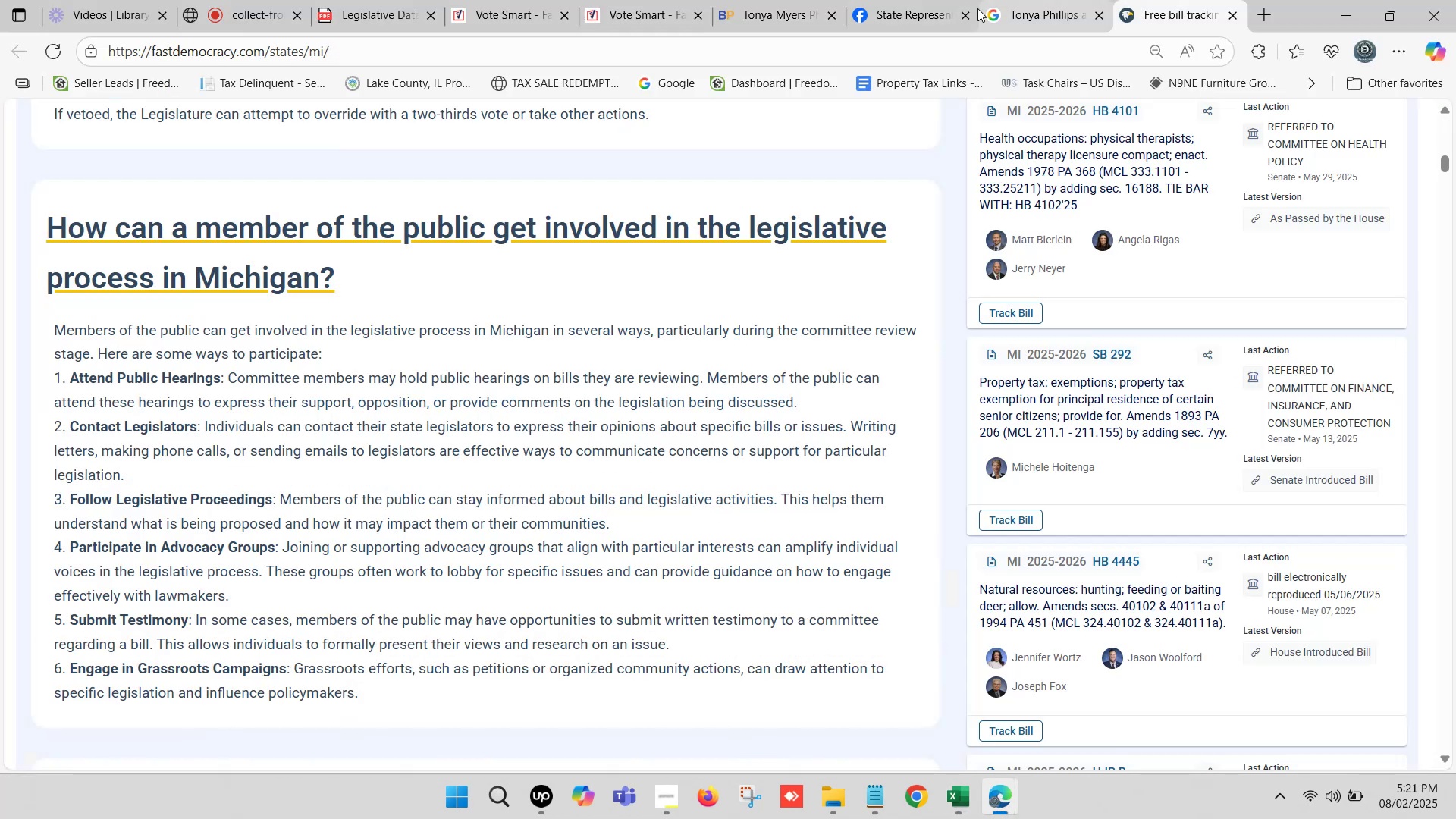 
left_click([953, 1])
 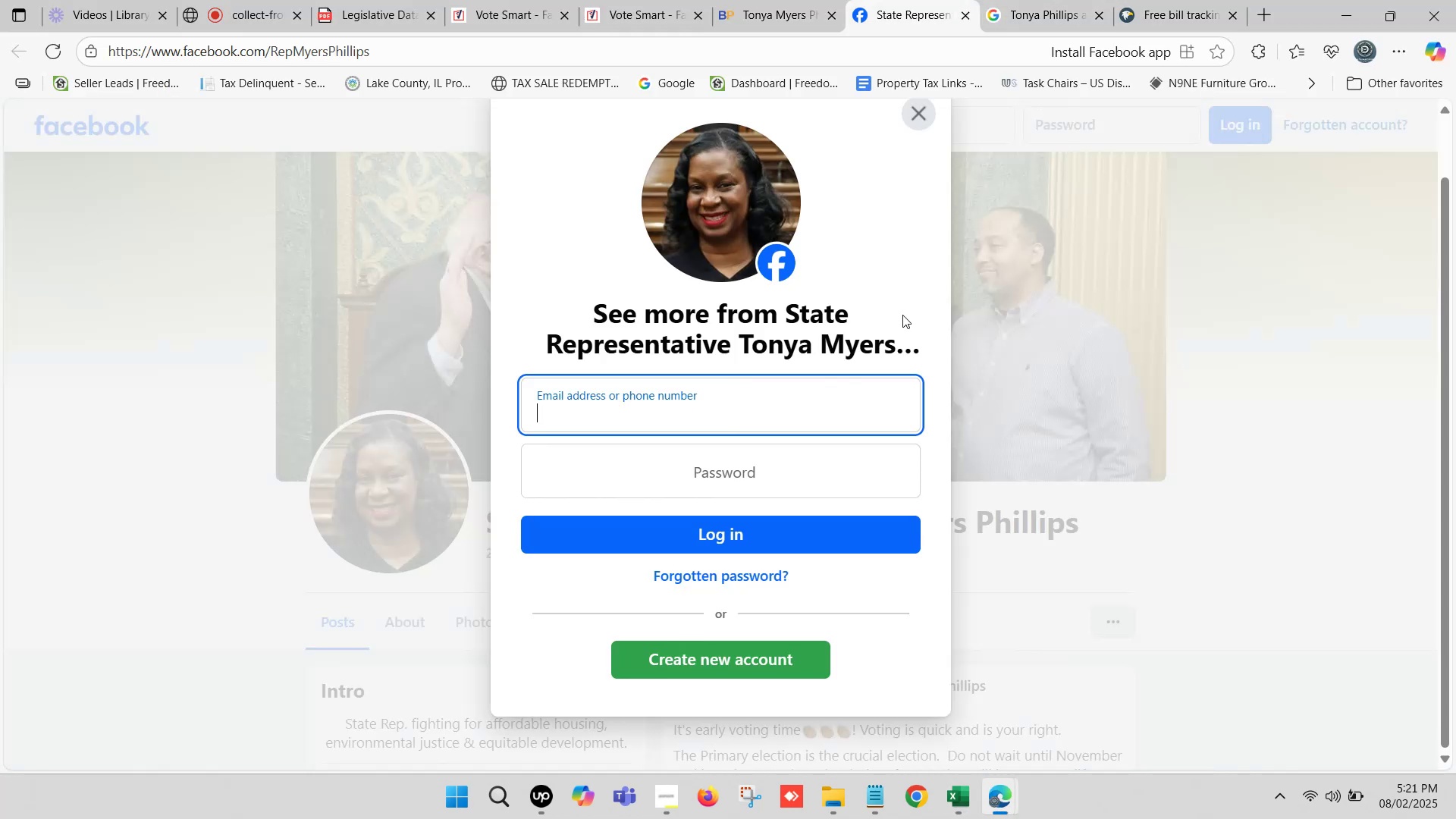 
left_click([923, 111])
 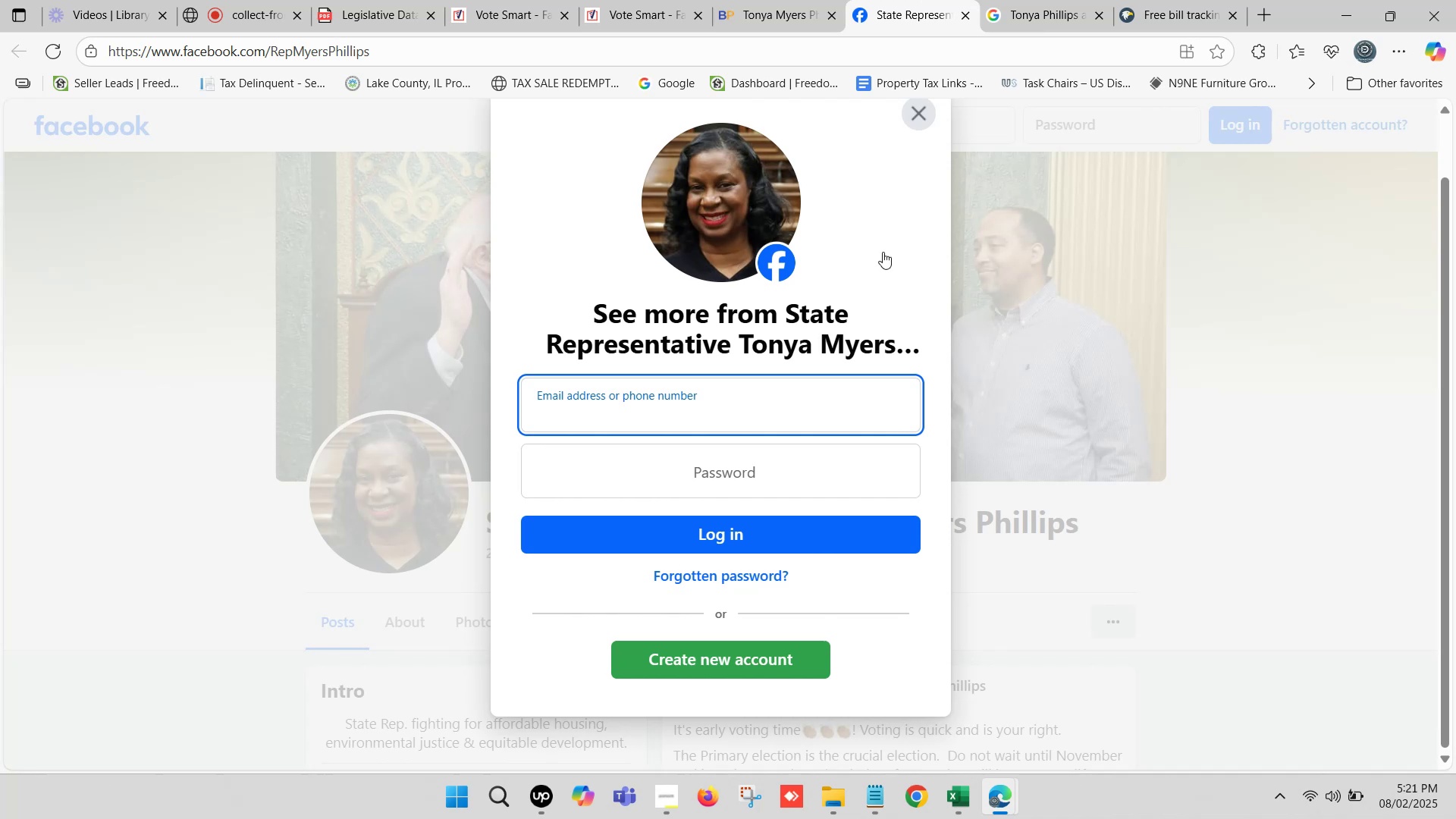 
scroll: coordinate [546, 411], scroll_direction: down, amount: 4.0
 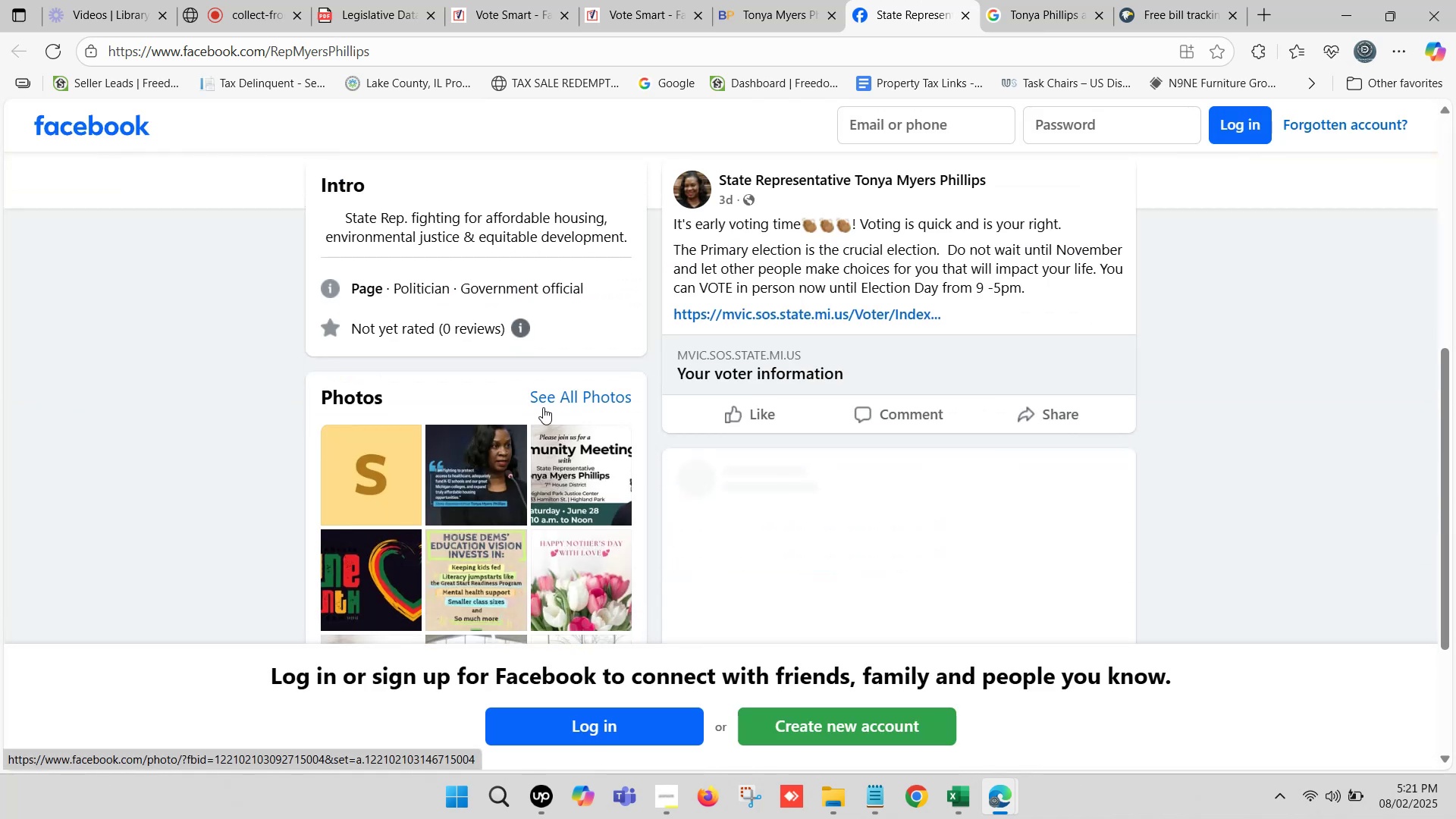 
scroll: coordinate [842, 339], scroll_direction: up, amount: 2.0
 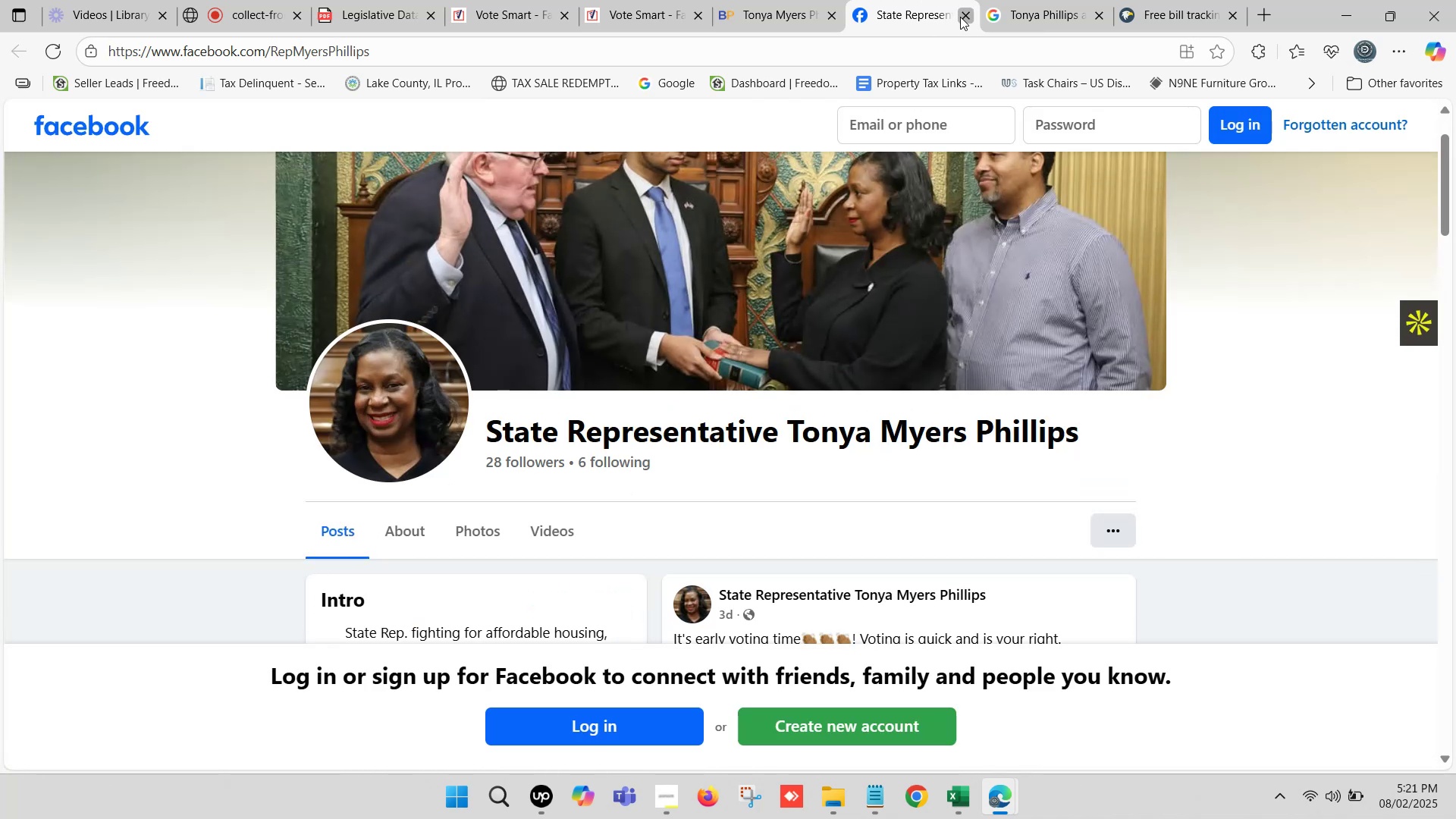 
left_click([764, 0])
 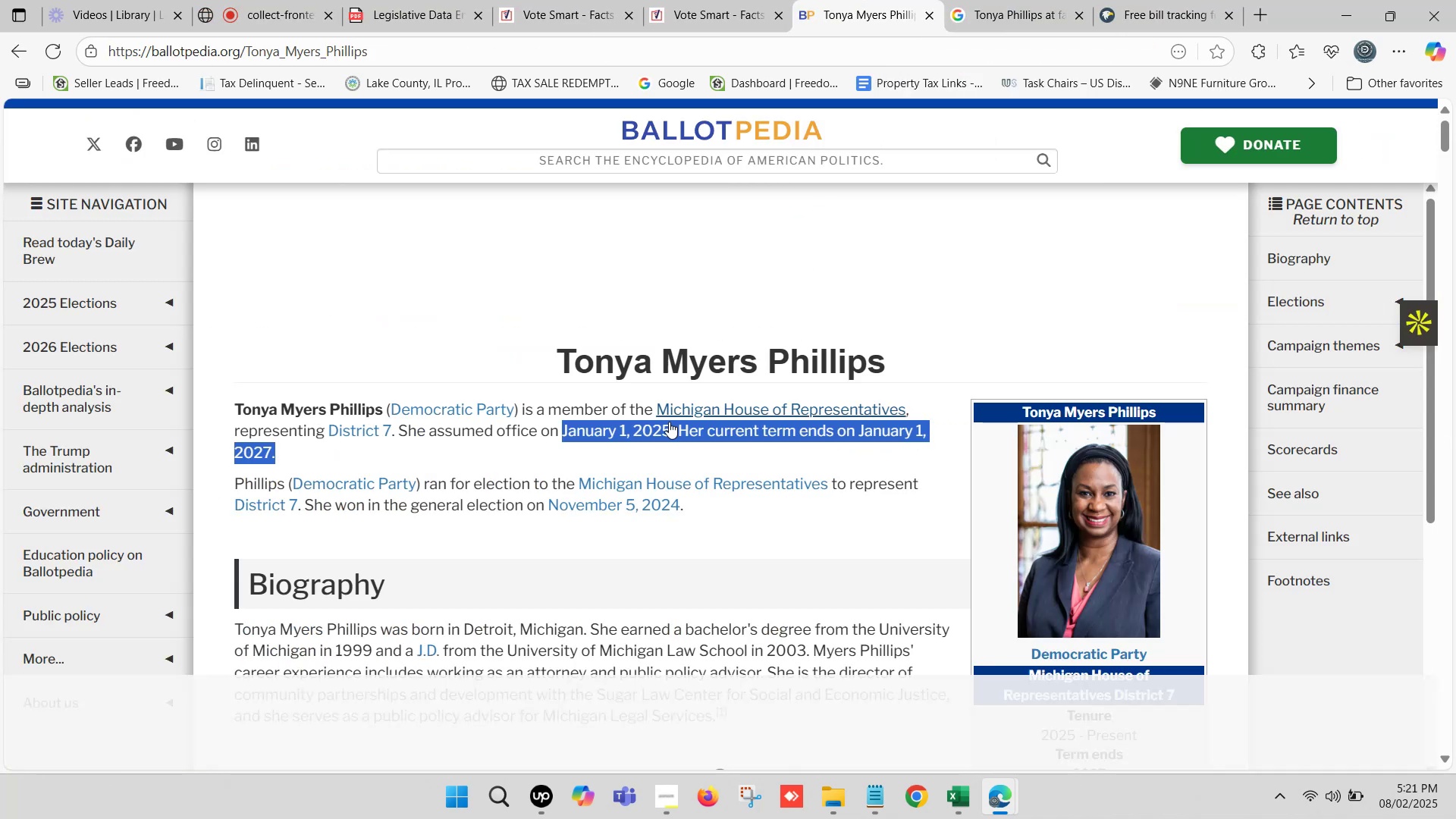 
scroll: coordinate [640, 439], scroll_direction: down, amount: 1.0
 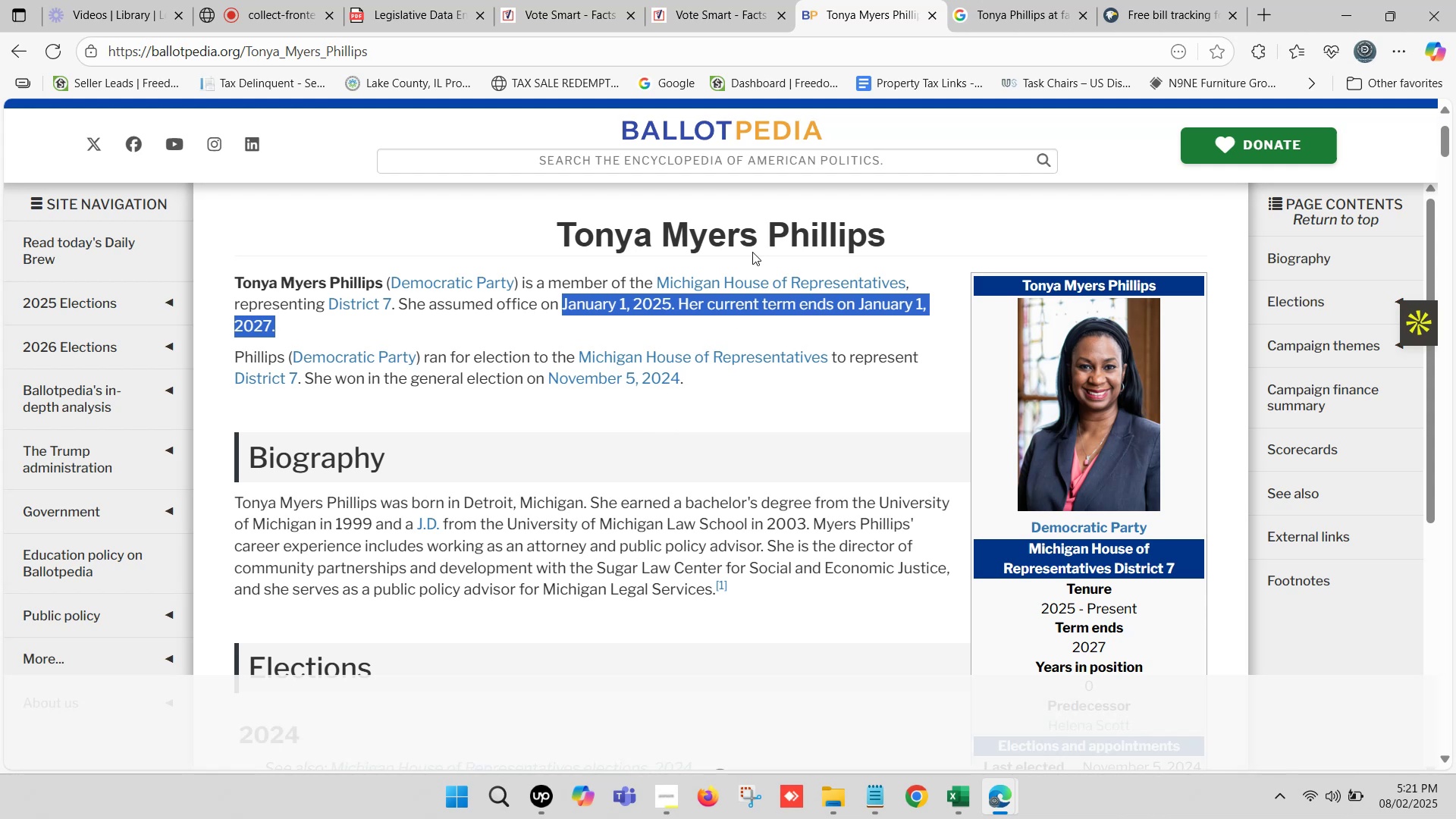 
wait(6.59)
 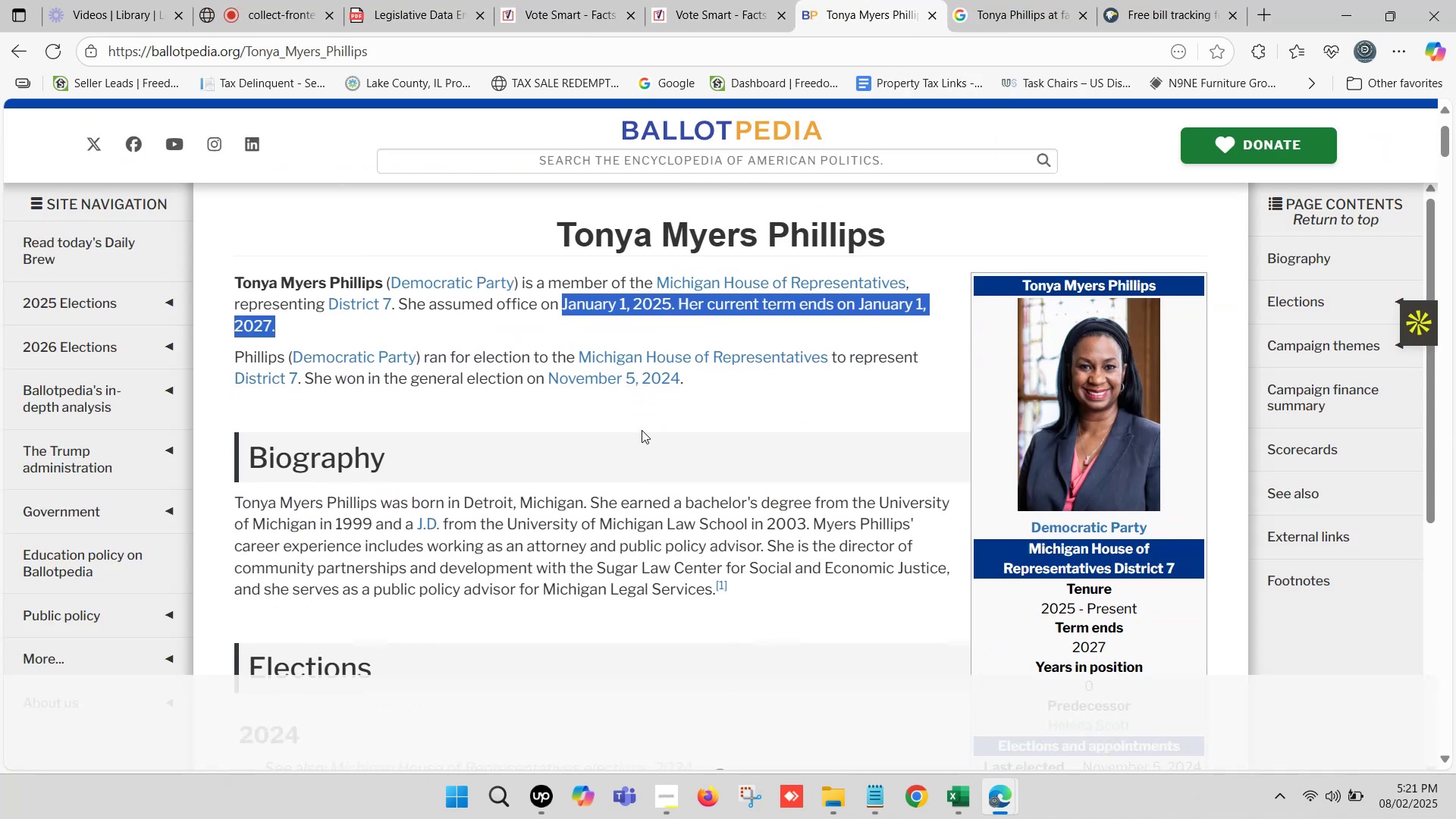 
key(Control+ControlLeft)
 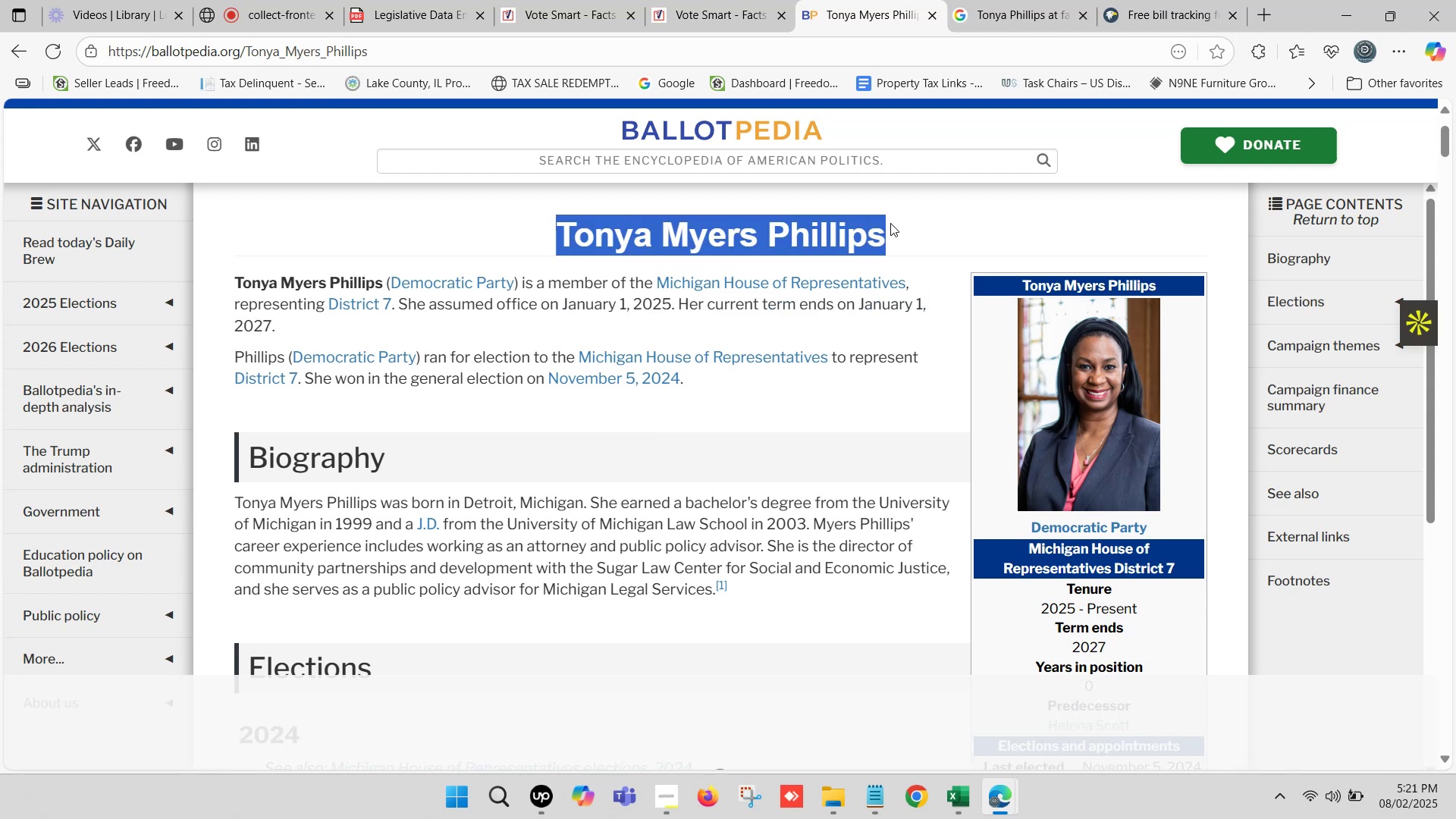 
key(Control+C)
 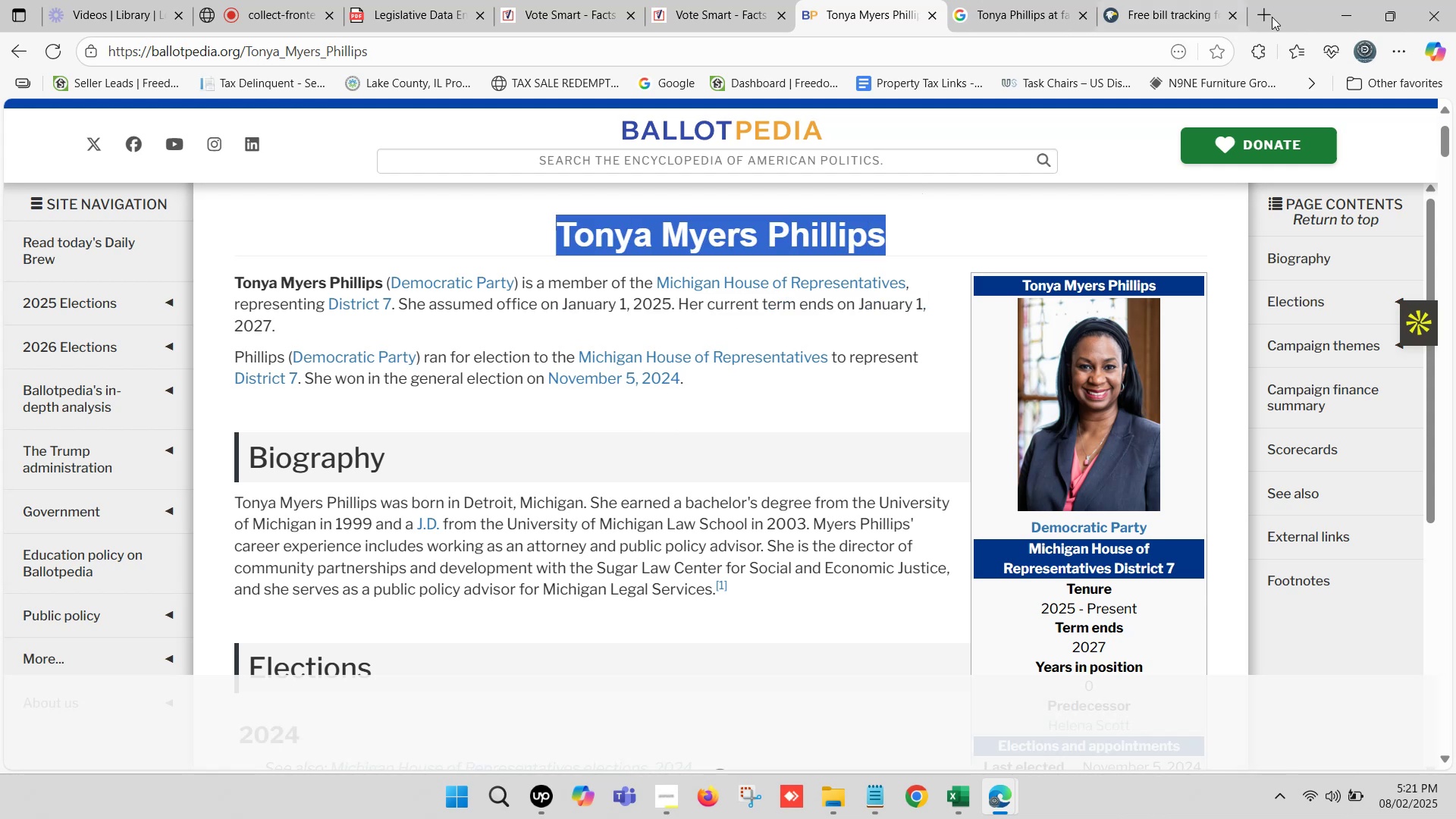 
left_click([1276, 12])
 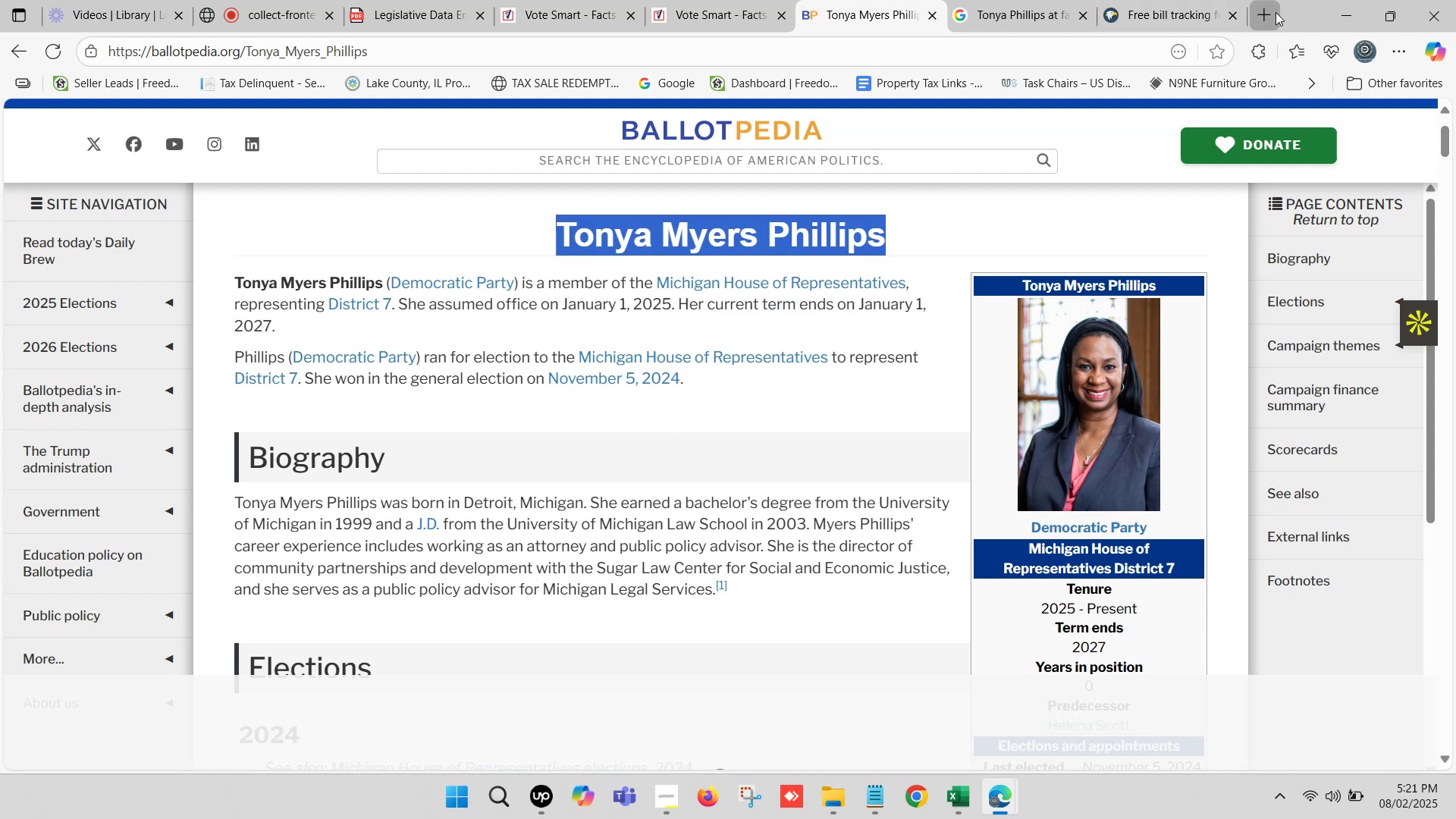 
key(Control+ControlLeft)
 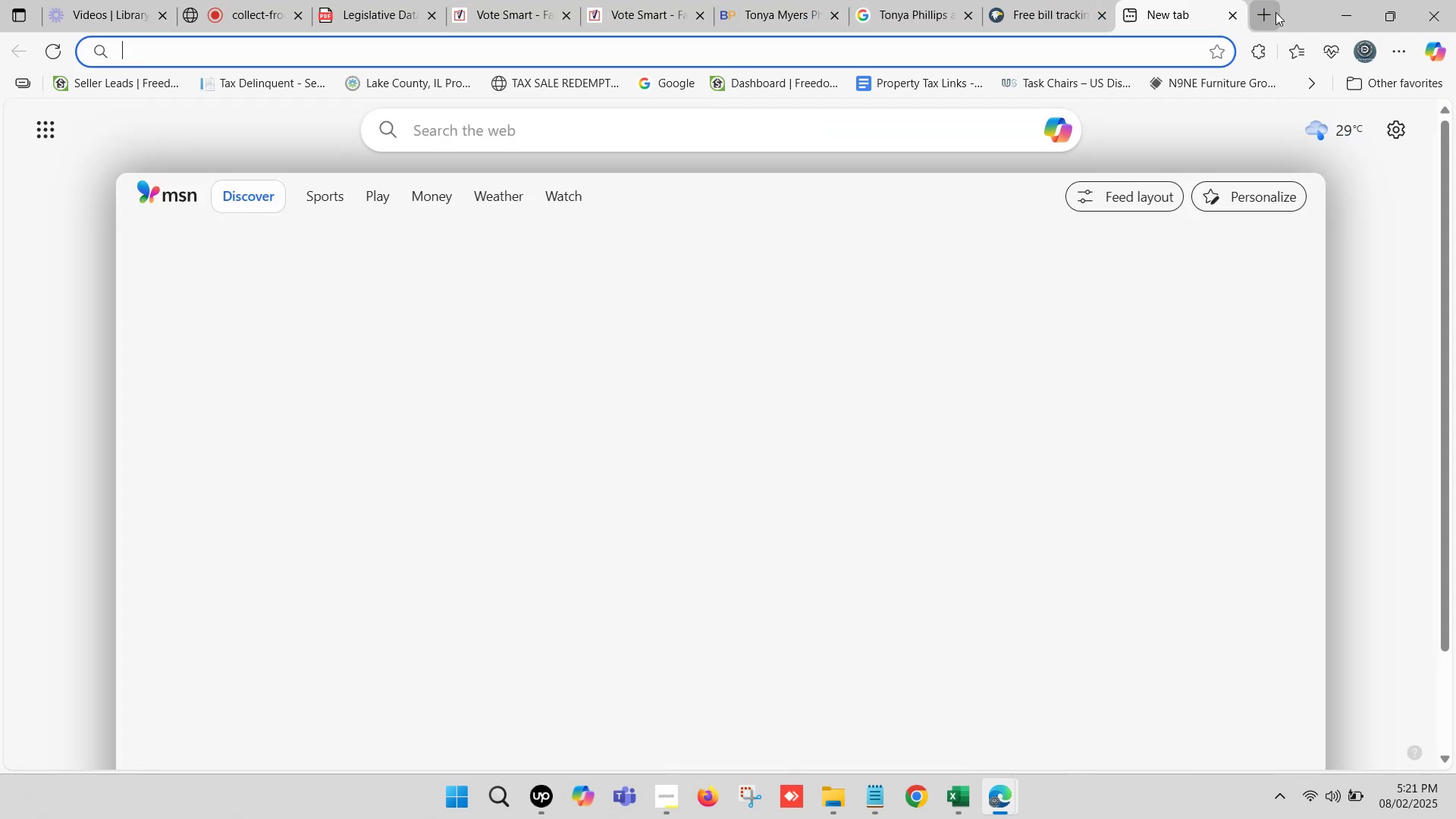 
key(Control+V)
 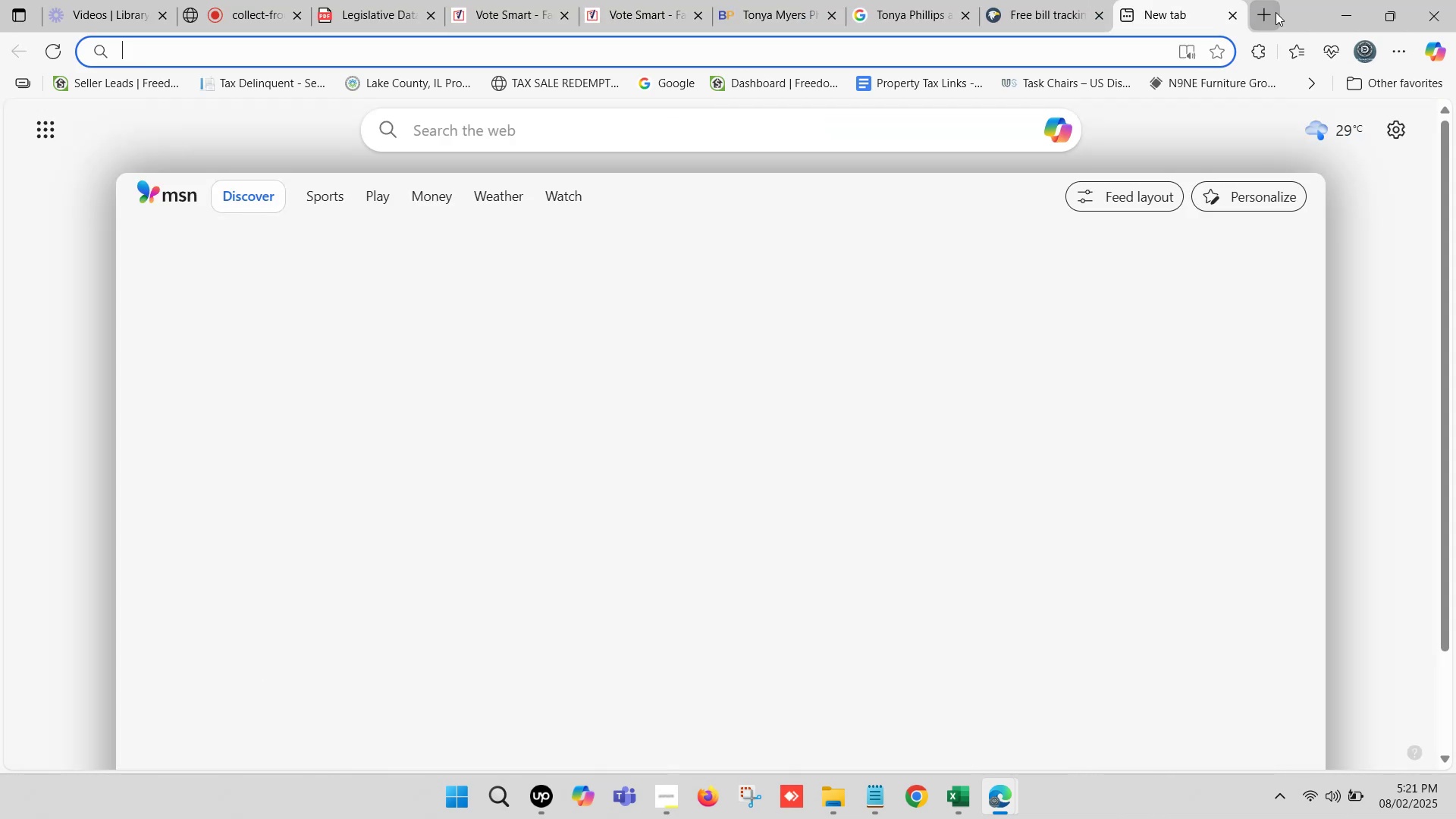 
key(Space)
 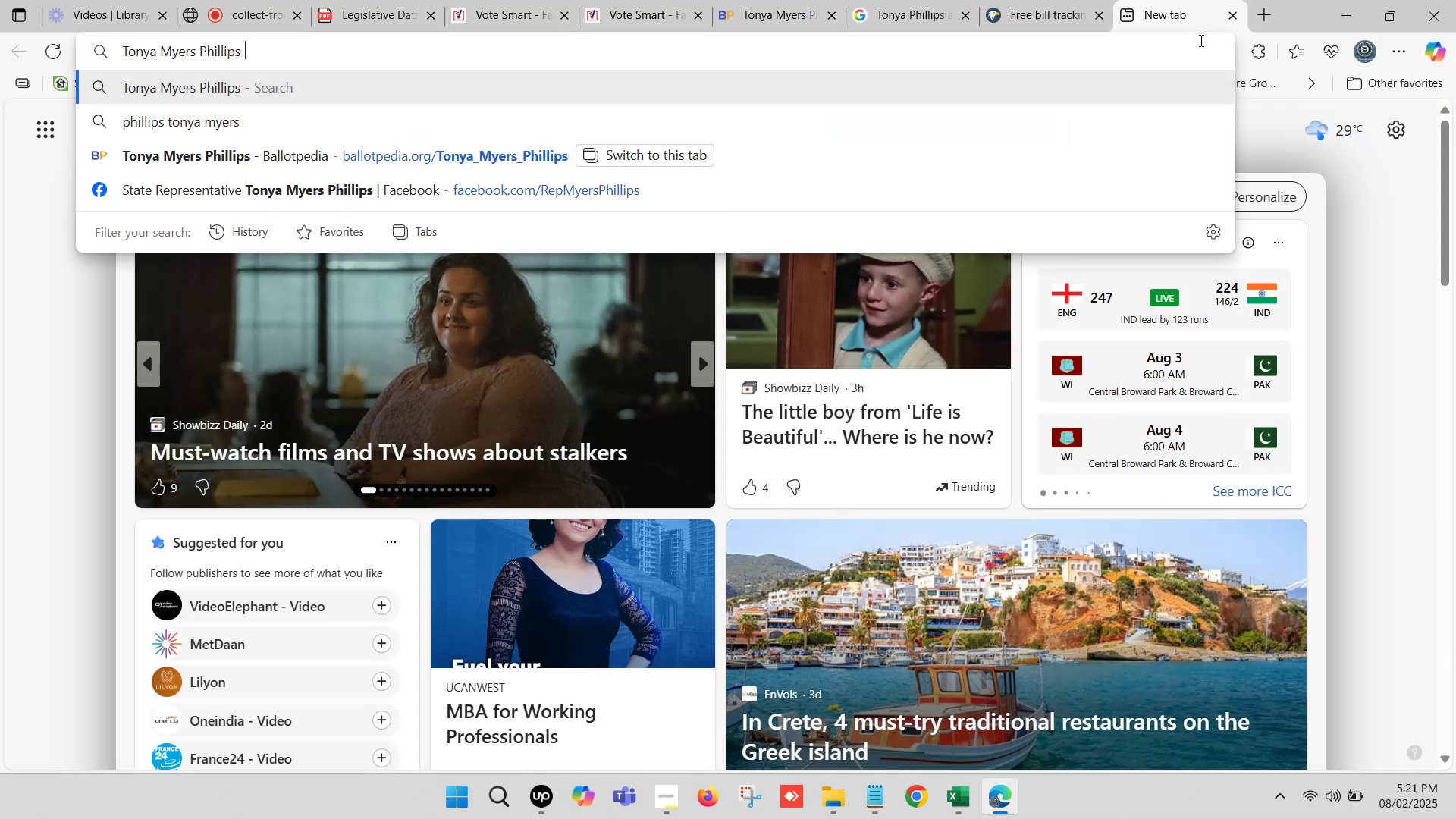 
type(email)
 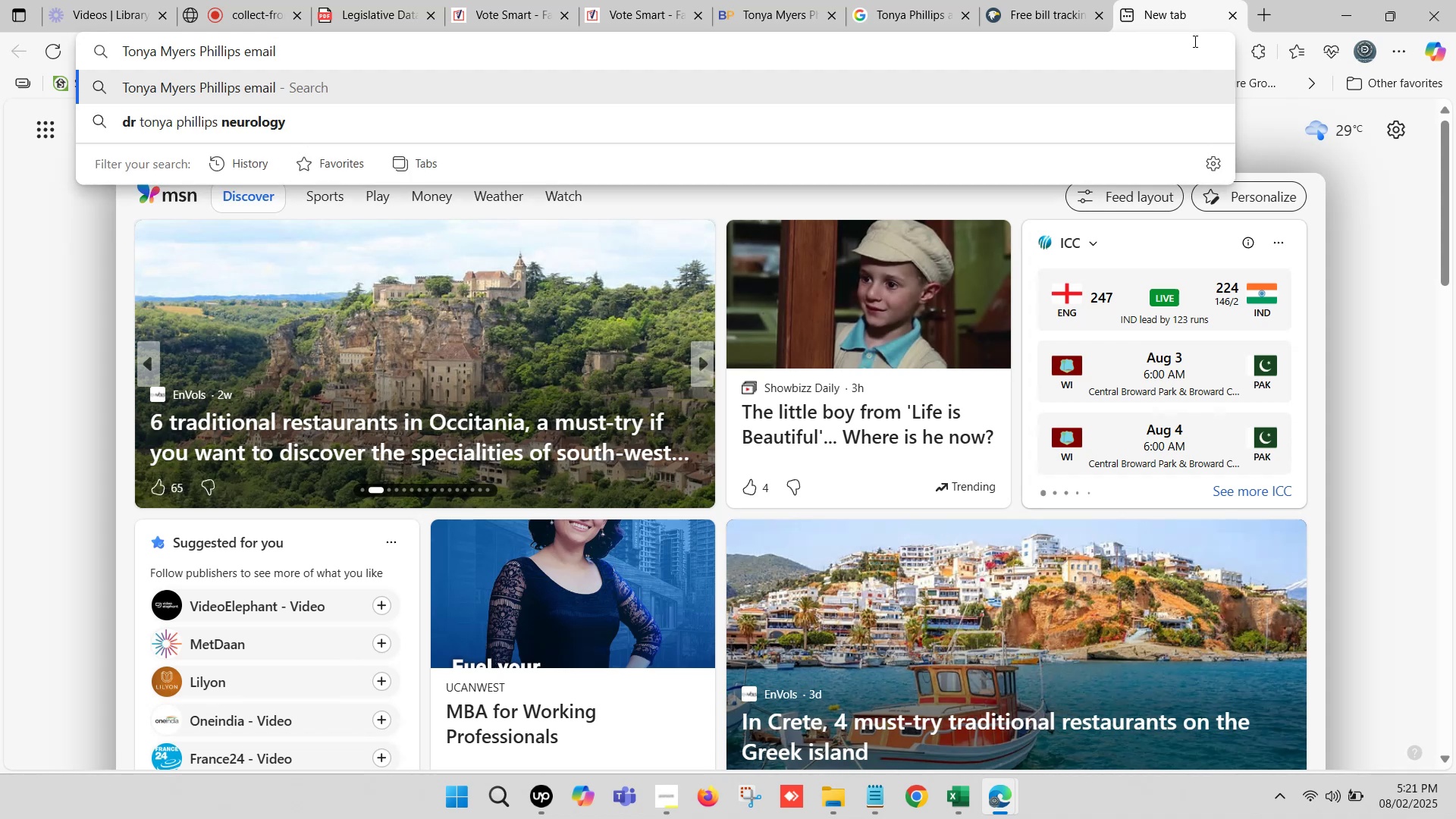 
key(Enter)
 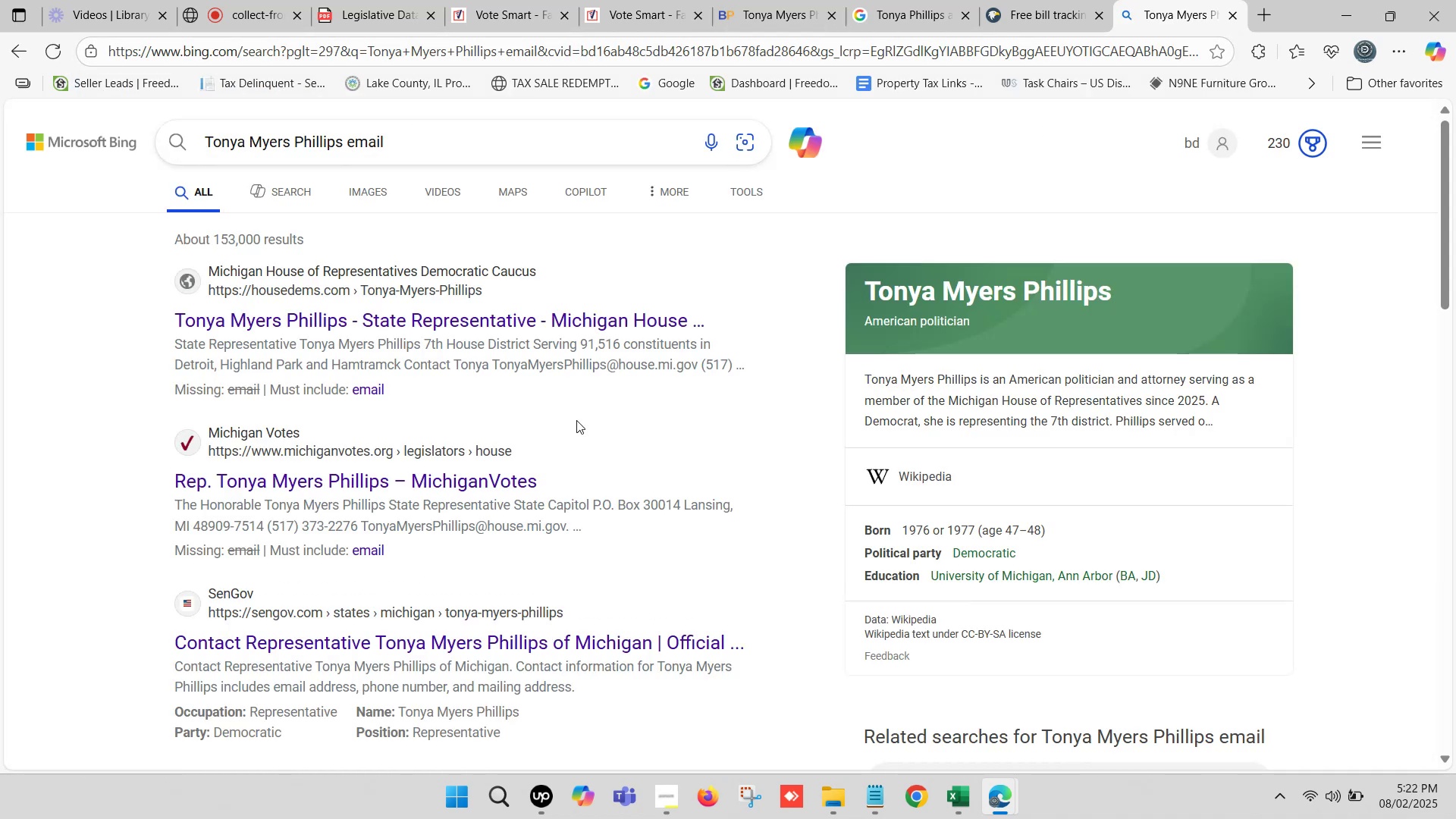 
scroll: coordinate [373, 447], scroll_direction: down, amount: 4.0
 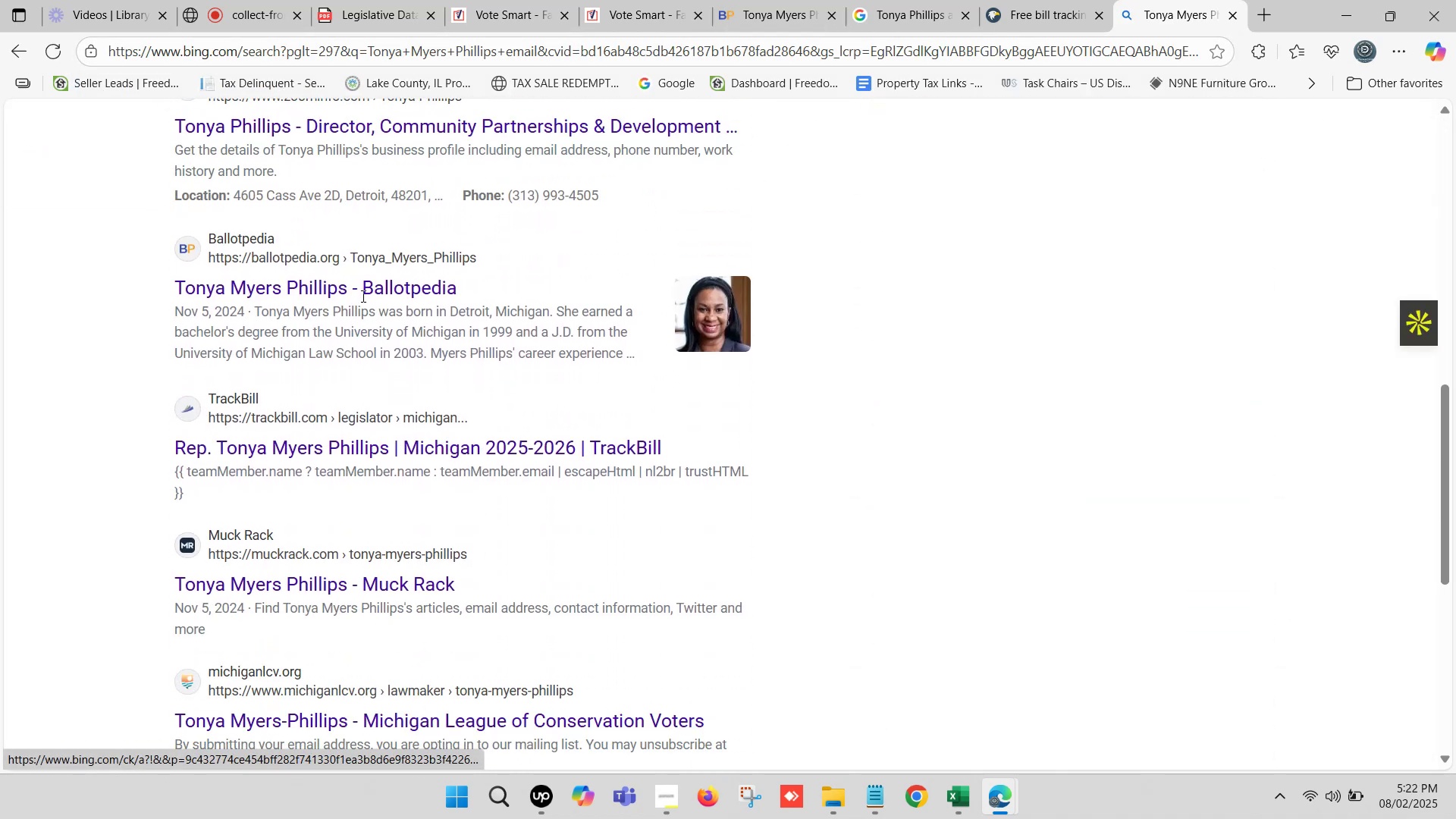 
hold_key(key=ControlLeft, duration=1.52)
 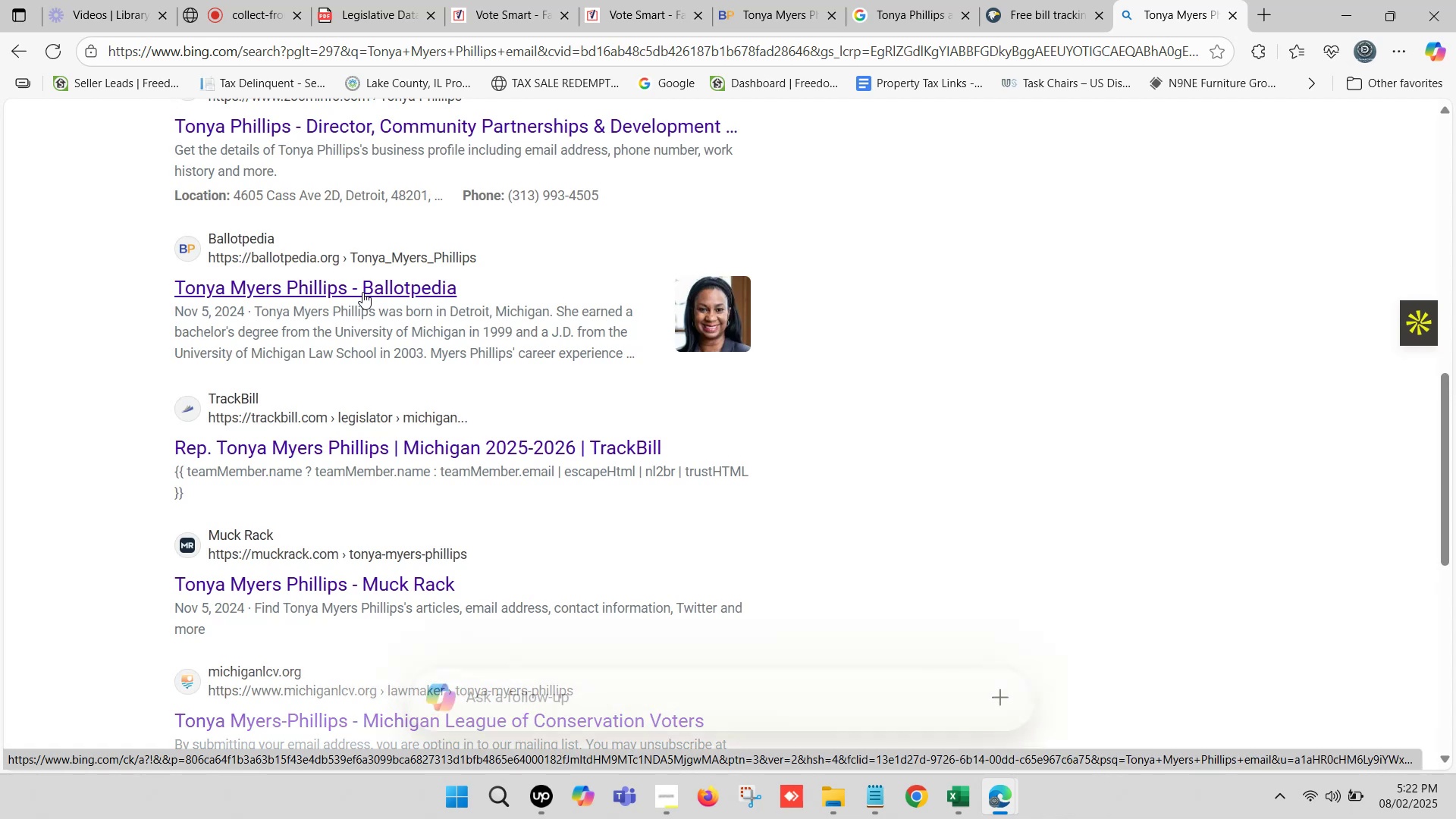 
hold_key(key=ControlLeft, duration=1.52)
left_click([362, 292])
 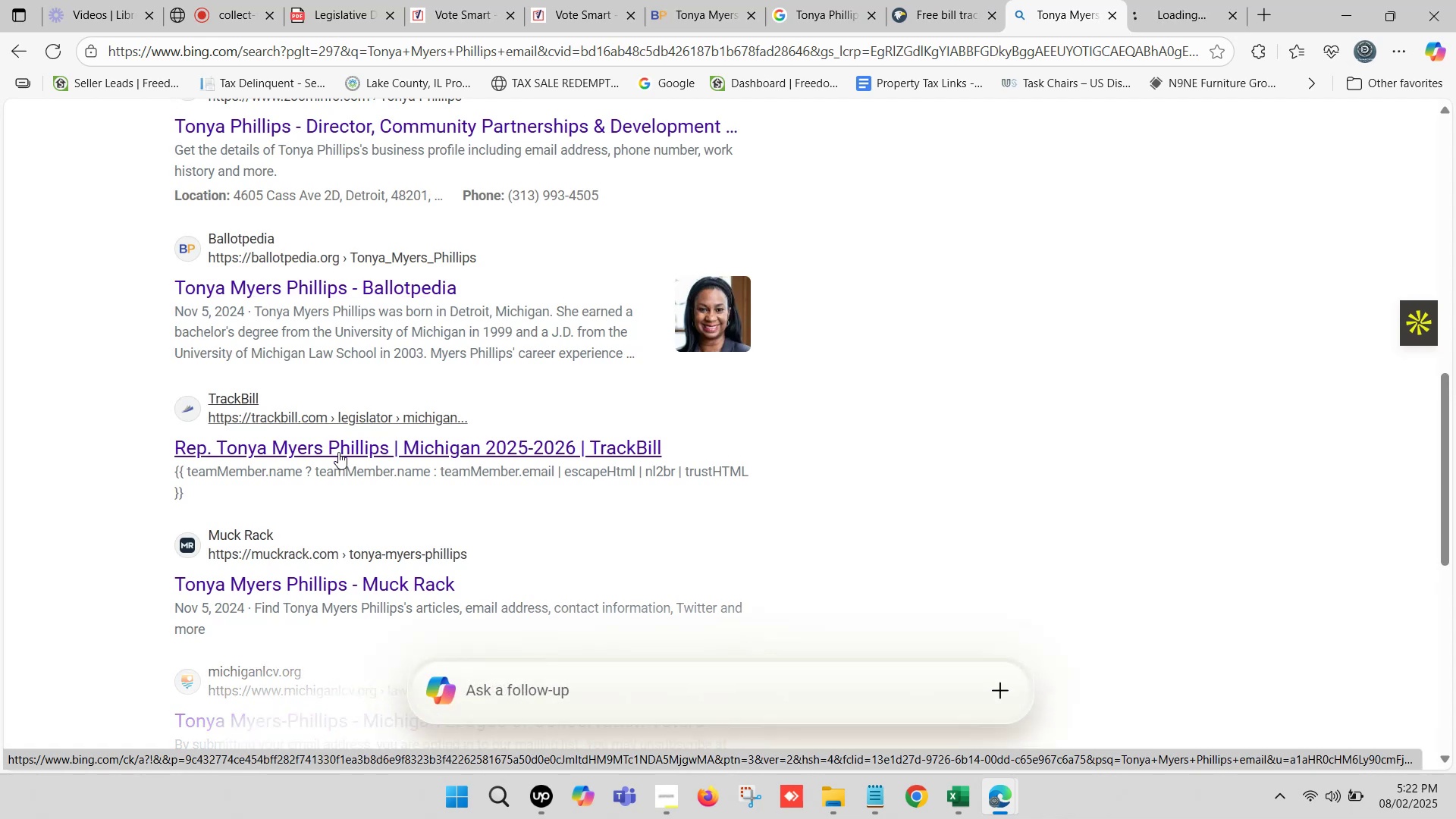 
left_click([338, 452])
 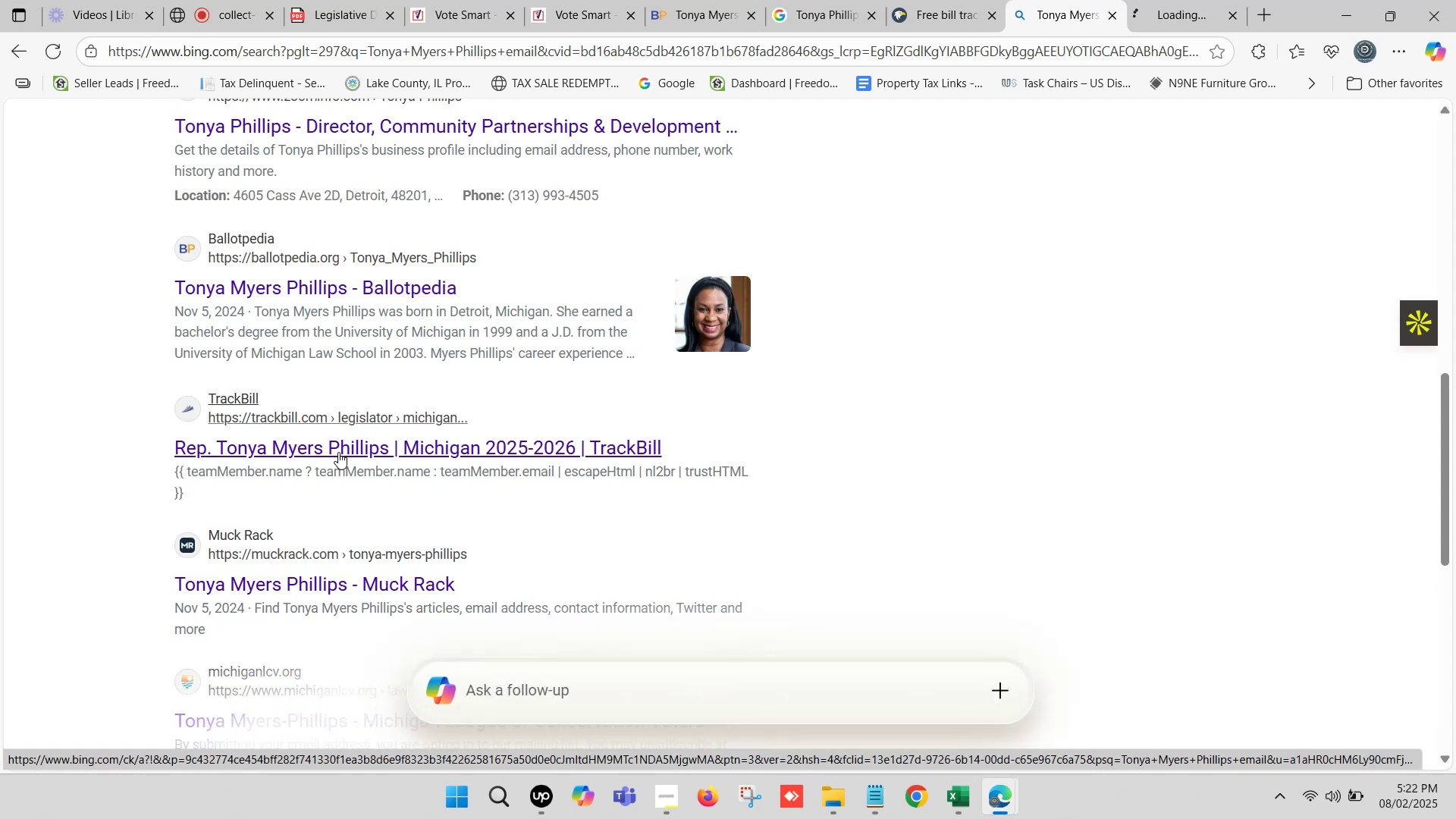 
hold_key(key=ControlLeft, duration=0.89)
 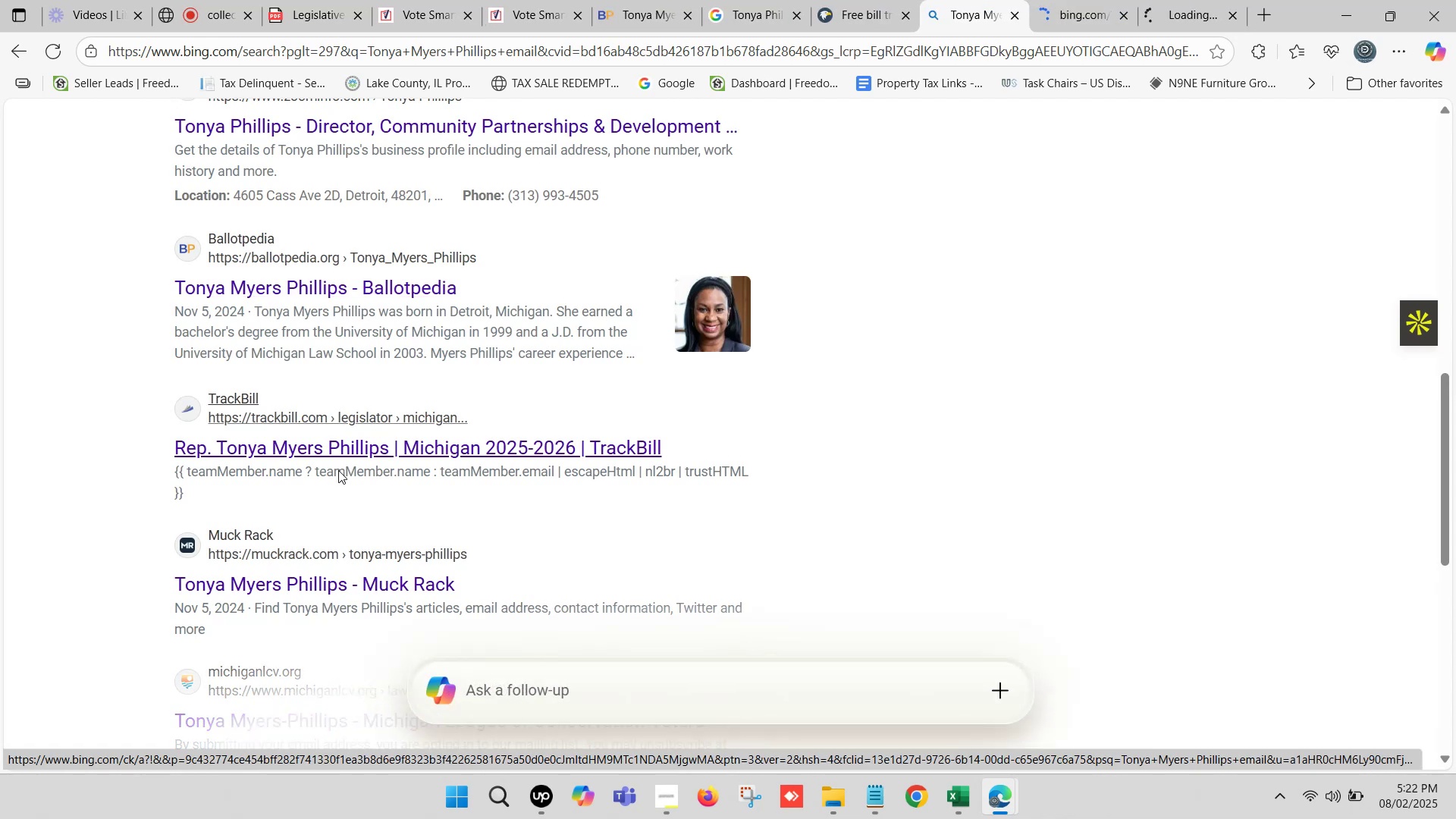 
hold_key(key=ControlLeft, duration=0.72)
left_click([324, 576])
 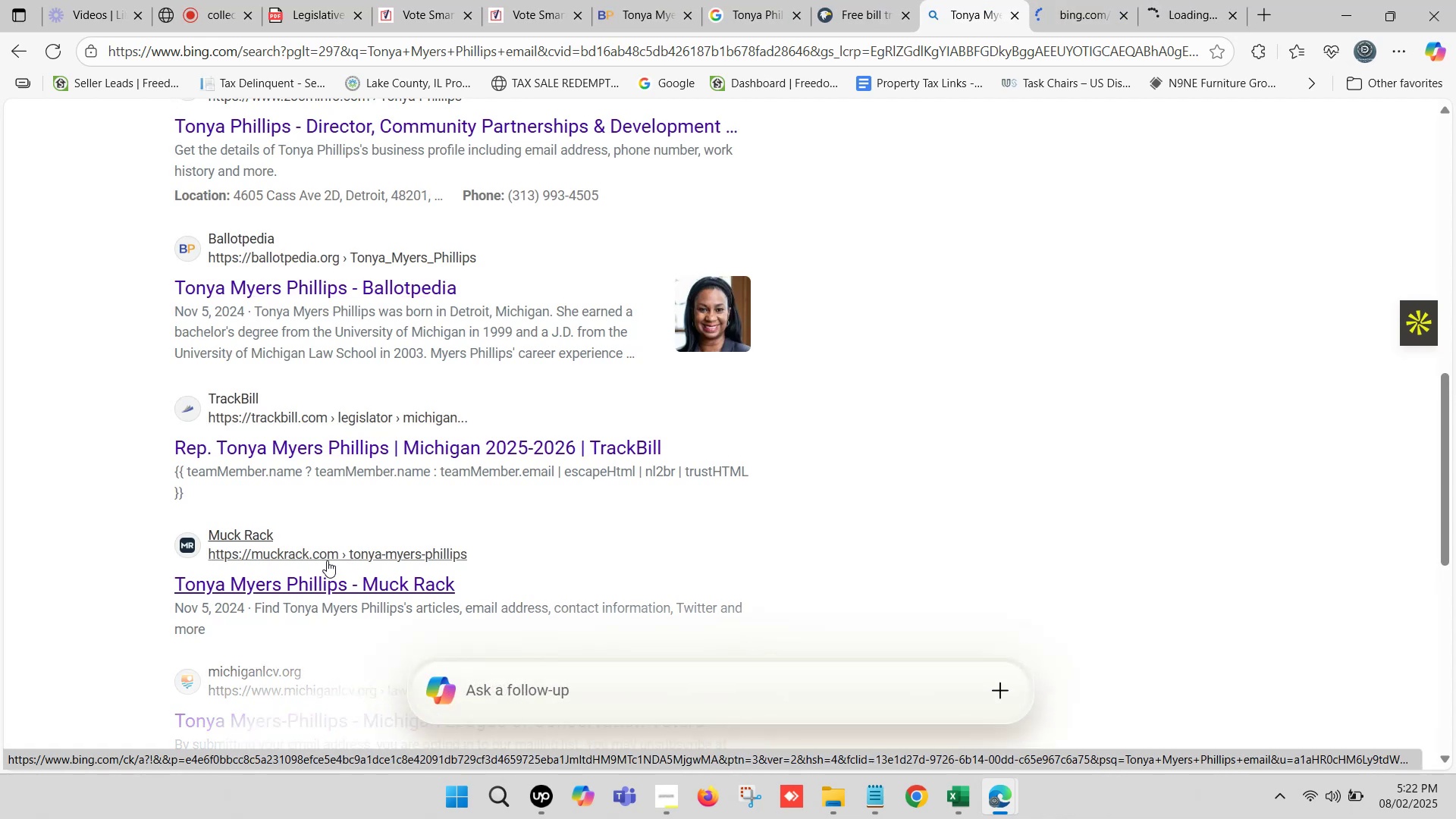 
scroll: coordinate [362, 442], scroll_direction: up, amount: 8.0
 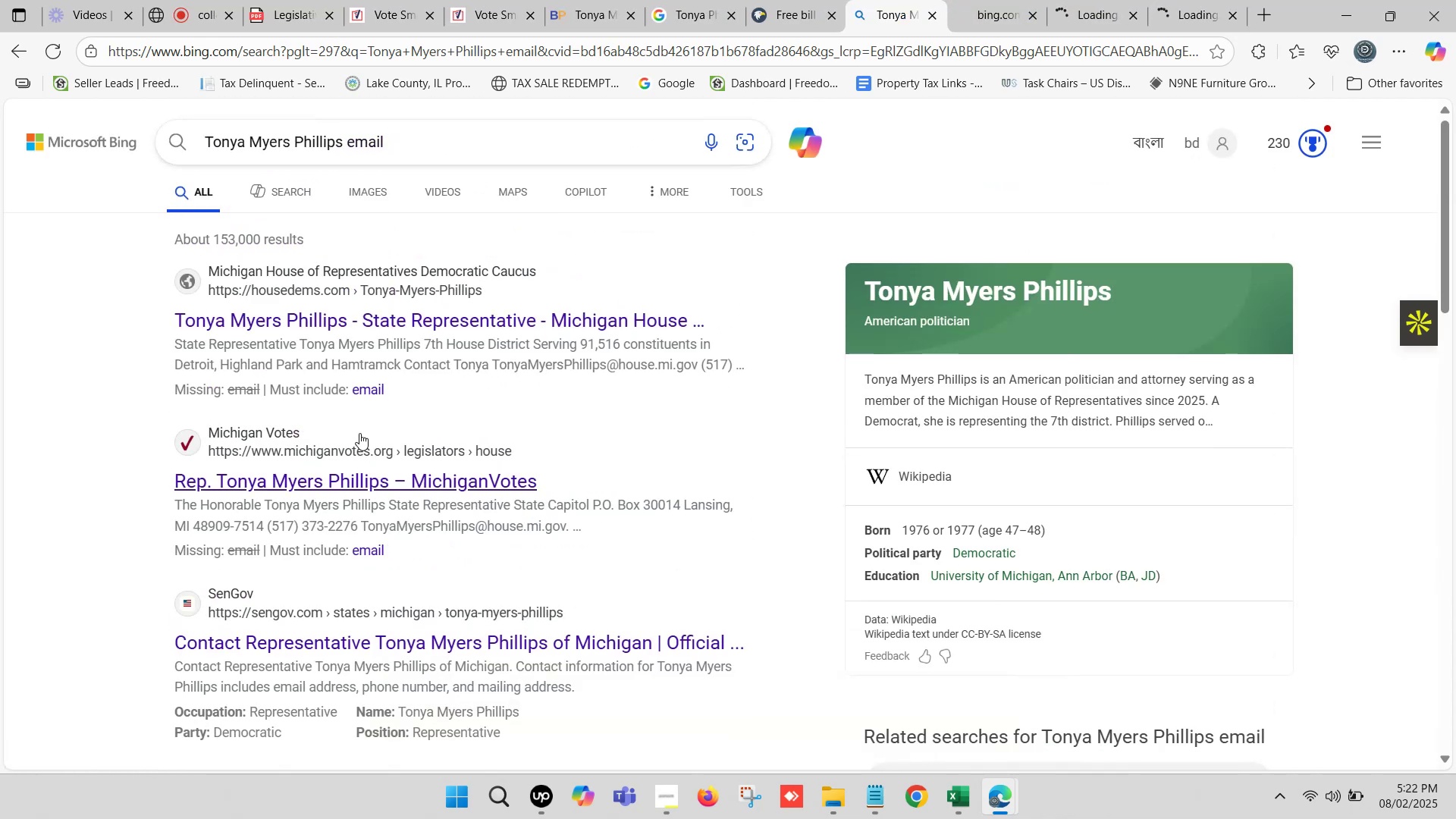 
hold_key(key=ControlLeft, duration=1.57)
left_click([369, 316])
 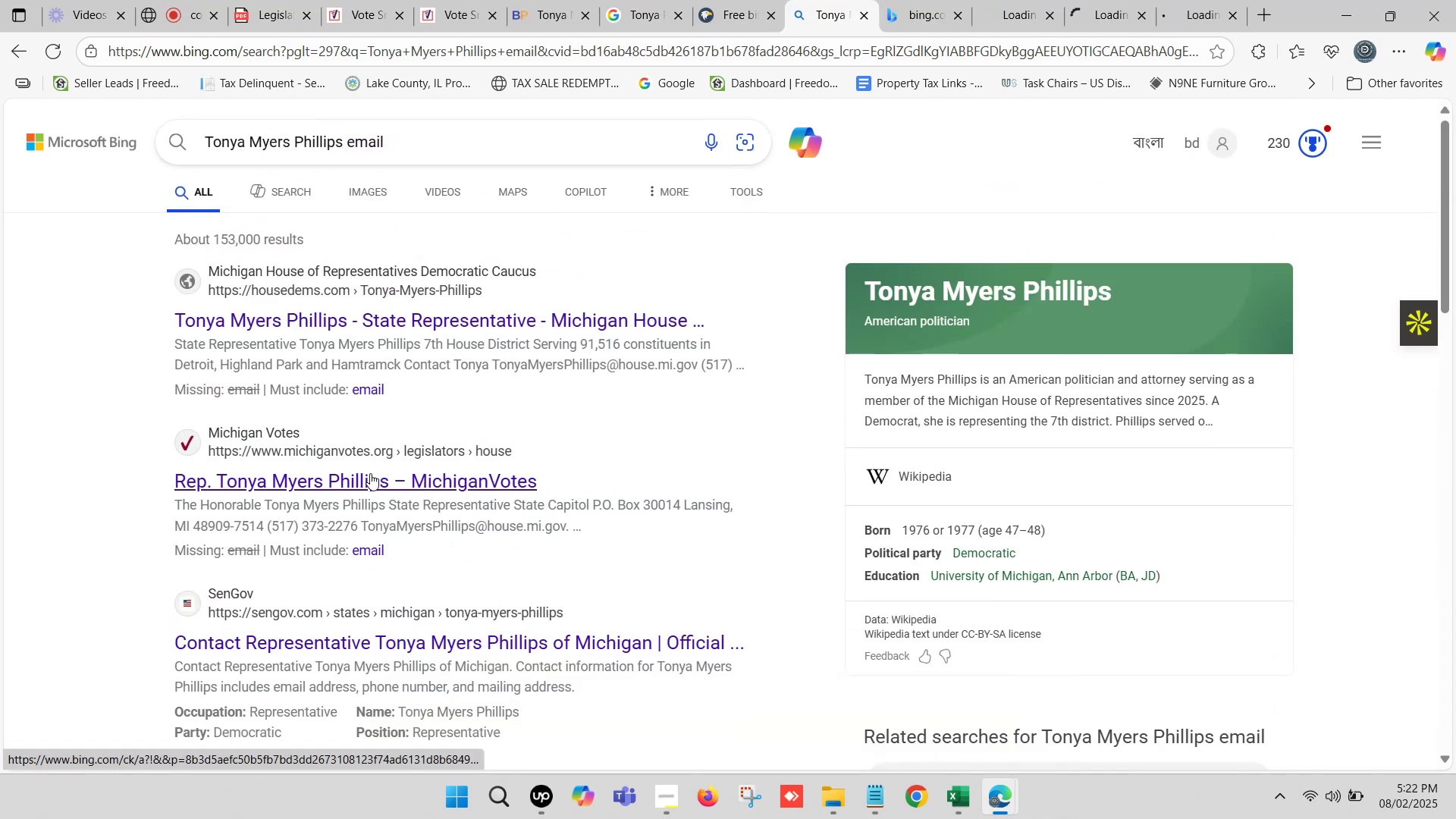 
left_click([369, 485])
 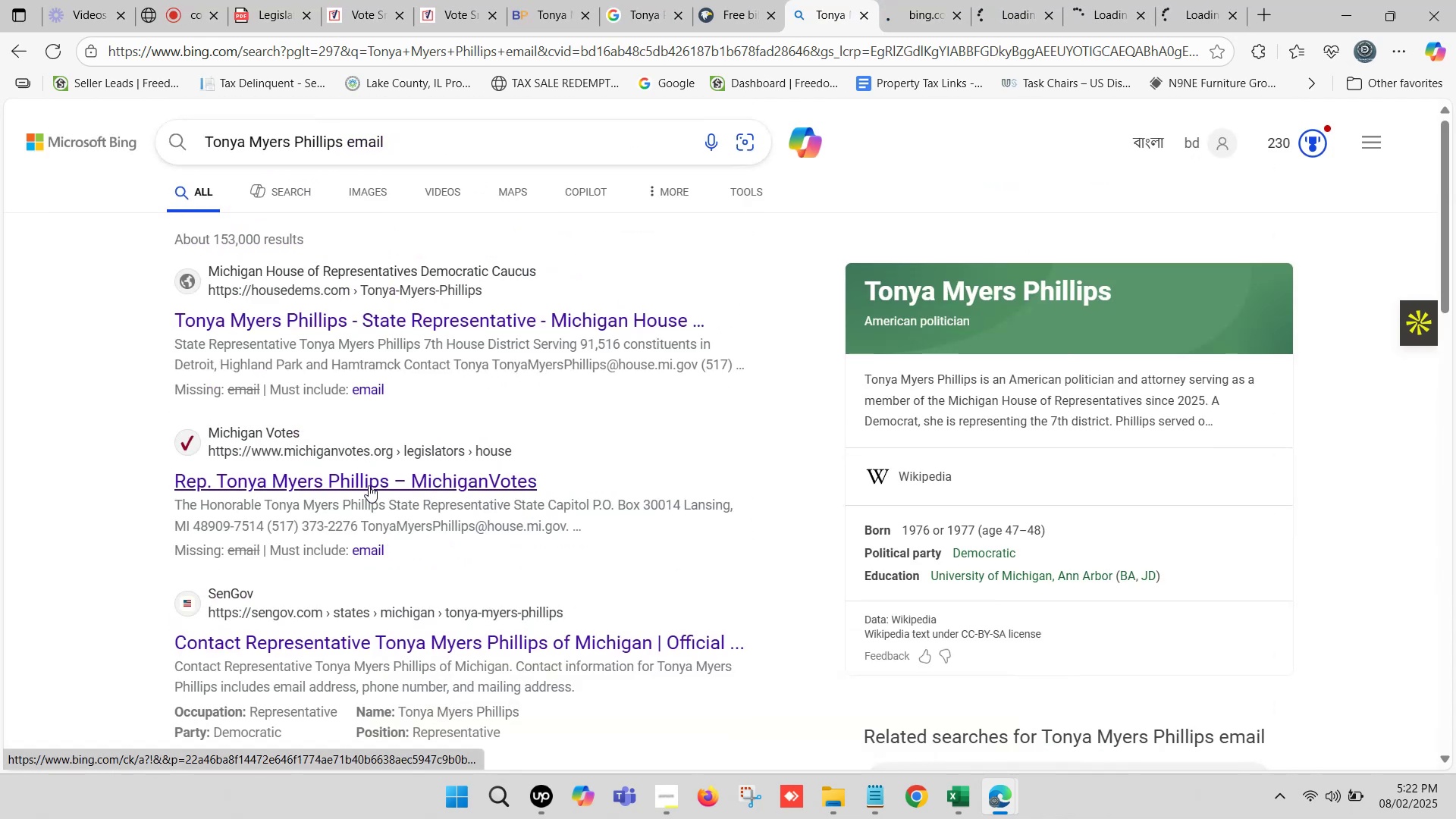 
hold_key(key=ControlLeft, duration=1.45)
scroll: coordinate [457, 447], scroll_direction: down, amount: 2.0
 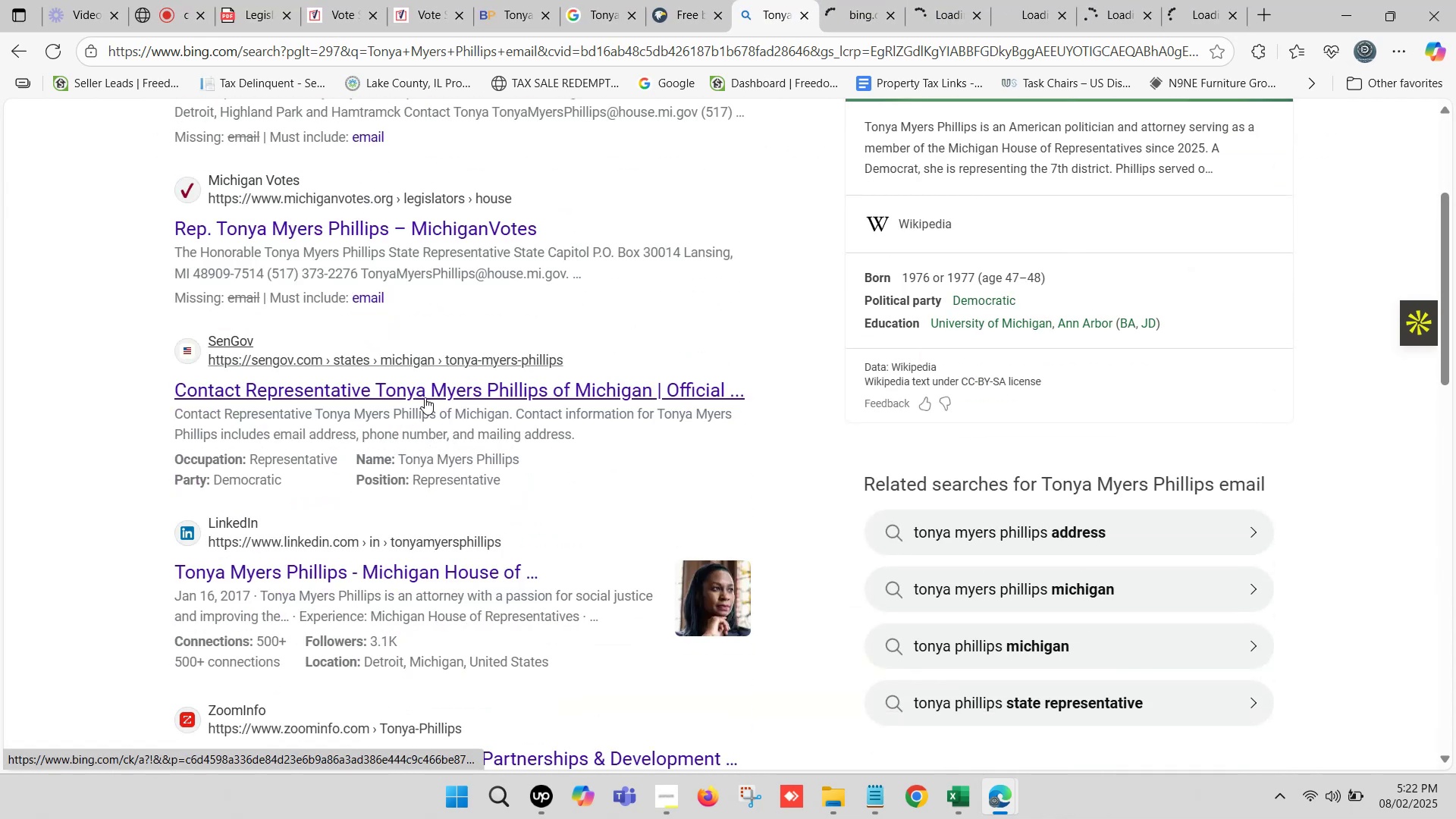 
left_click([423, 391])
 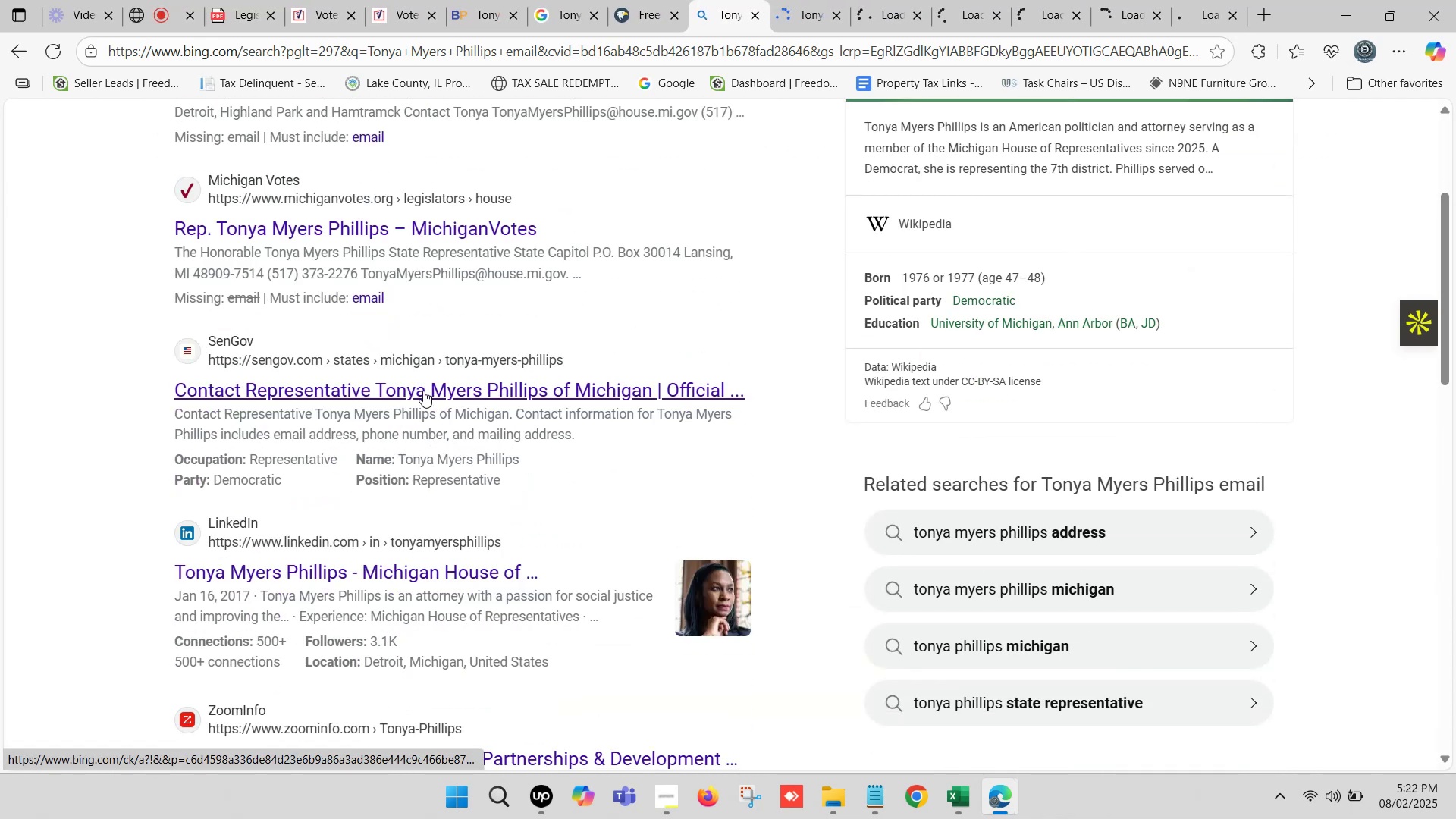 
scroll: coordinate [424, 394], scroll_direction: down, amount: 1.0
 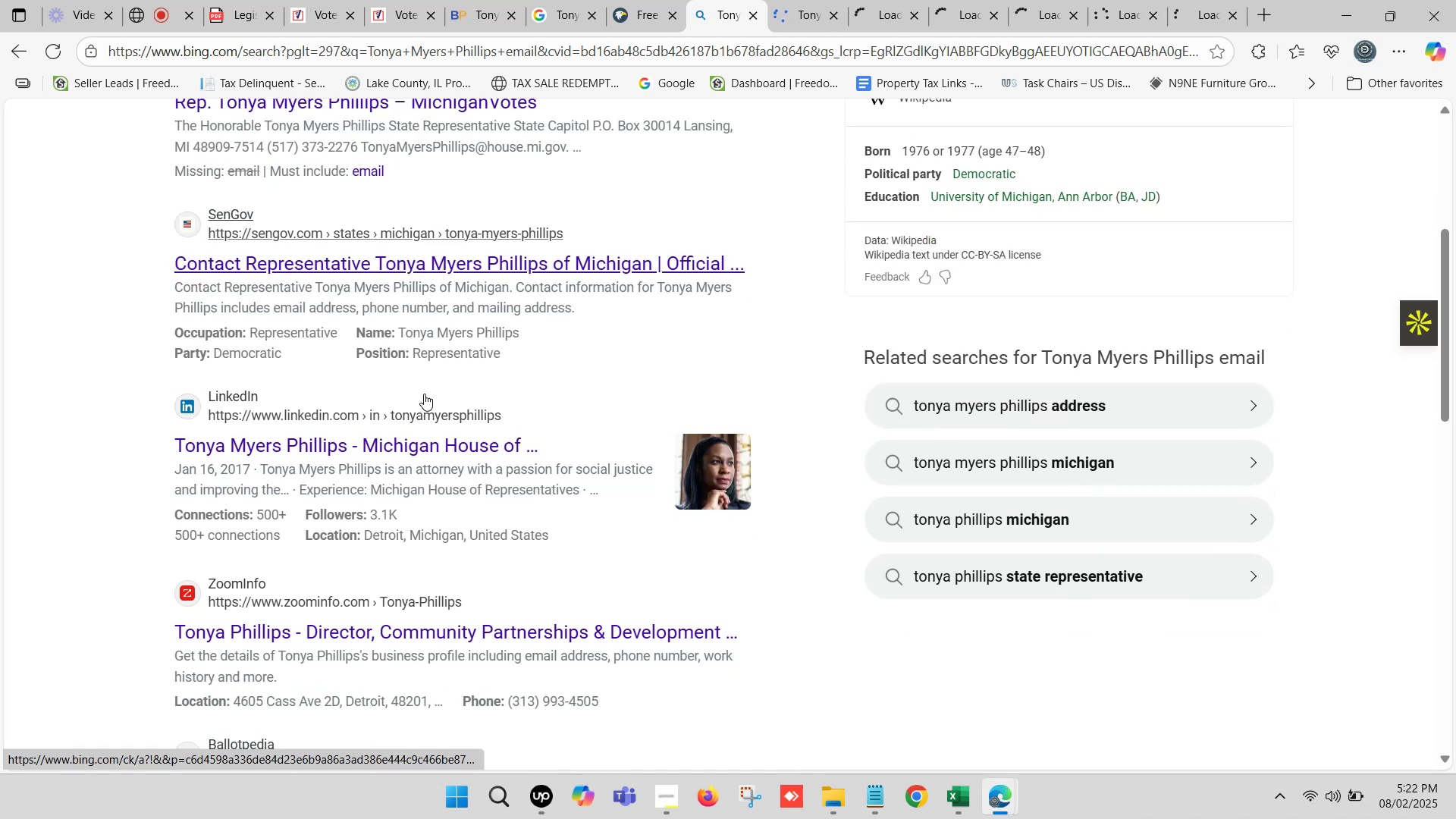 
hold_key(key=ControlLeft, duration=0.92)
 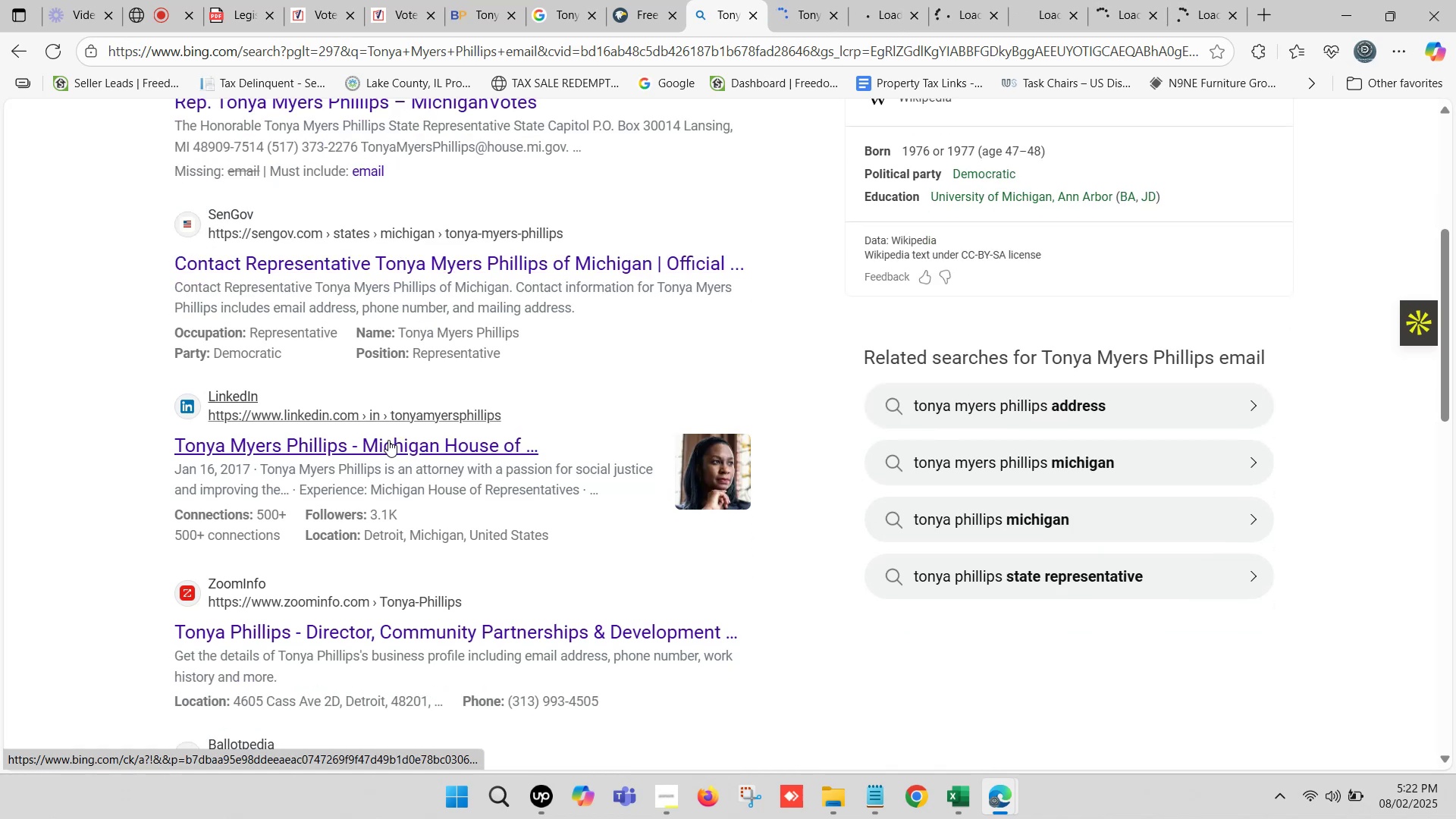 
scroll: coordinate [479, 423], scroll_direction: down, amount: 7.0
 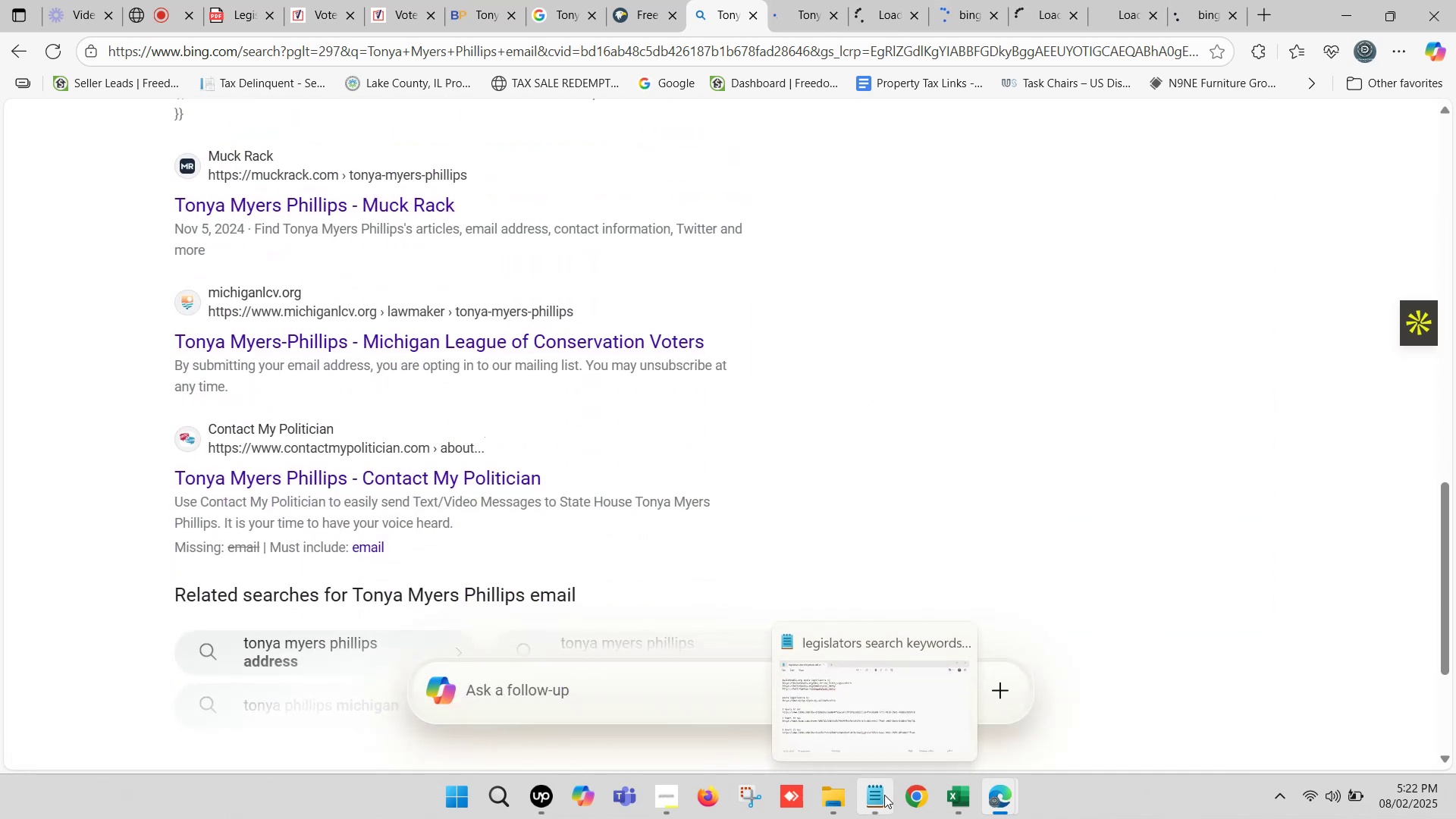 
left_click([884, 795])
 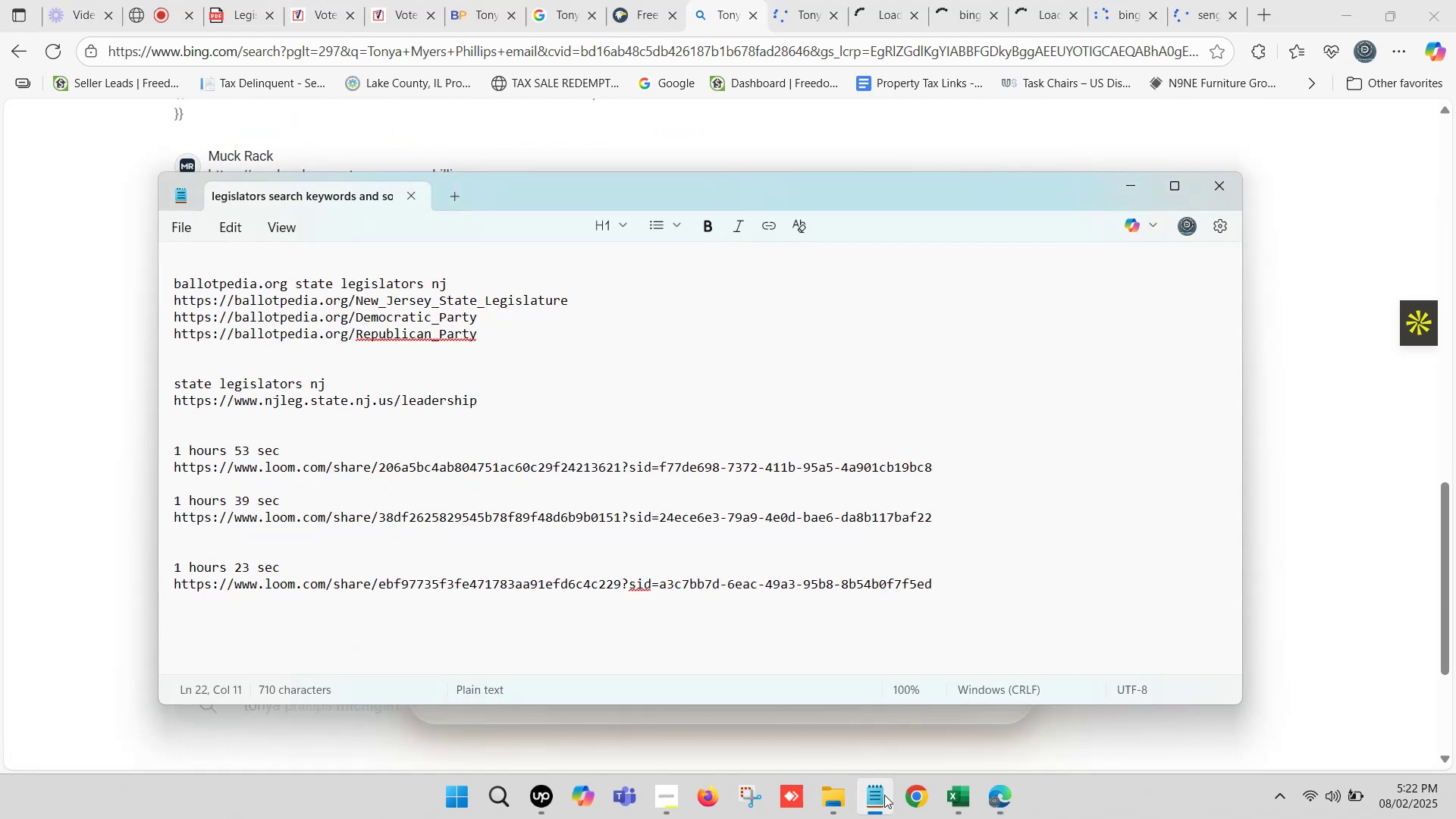 
left_click([884, 795])
 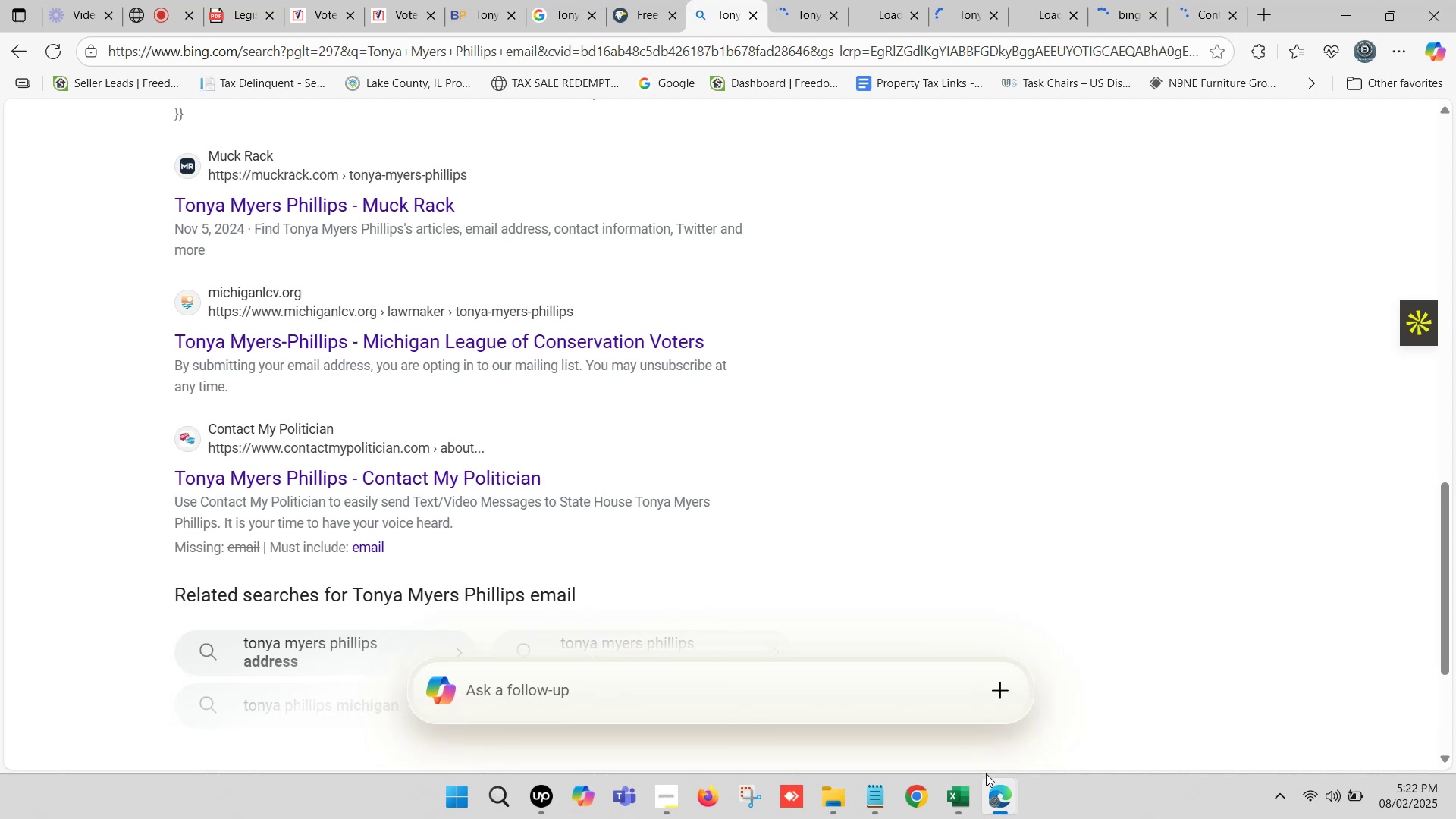 
left_click([964, 795])
 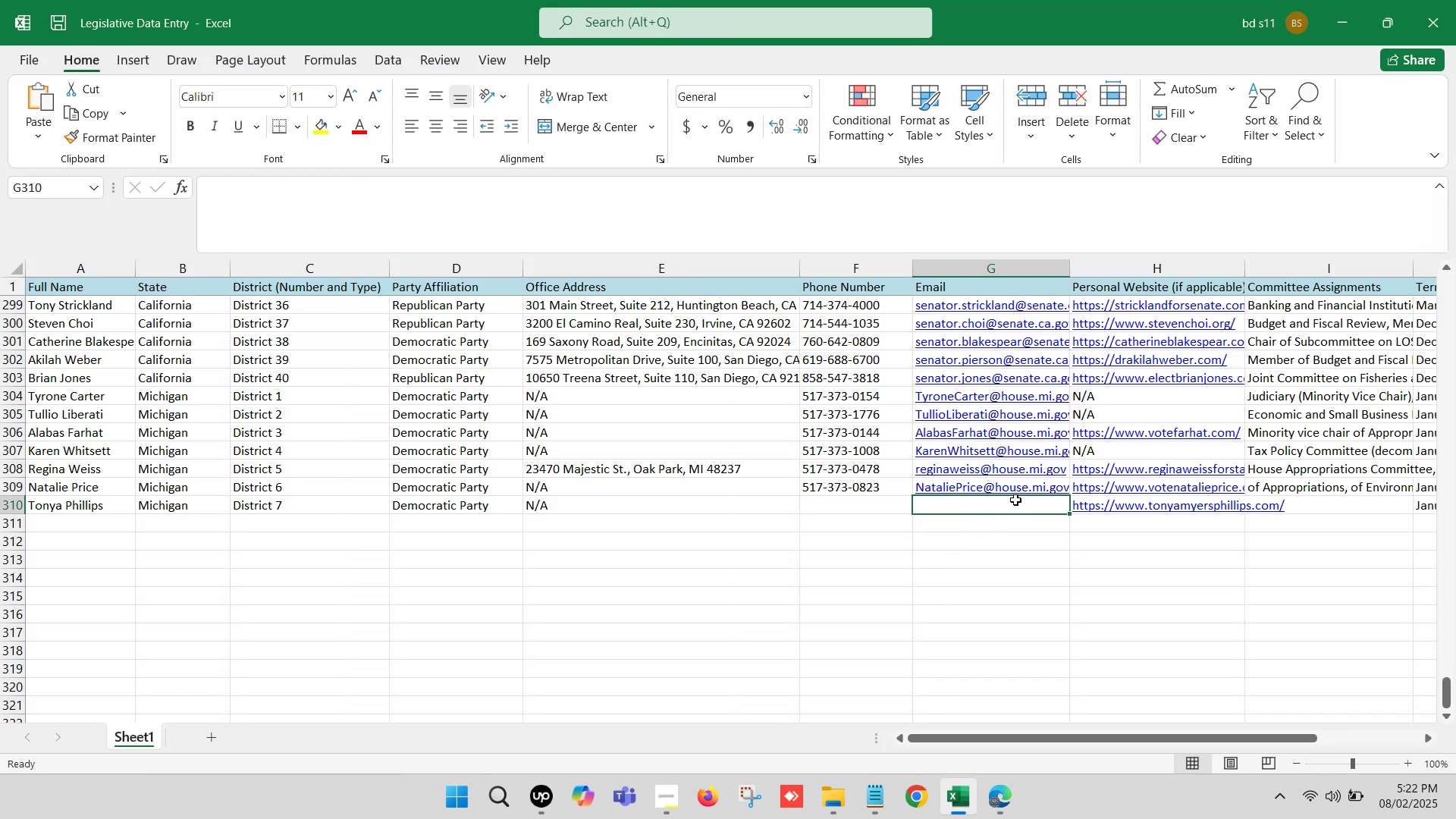 
key(ArrowUp)
 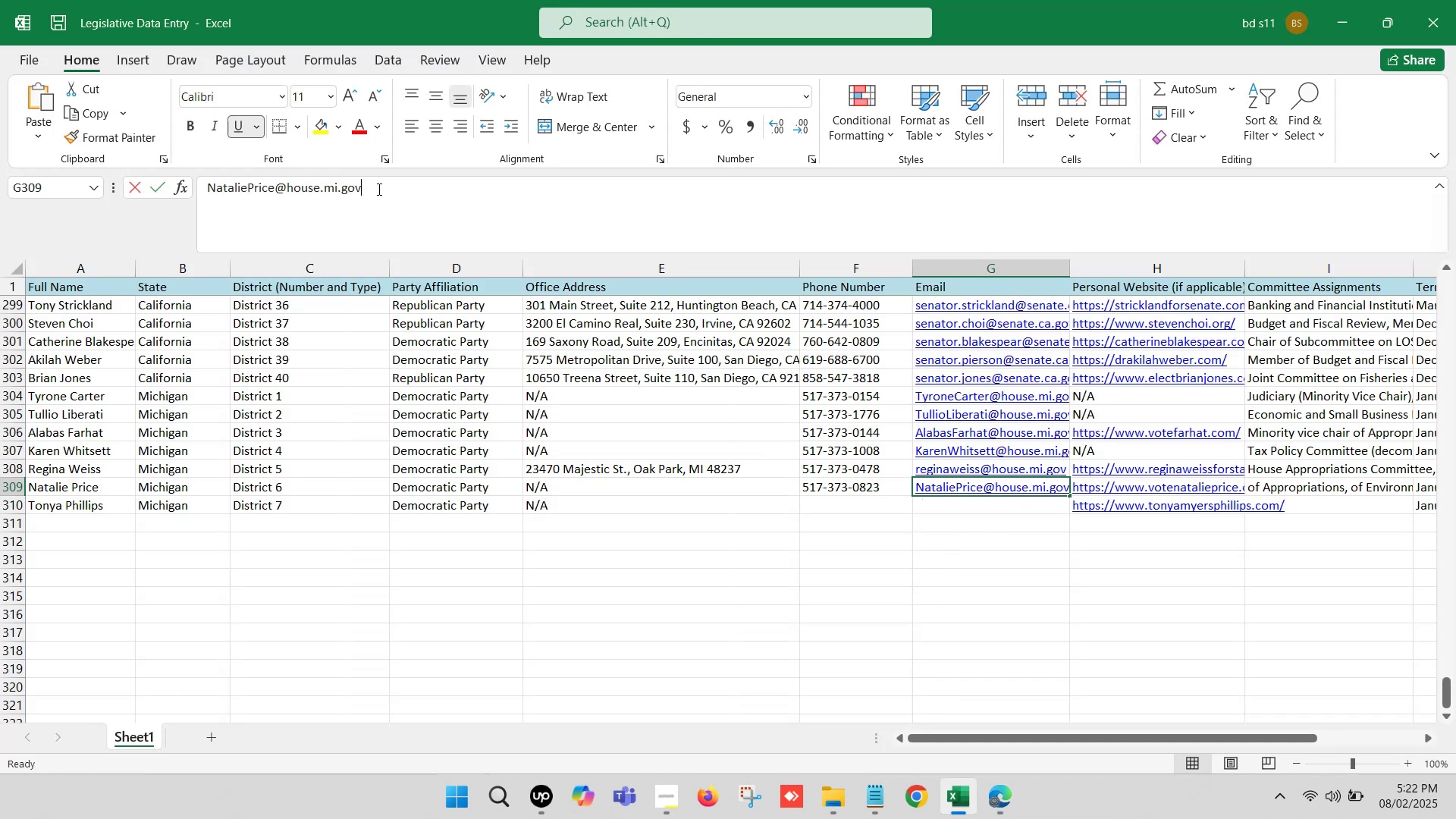 
key(Control+ControlLeft)
 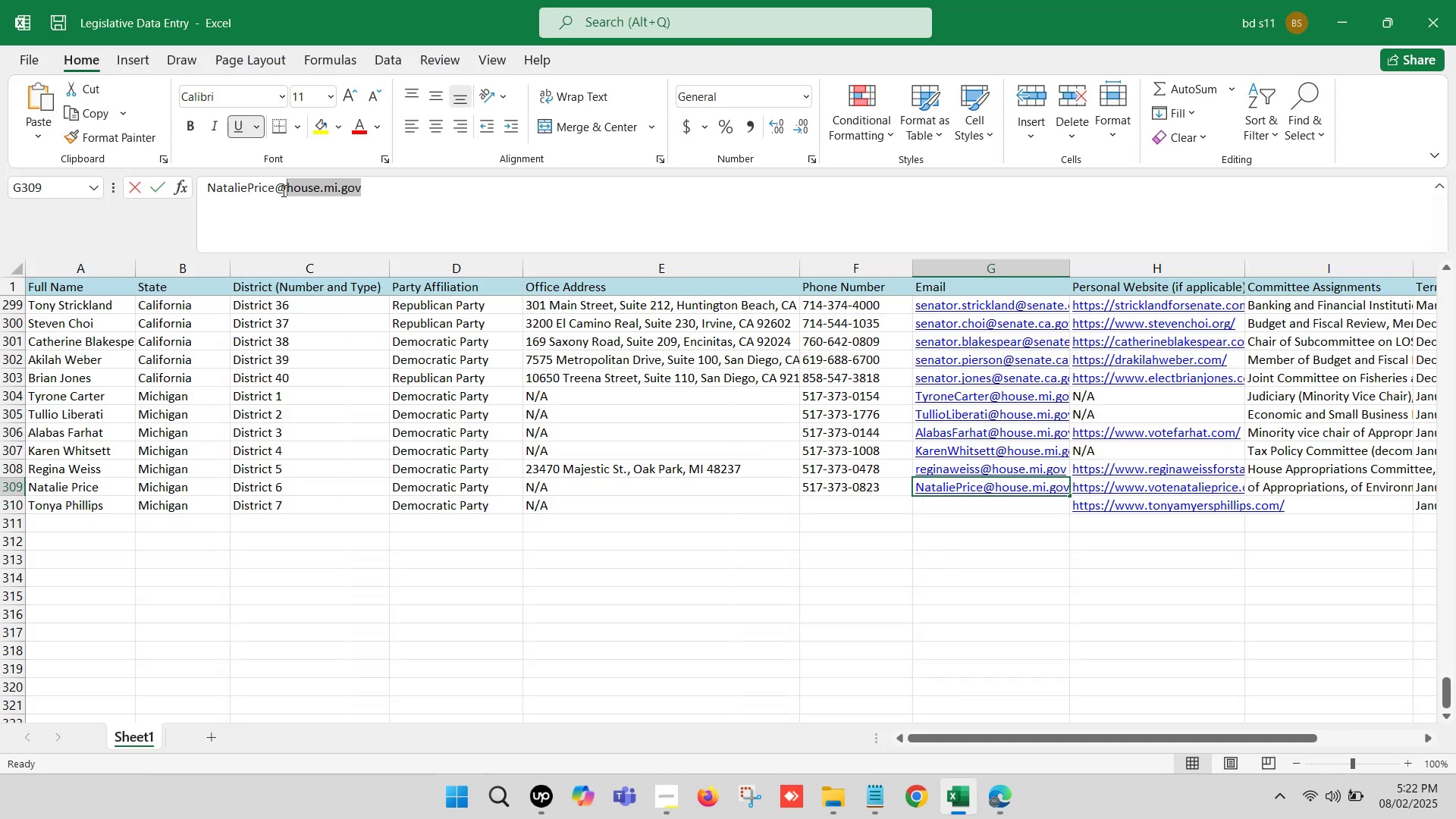 
key(Control+C)
 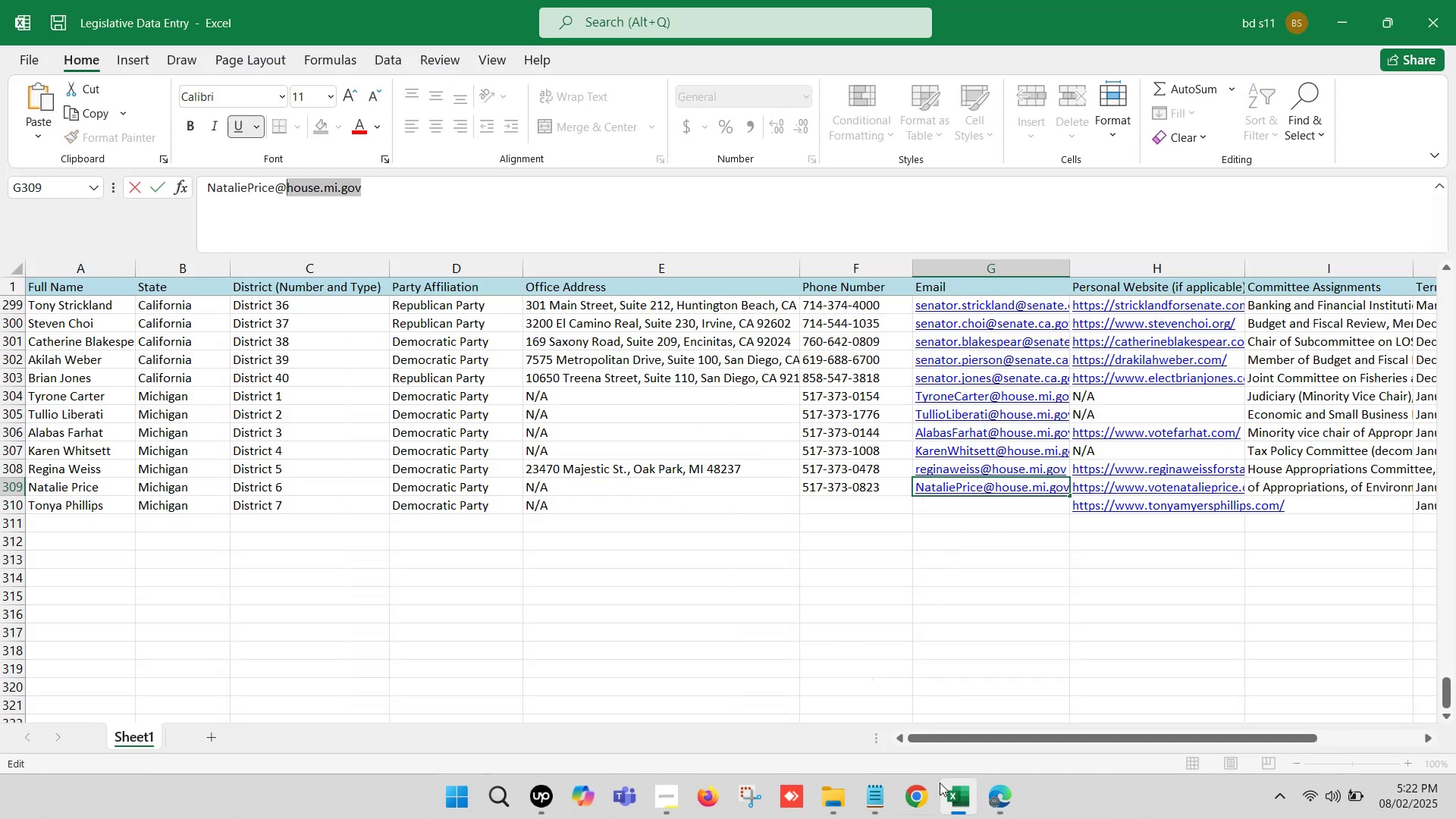 
left_click([956, 805])
 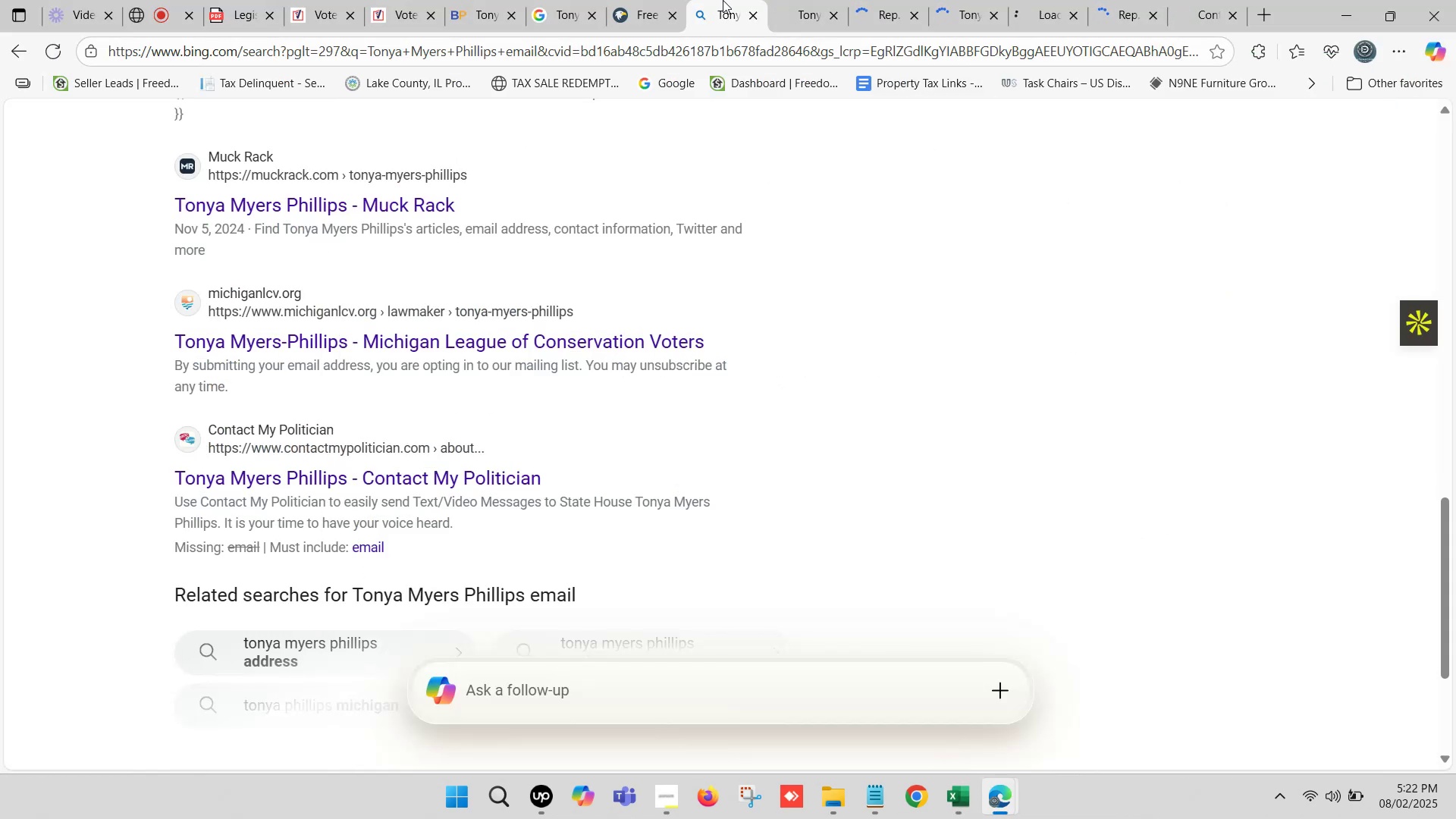 
left_click([723, 0])
 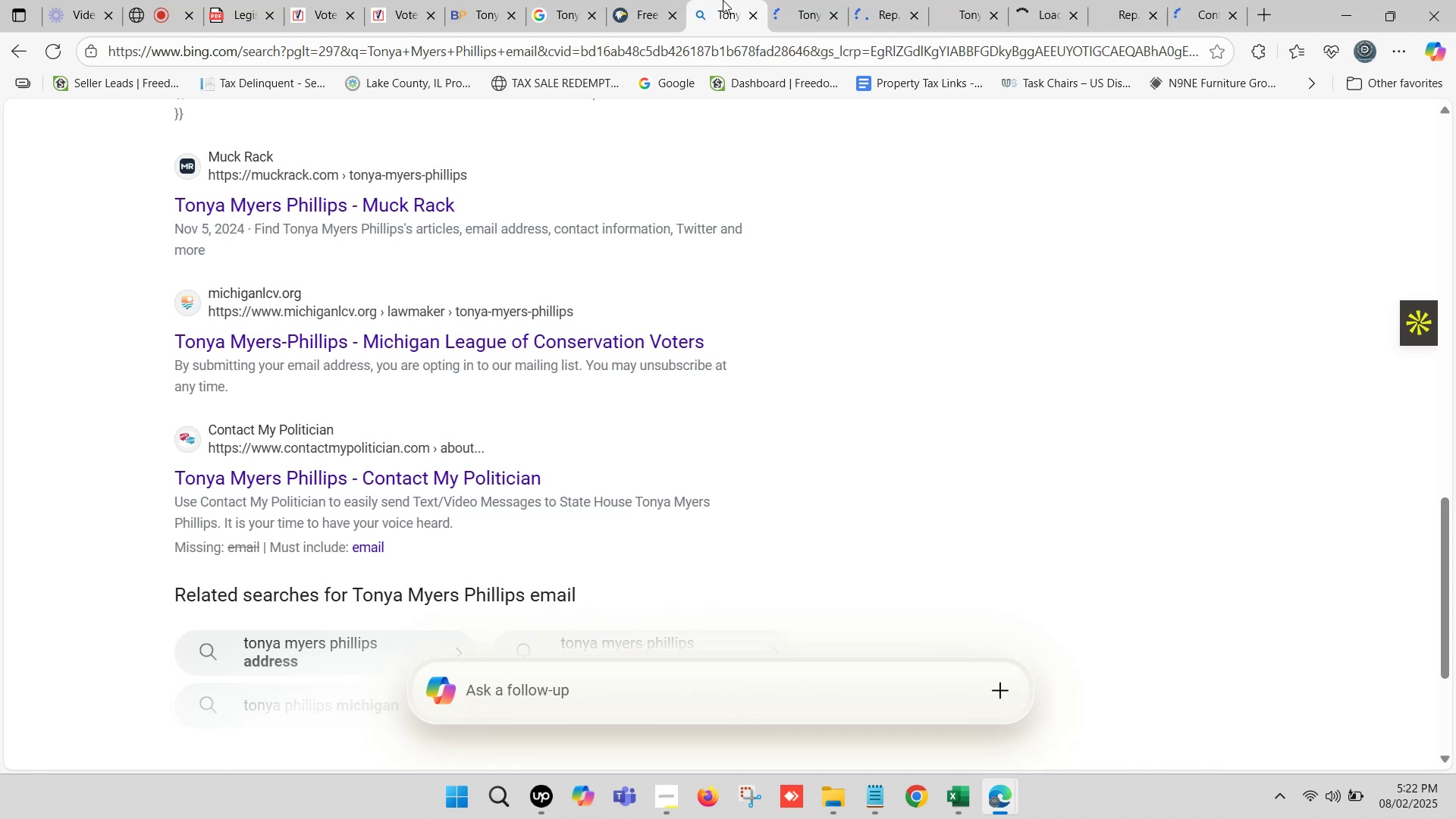 
scroll: coordinate [331, 178], scroll_direction: up, amount: 19.0
 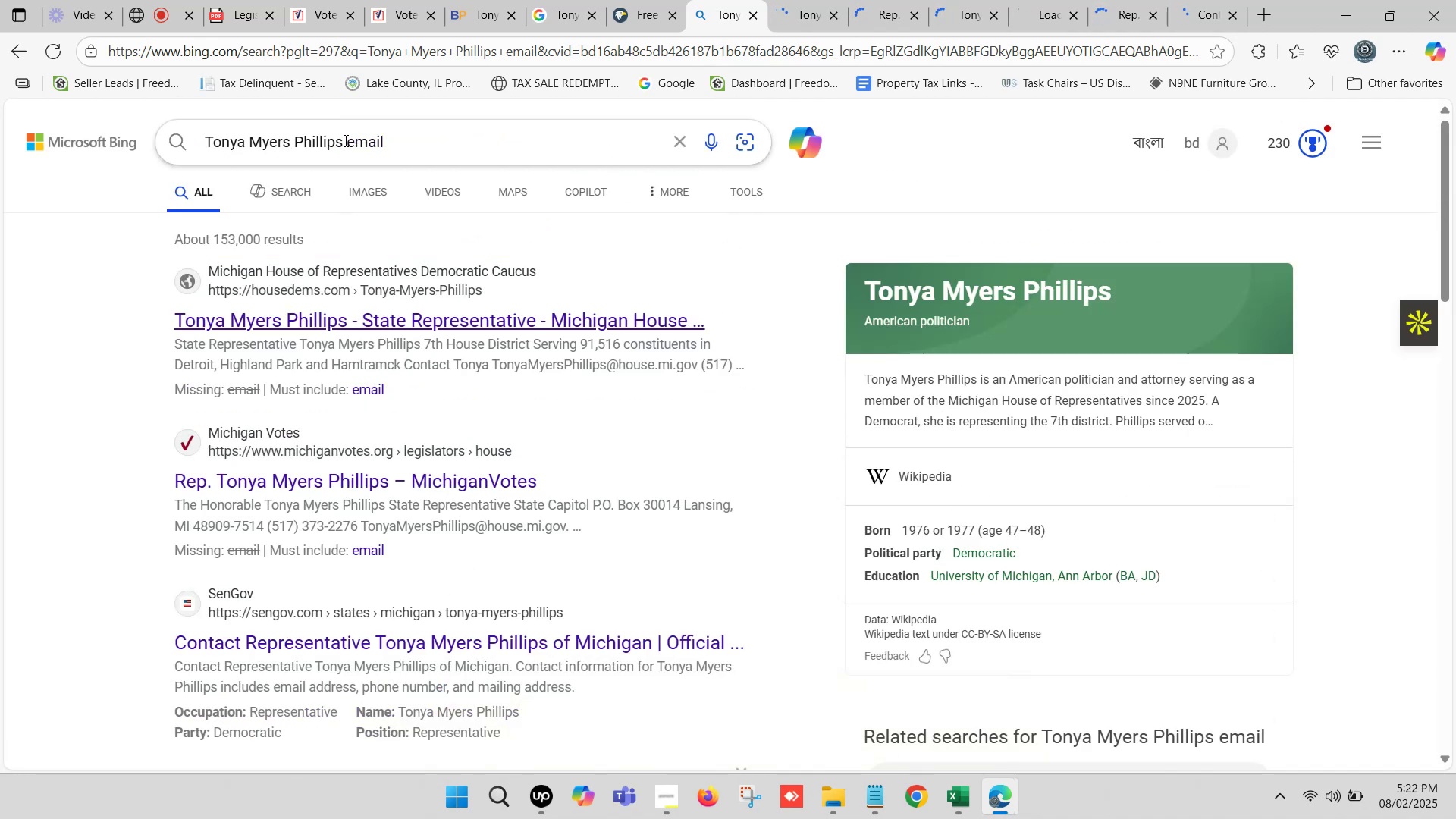 
key(Shift+2)
 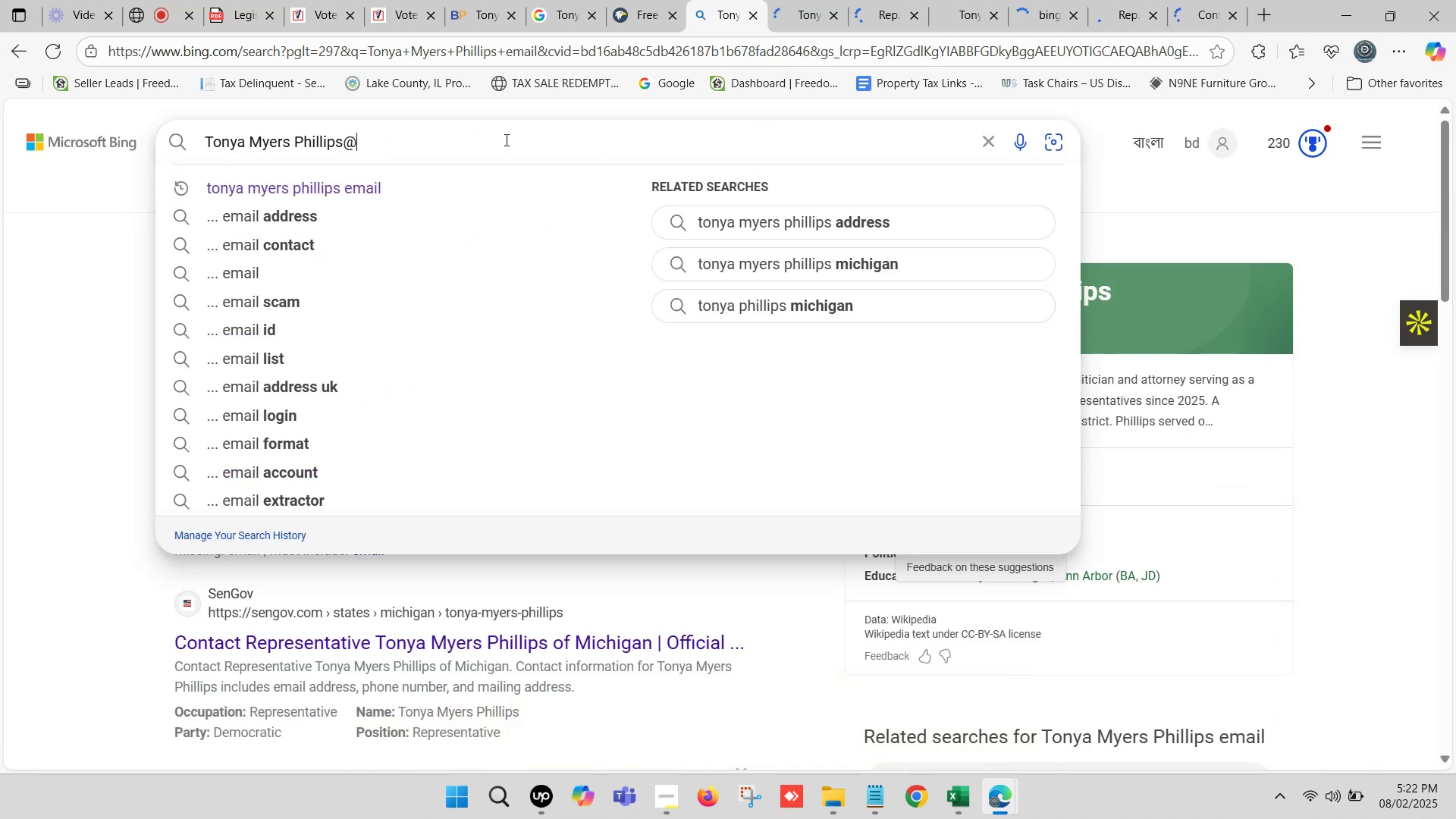 
key(Control+ControlLeft)
 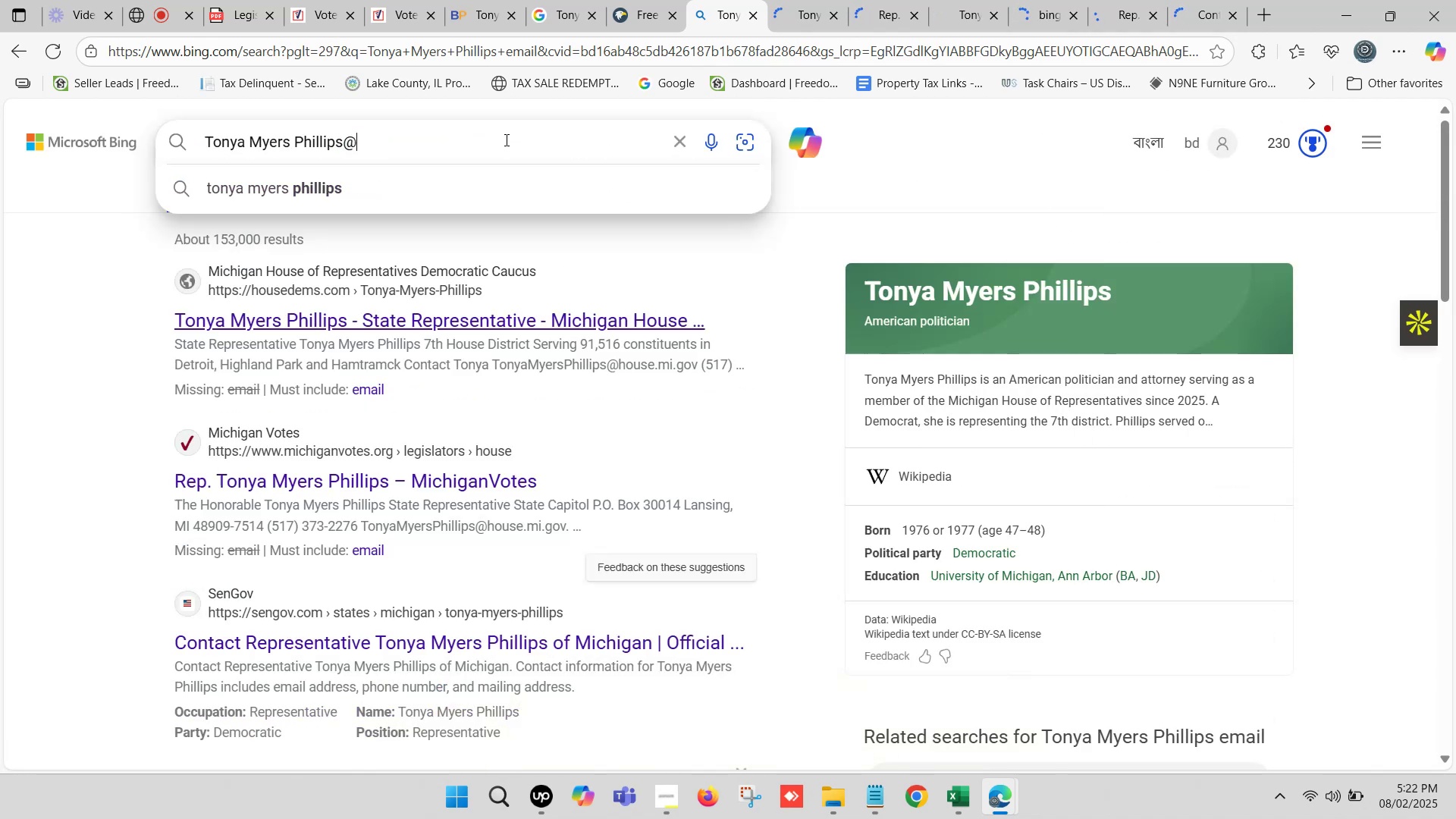 
key(Control+V)
 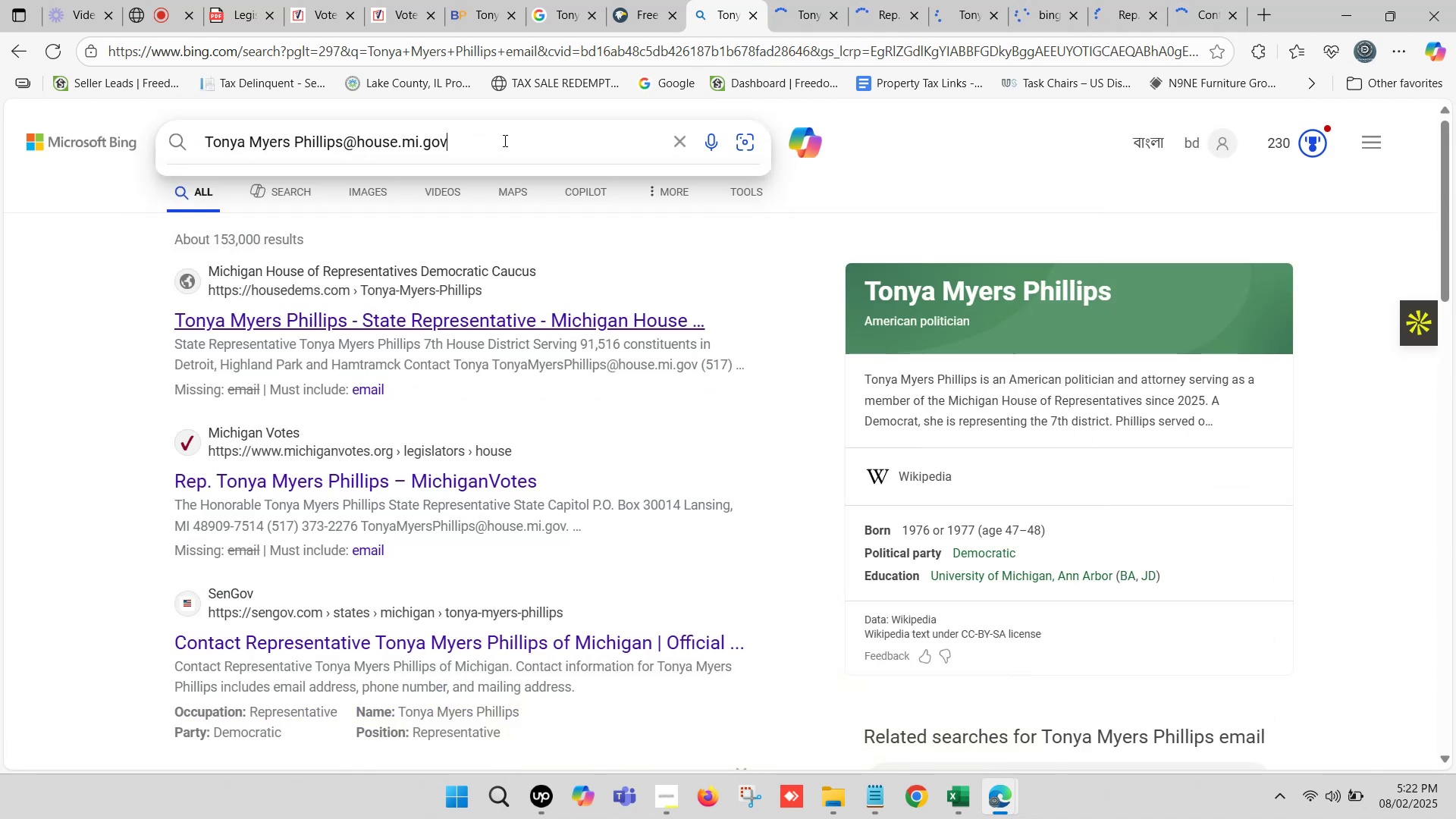 
key(Enter)
 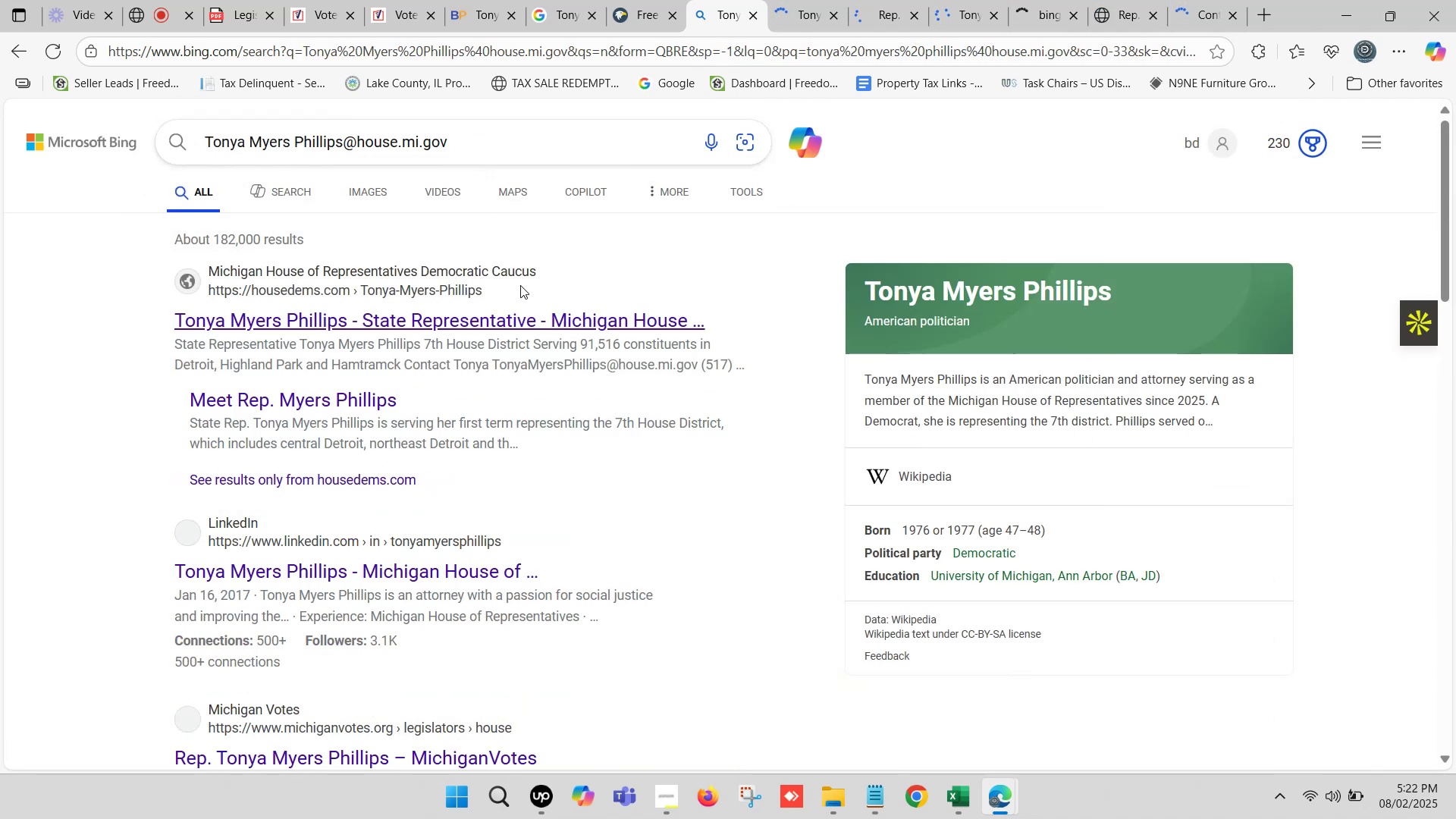 
scroll: coordinate [505, 353], scroll_direction: down, amount: 12.0
 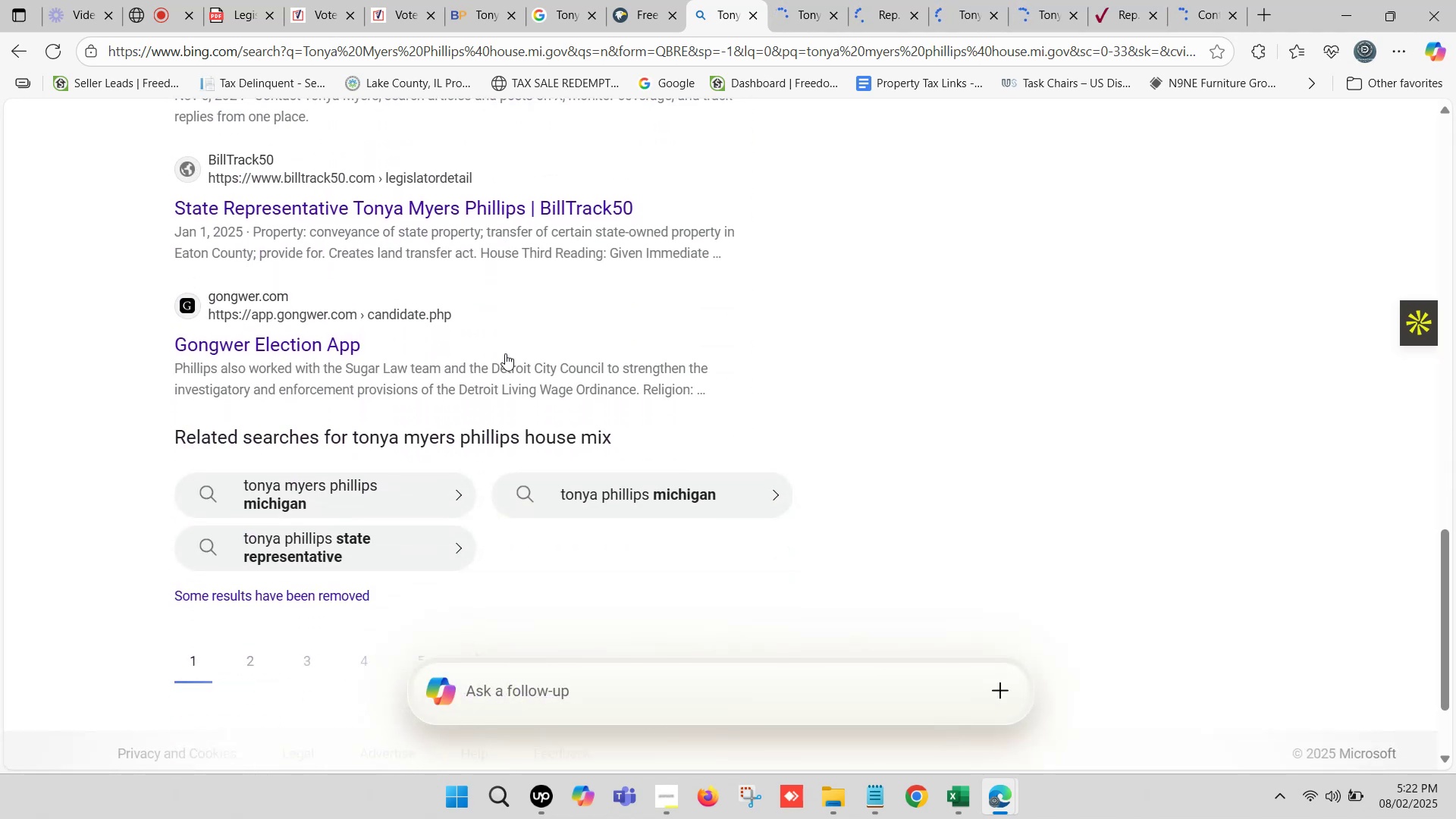 
scroll: coordinate [516, 346], scroll_direction: up, amount: 20.0
 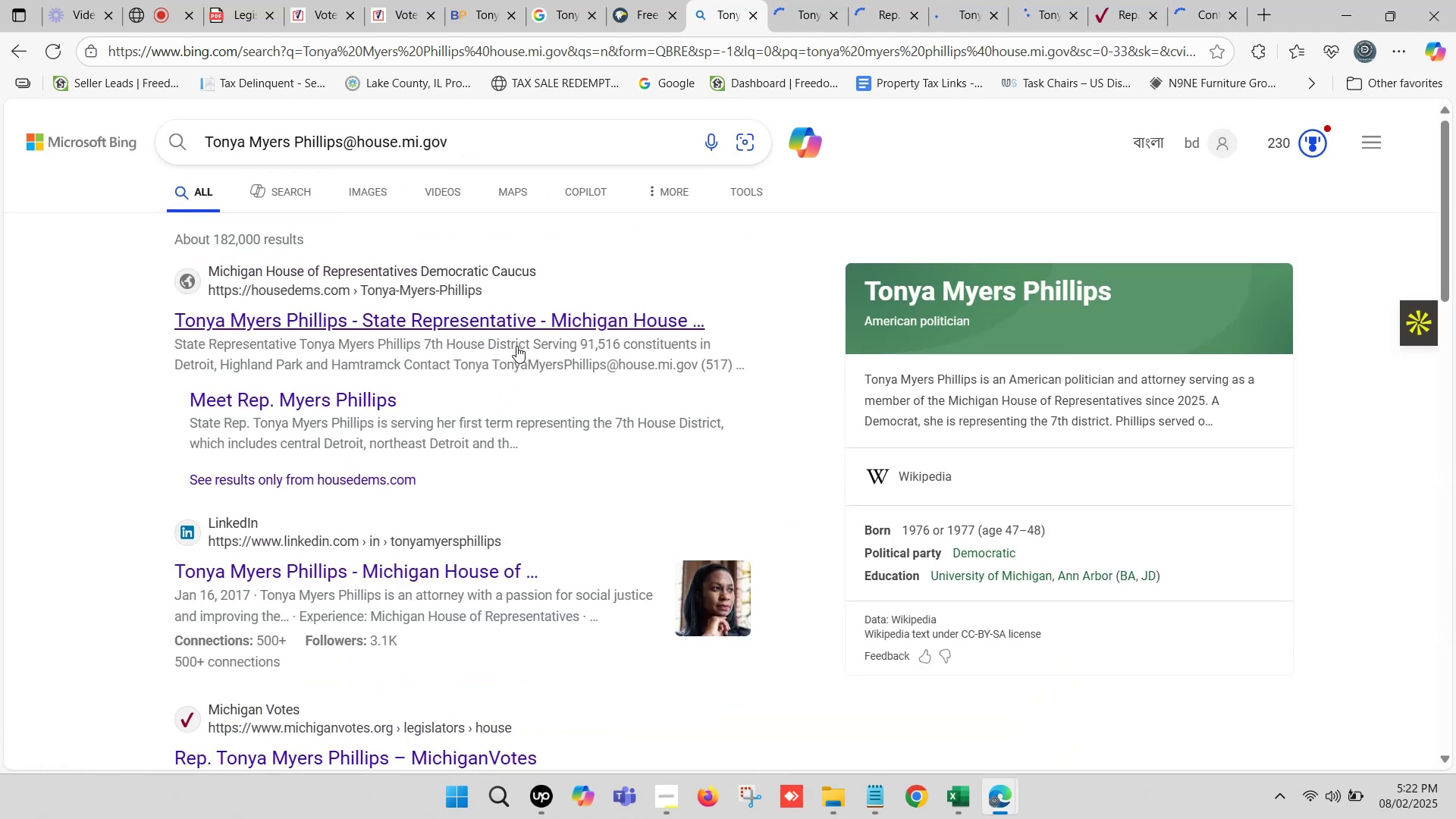 
scroll: coordinate [300, 573], scroll_direction: down, amount: 12.0
 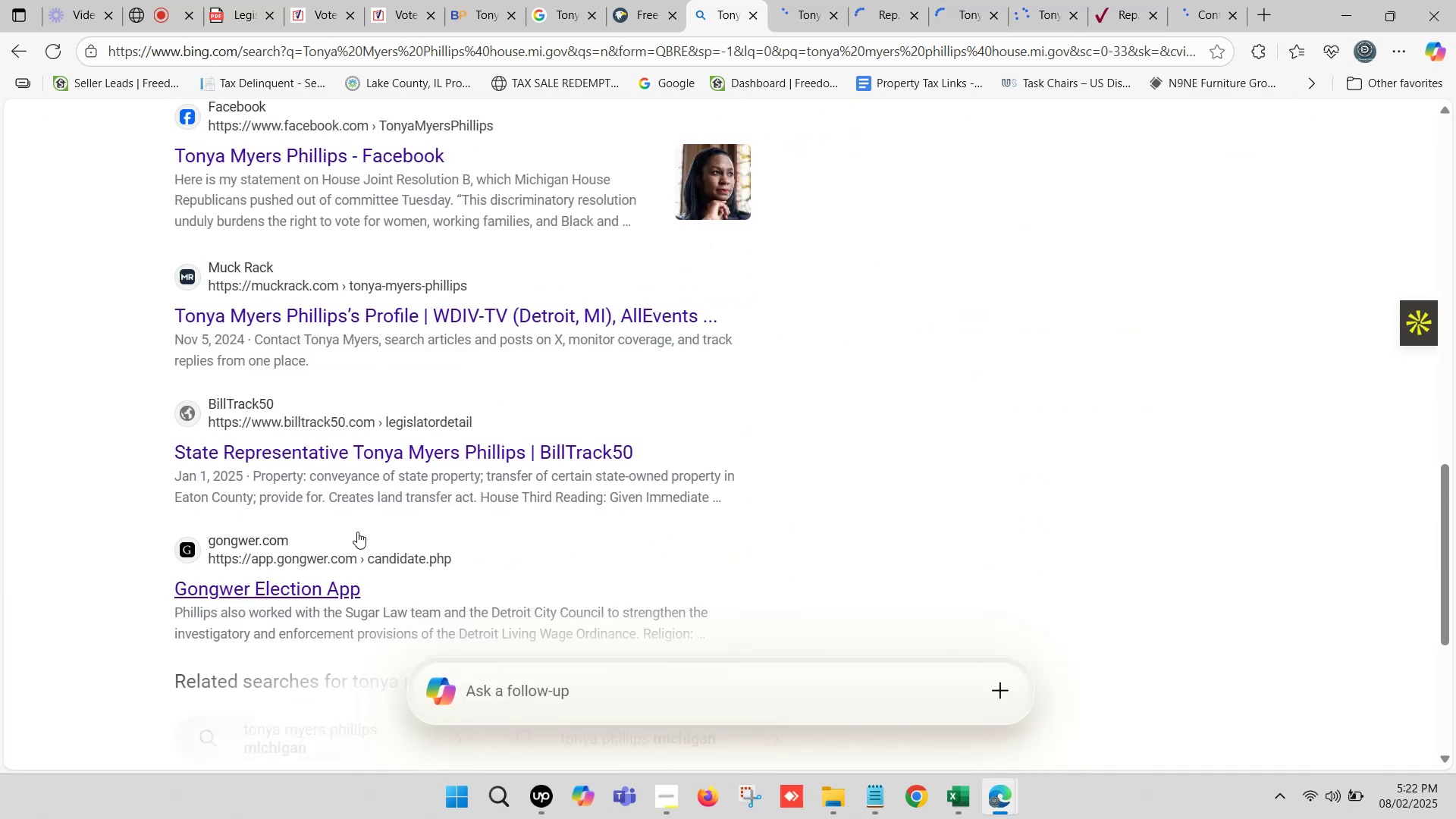 
scroll: coordinate [359, 532], scroll_direction: up, amount: 6.0
 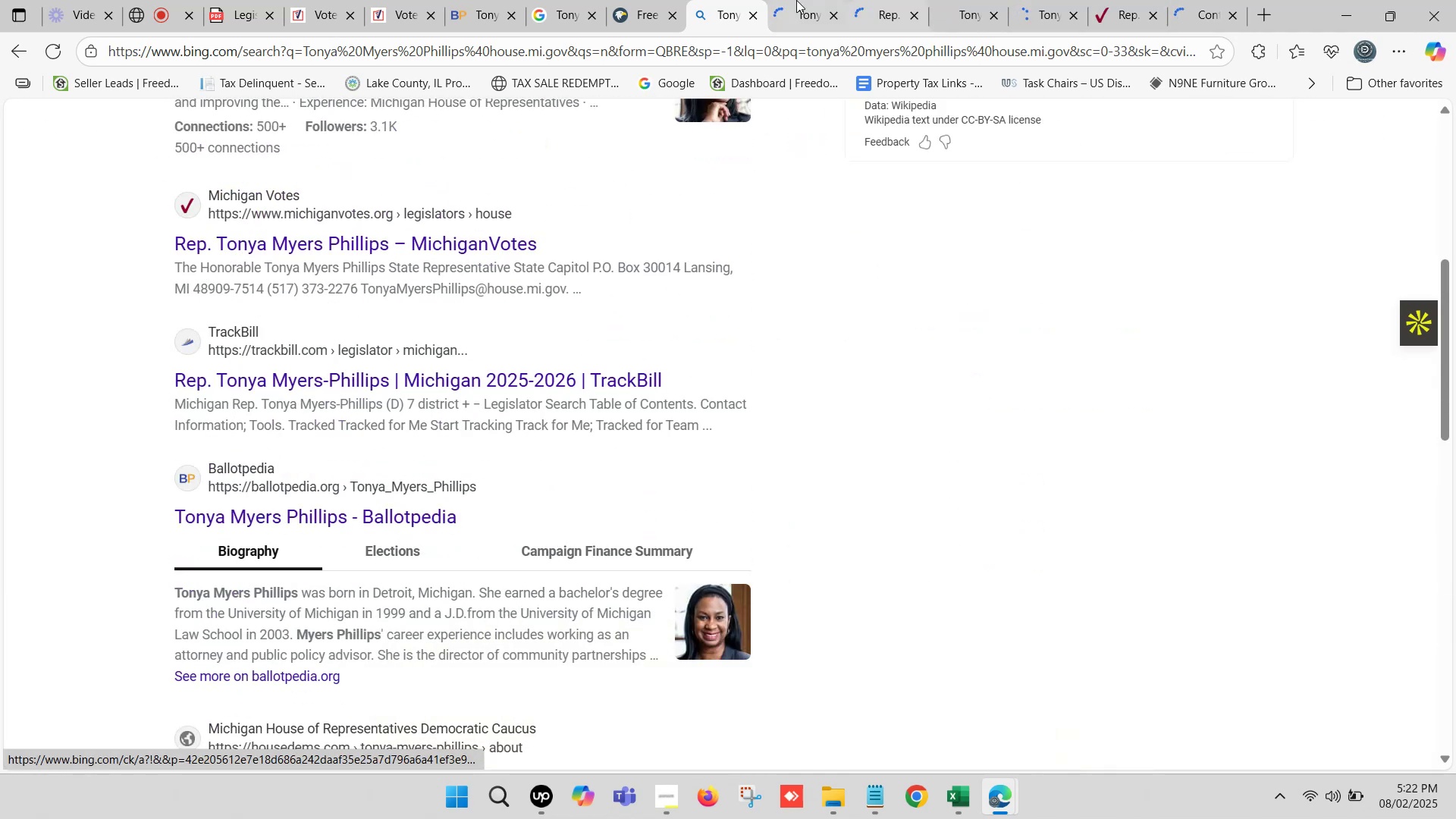 
left_click([788, 0])
 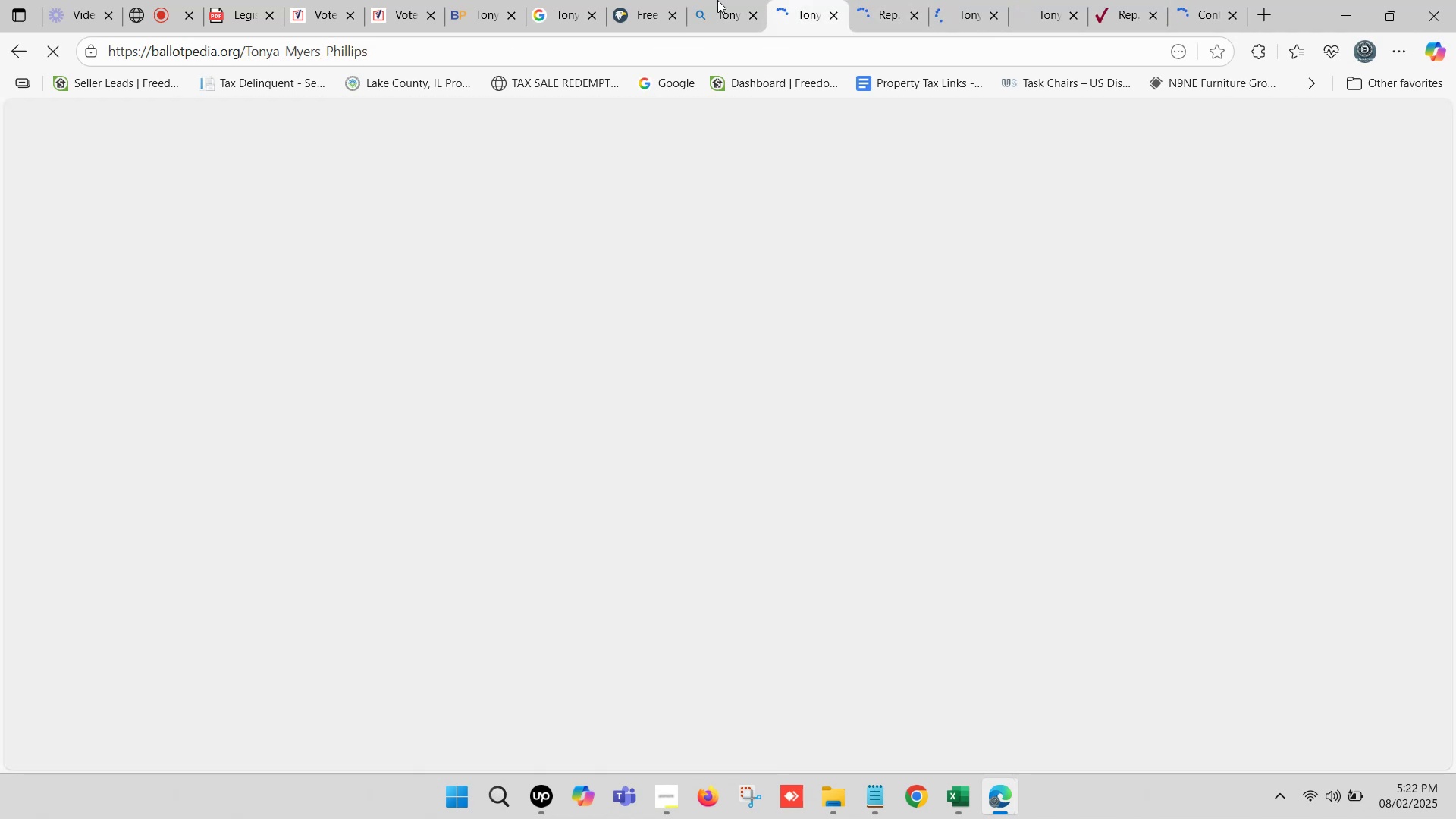 
left_click([595, 0])
 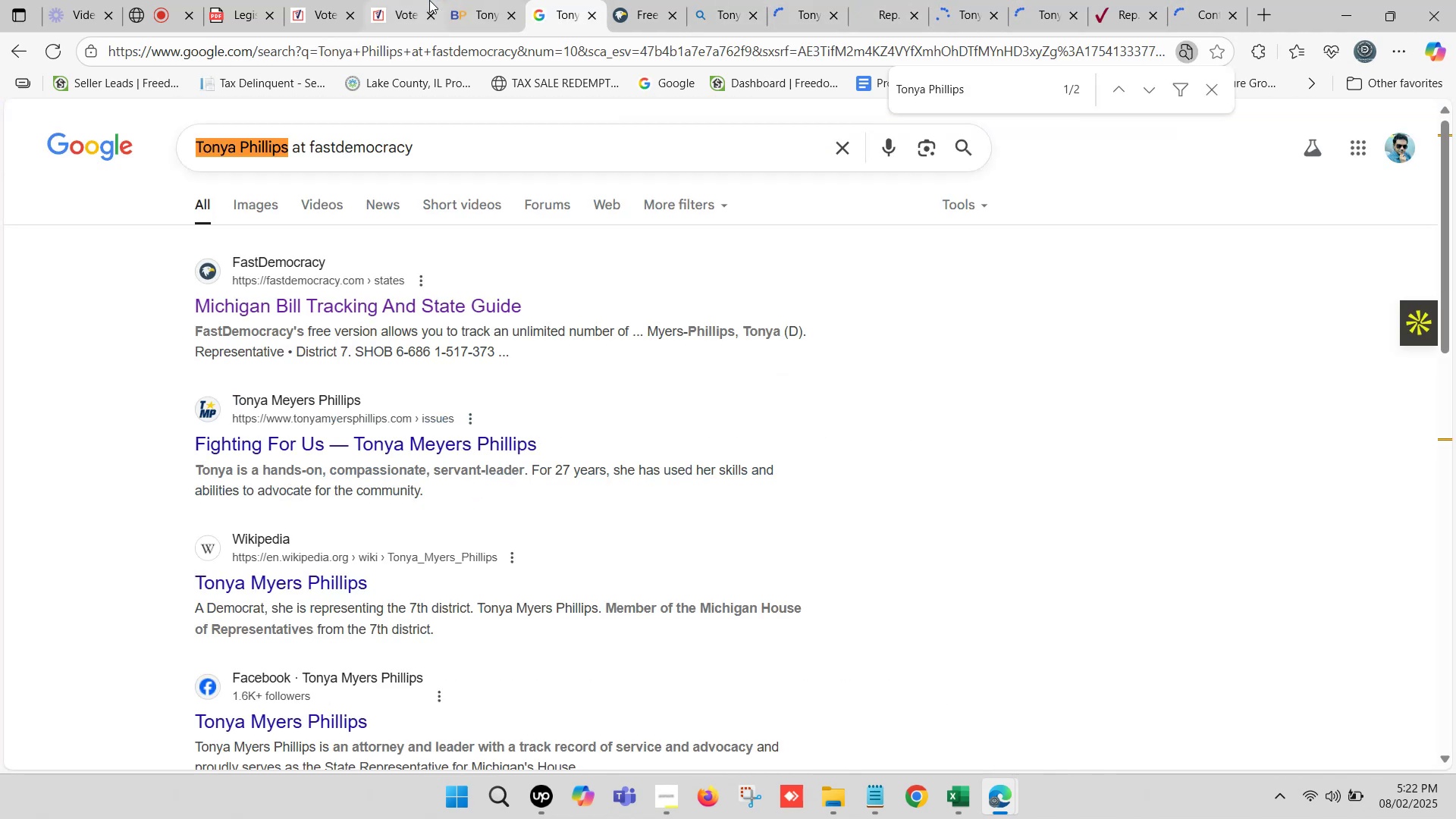 
left_click([405, 0])
 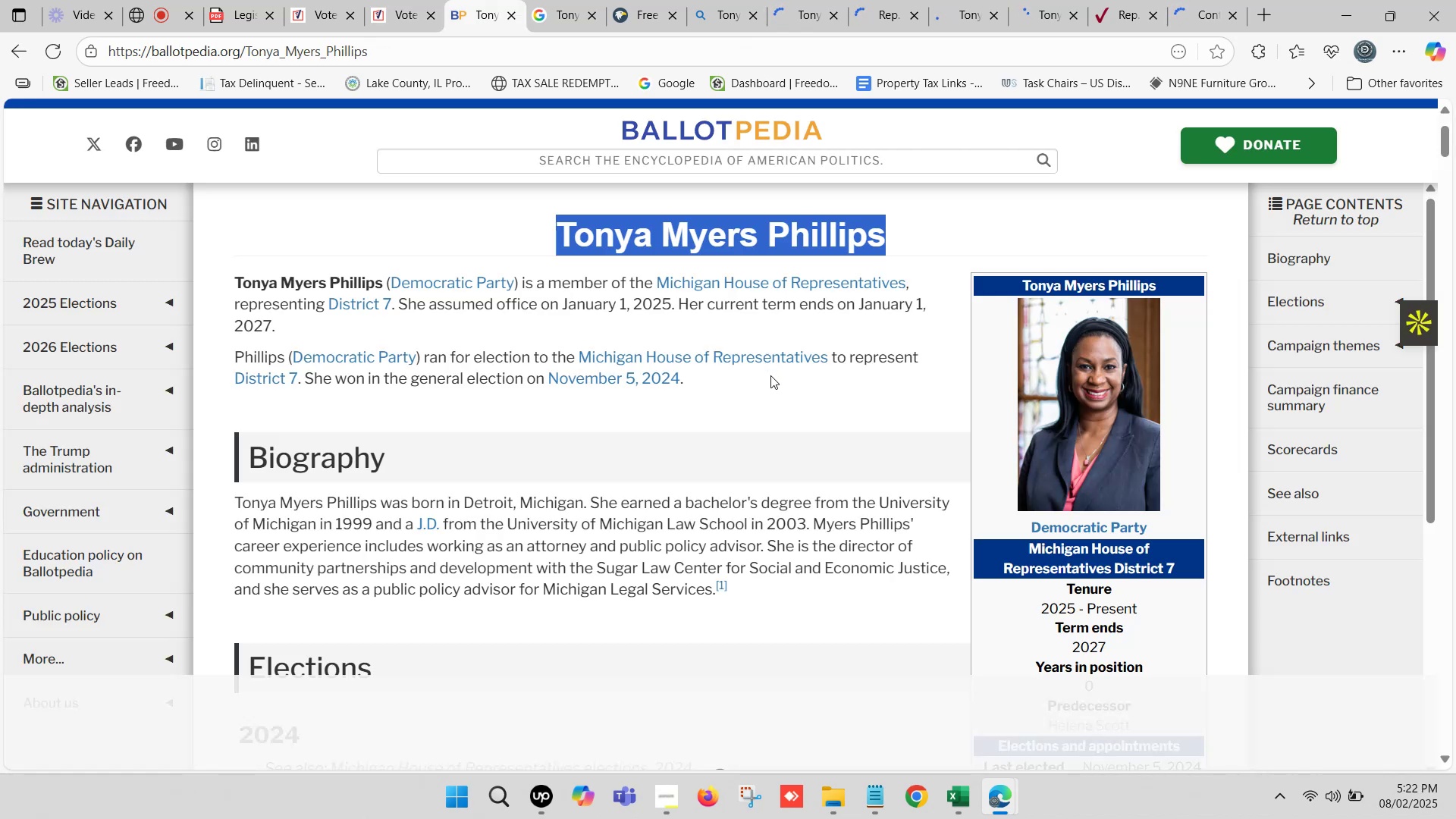 
left_click([956, 798])
 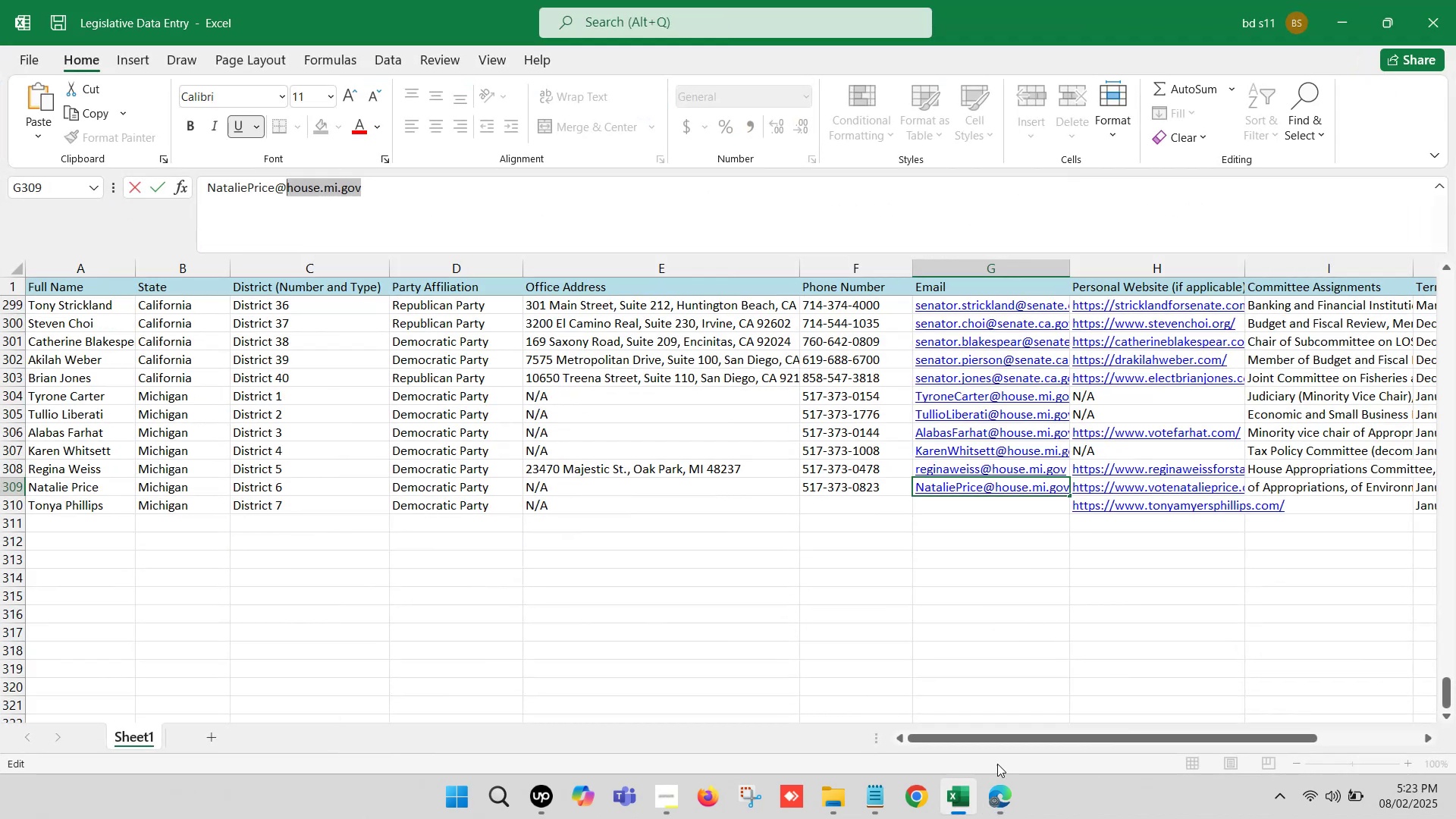 
key(ArrowRight)
 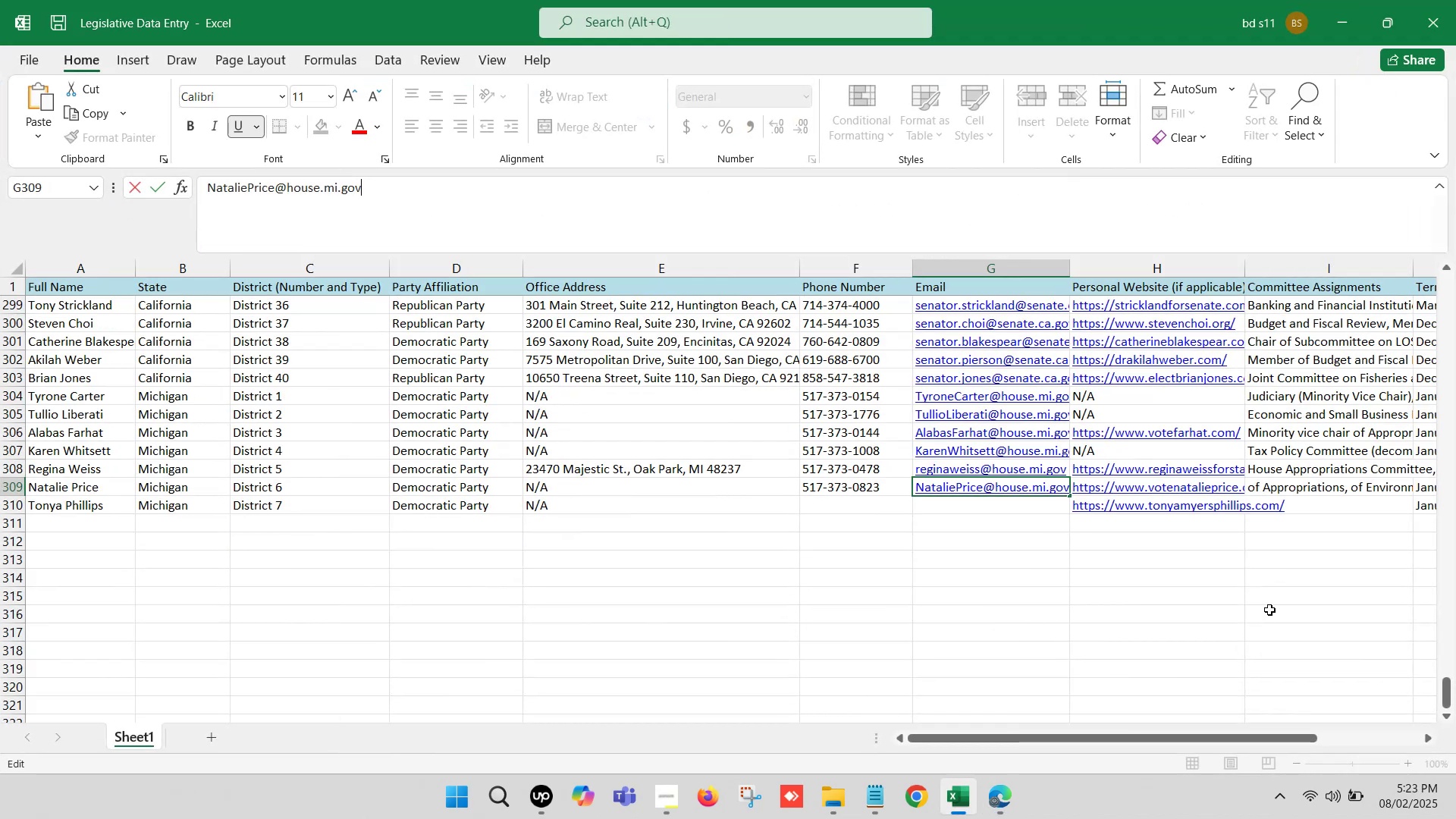 
key(ArrowRight)
 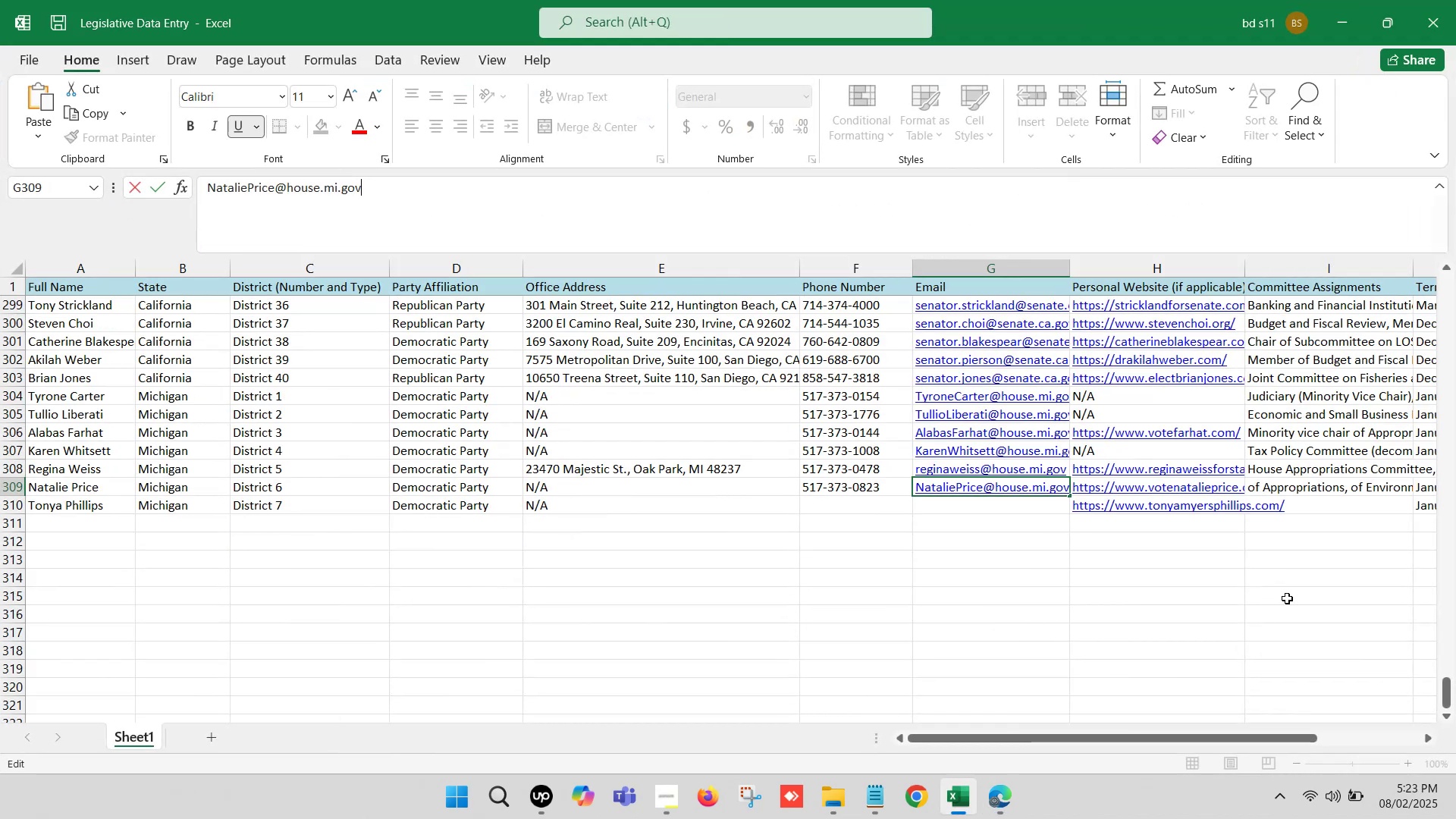 
key(ArrowRight)
 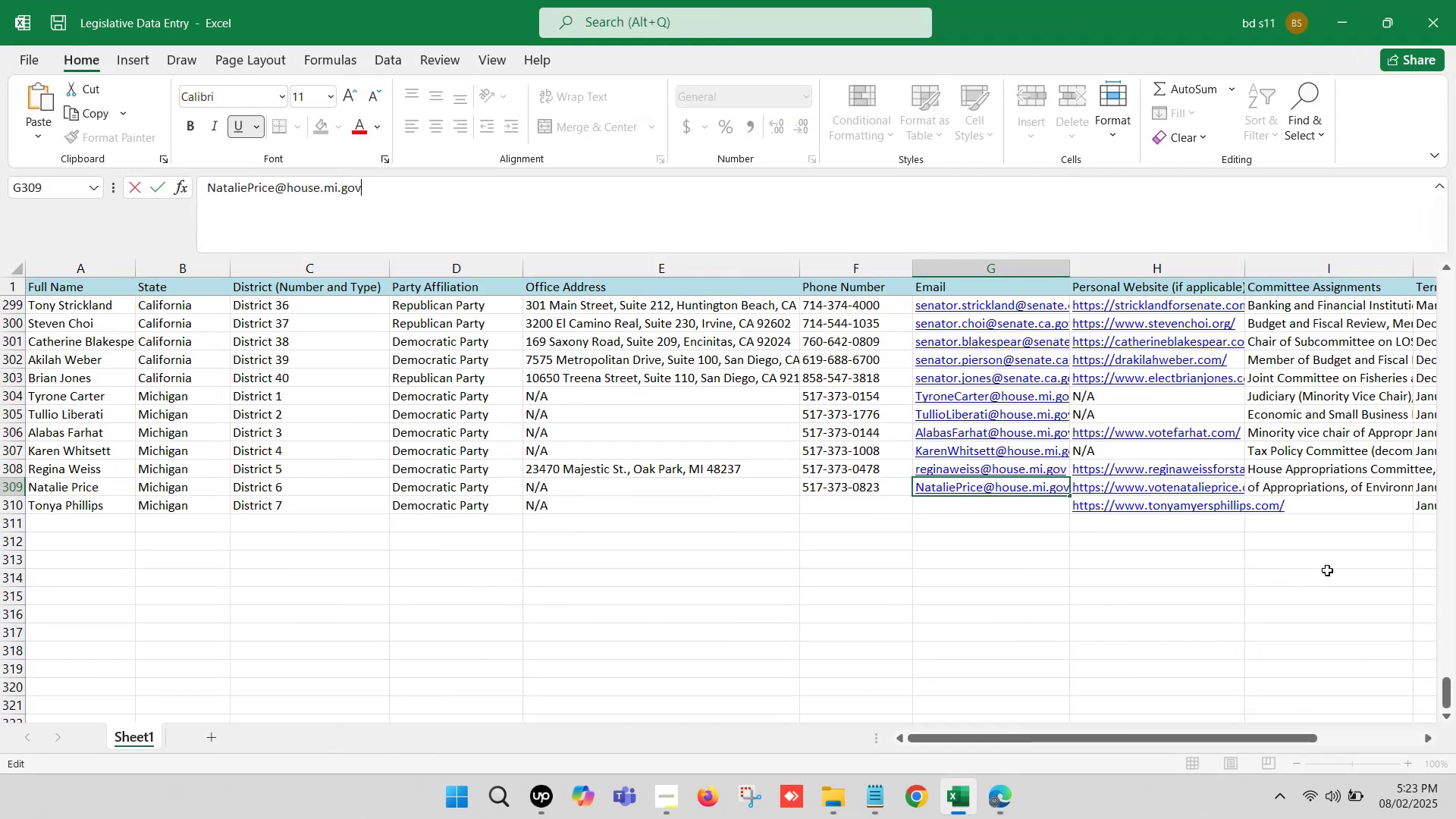 
key(ArrowRight)
 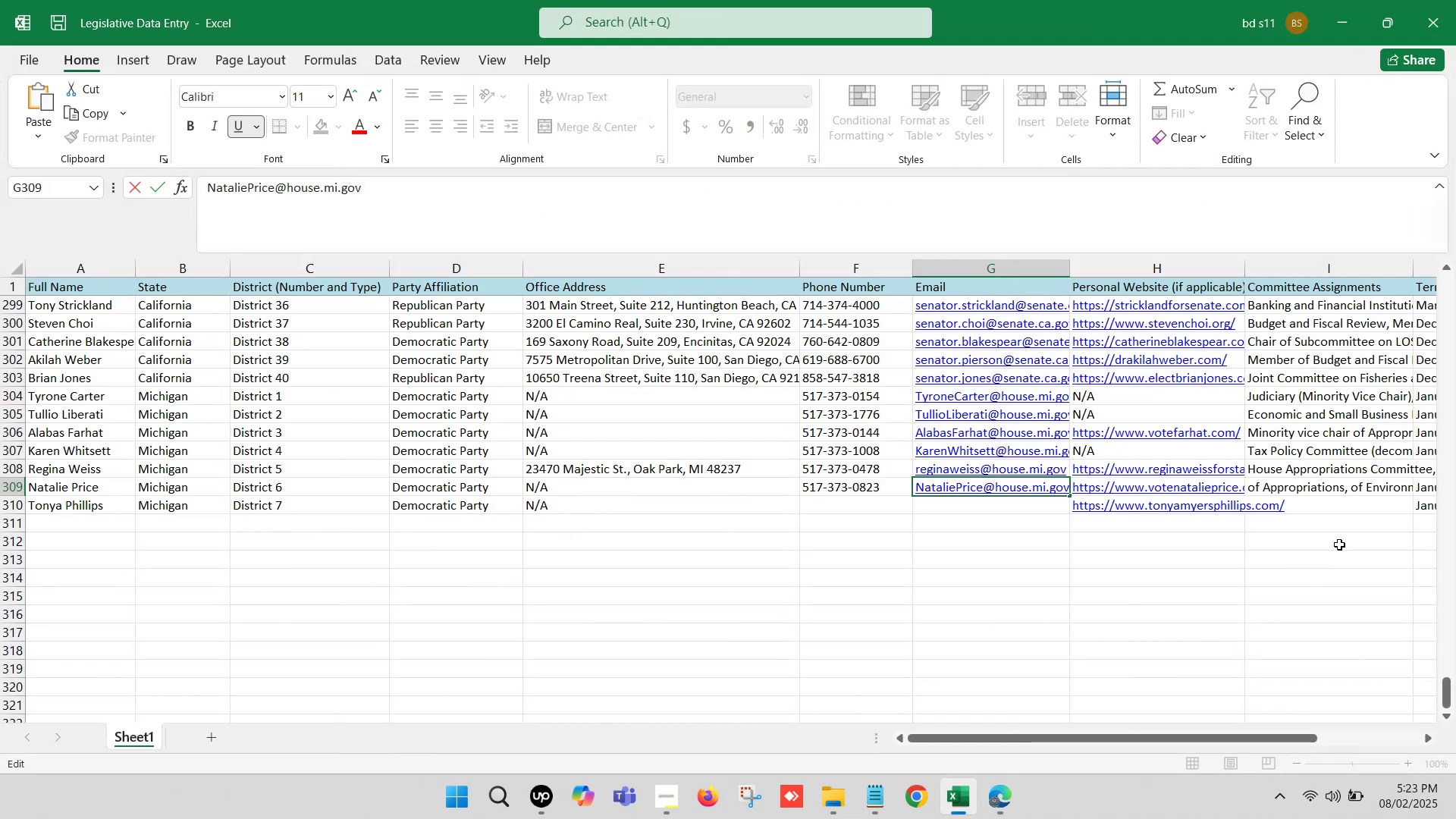 
left_click([1336, 543])
 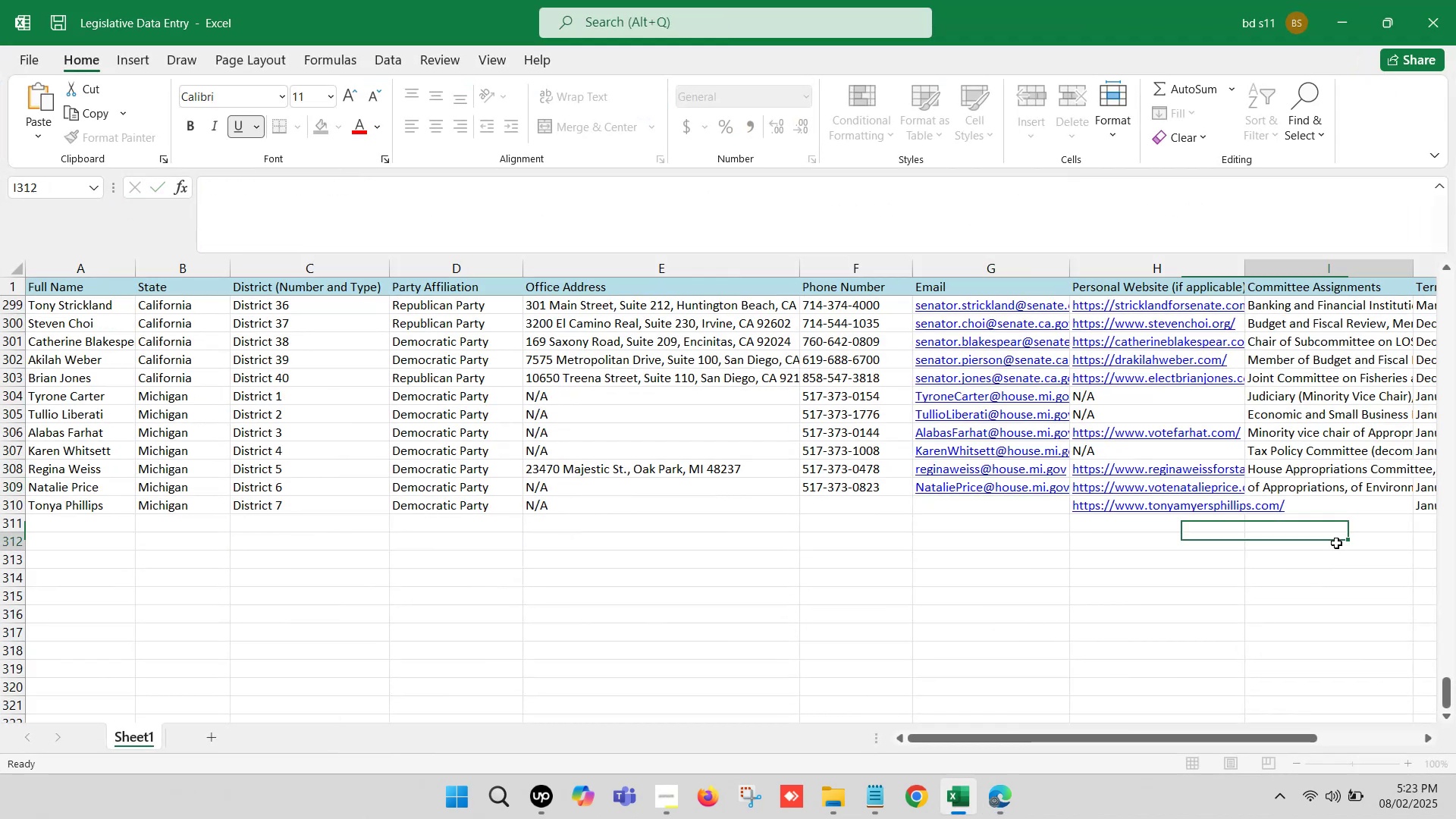 
key(ArrowRight)
 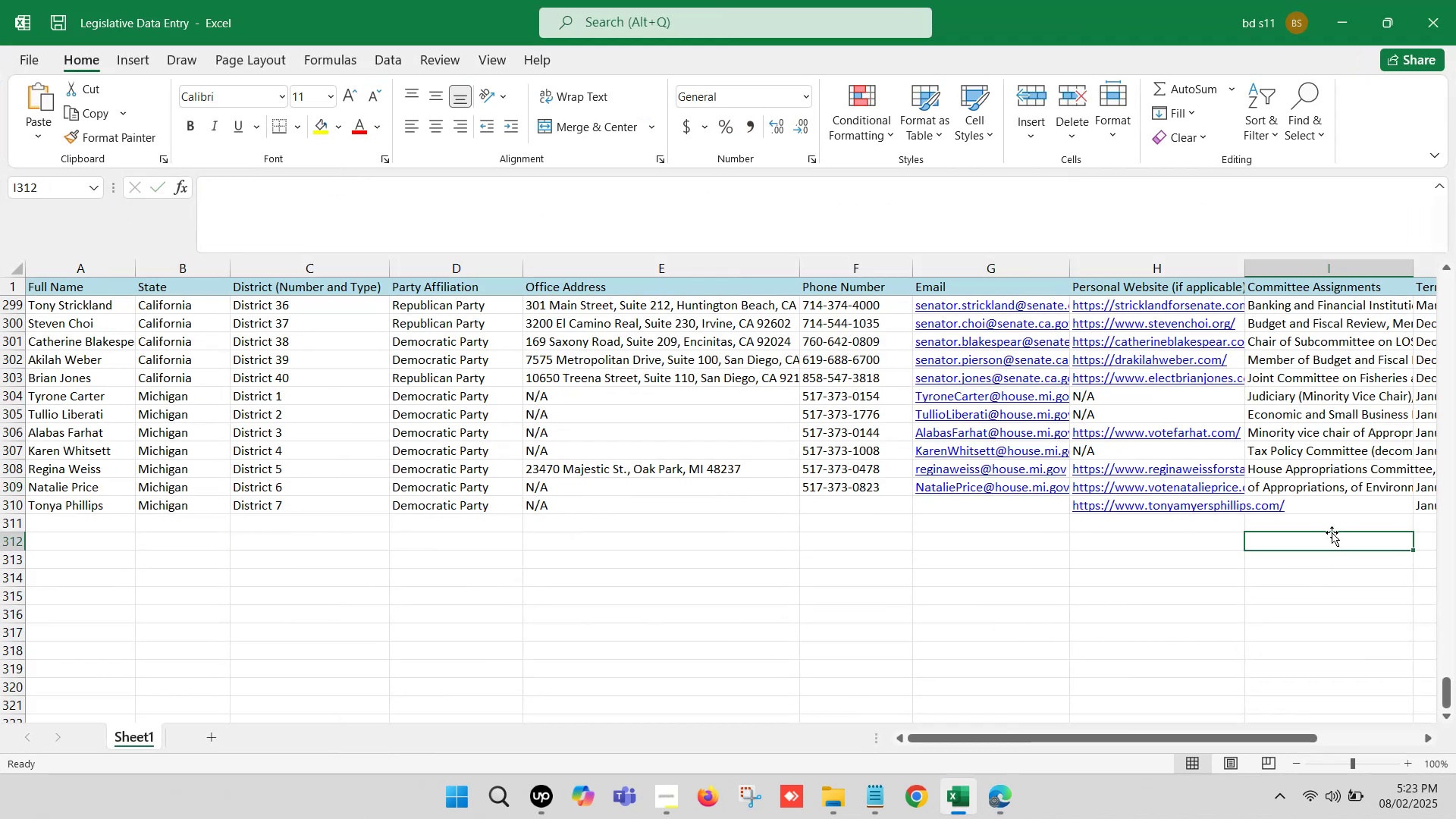 
key(ArrowRight)
 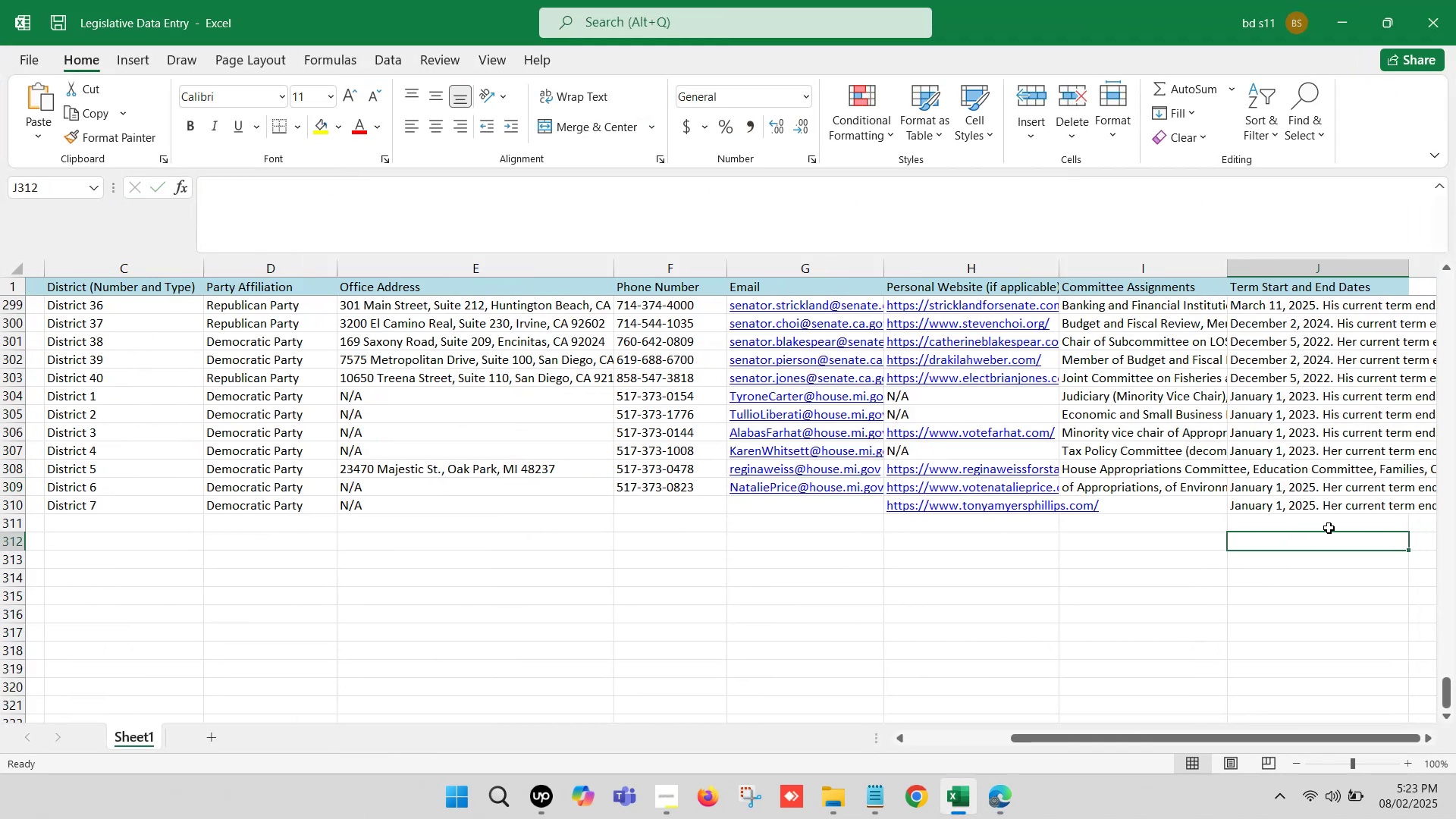 
key(ArrowRight)
 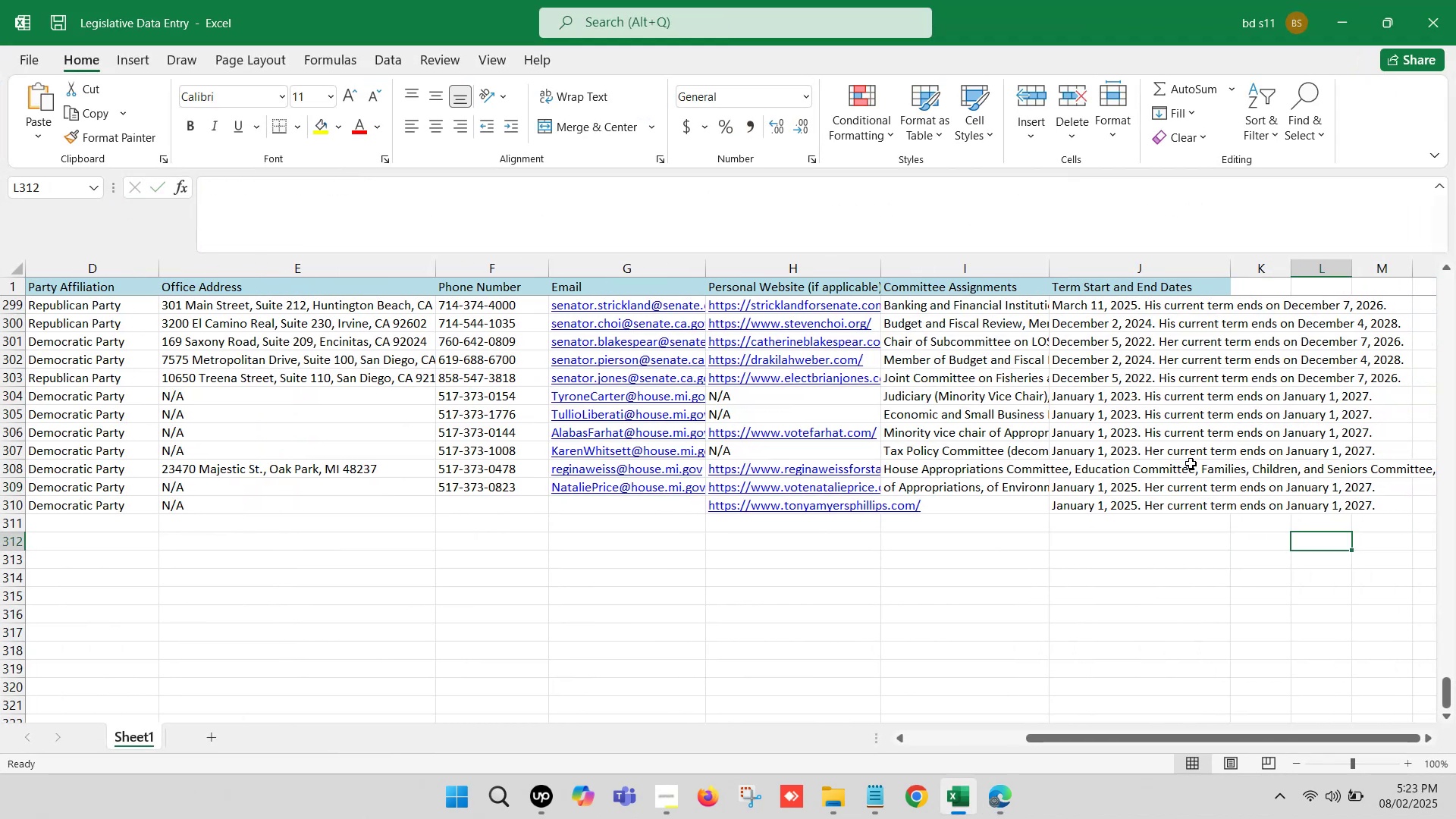 
hold_key(key=ArrowLeft, duration=1.2)
 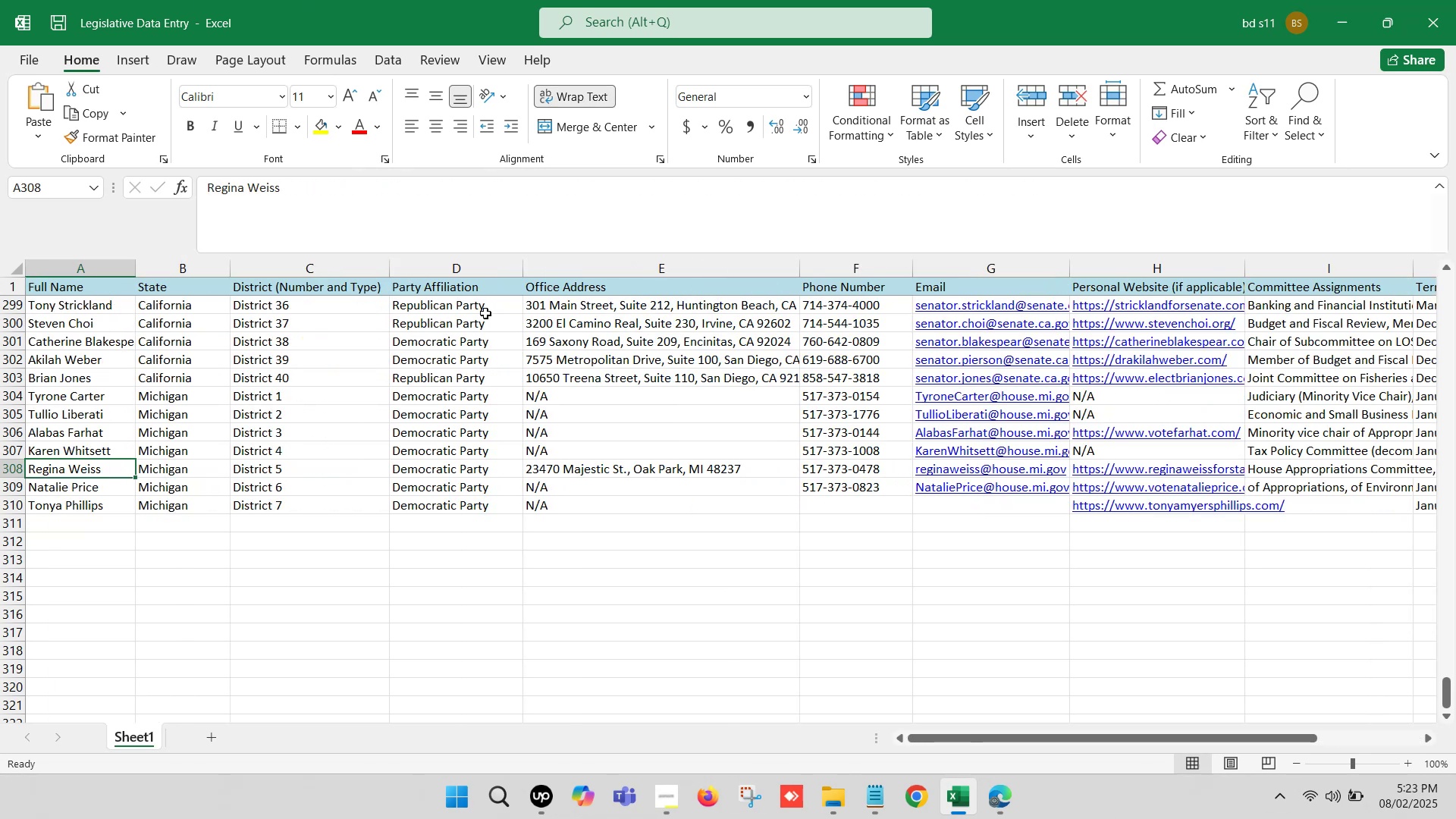 
key(Control+ControlLeft)
 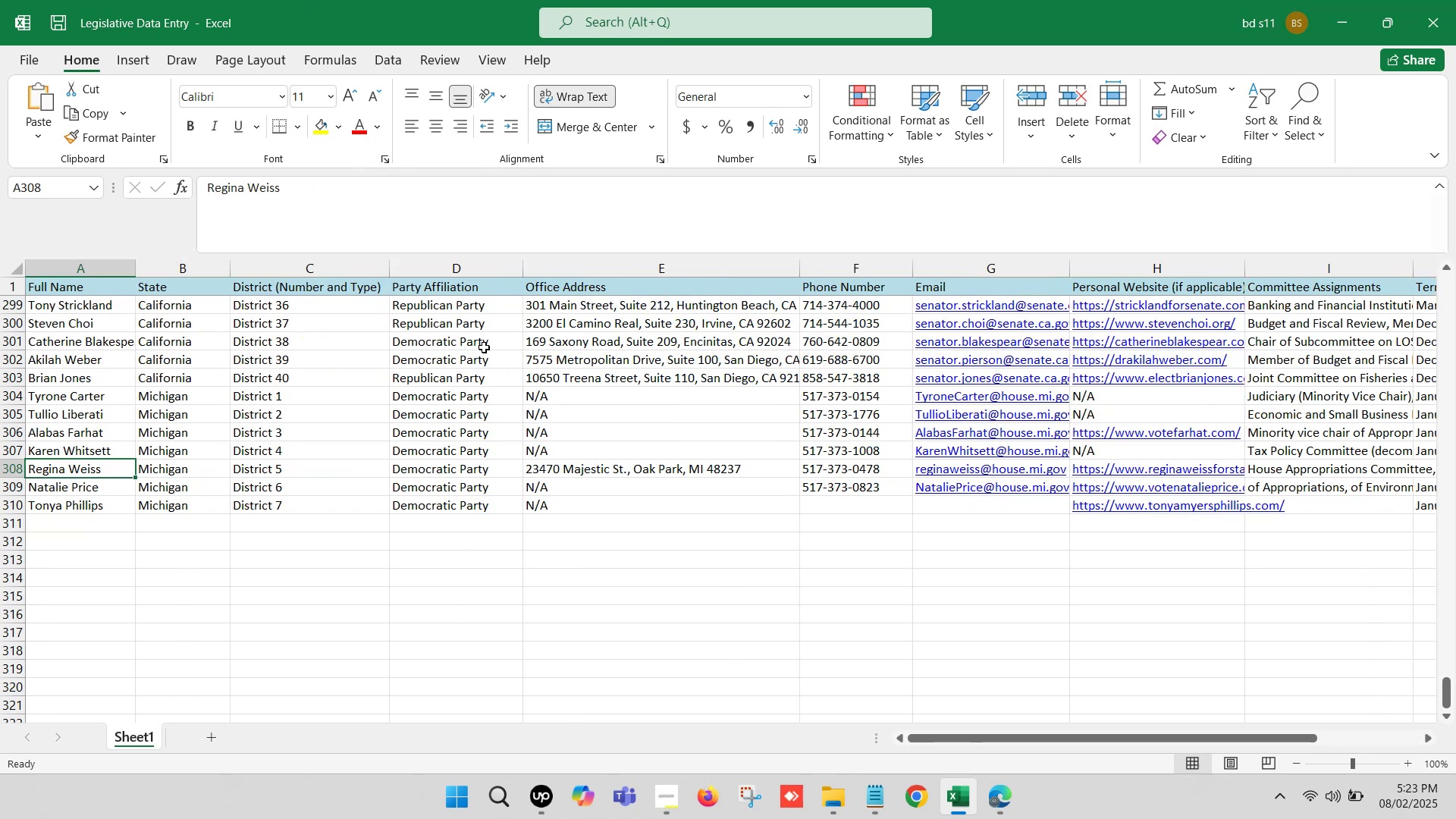 
key(Control+C)
 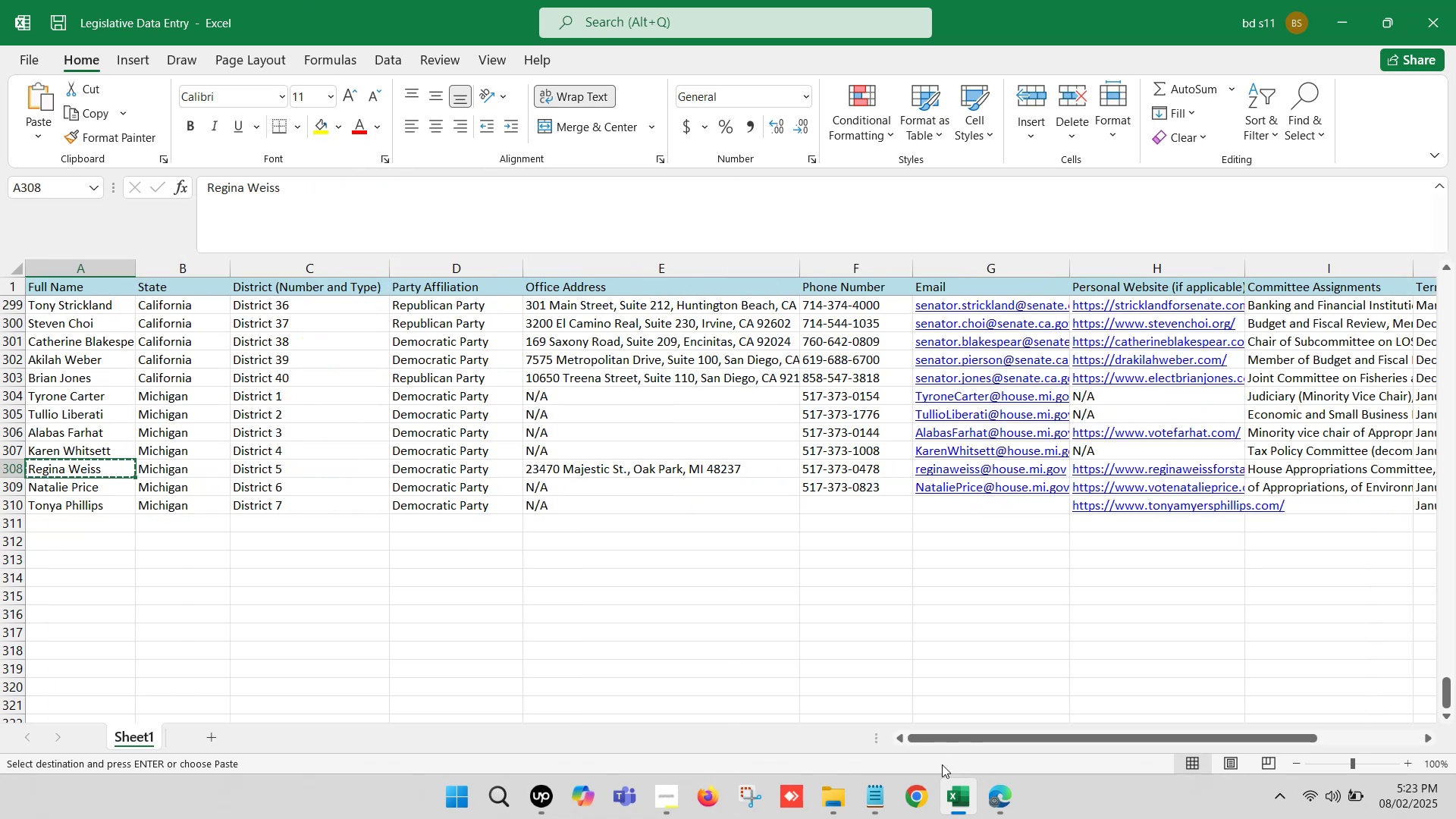 
left_click([961, 804])
 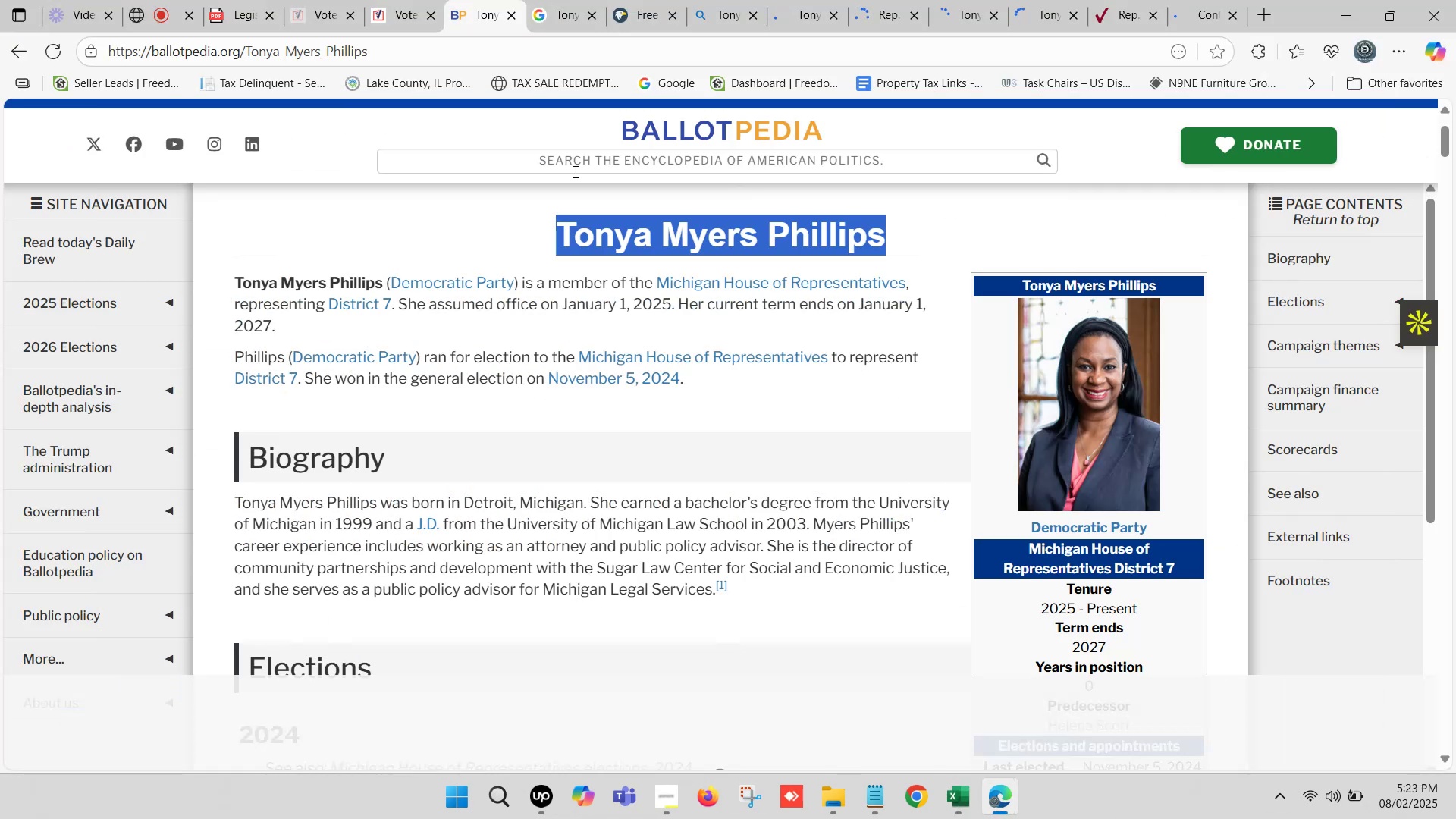 
scroll: coordinate [425, 414], scroll_direction: down, amount: 2.0
 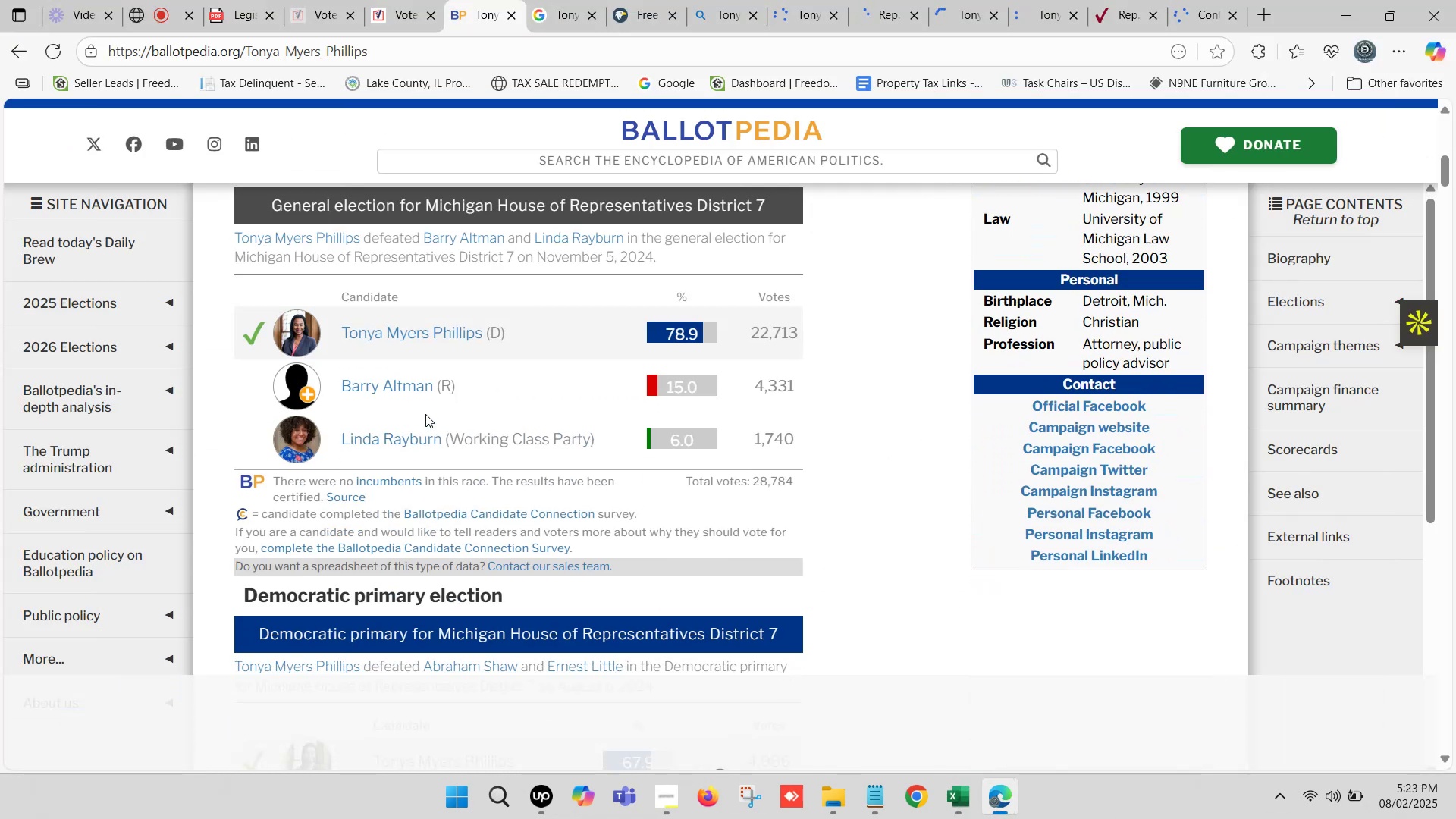 
scroll: coordinate [424, 406], scroll_direction: up, amount: 9.0
 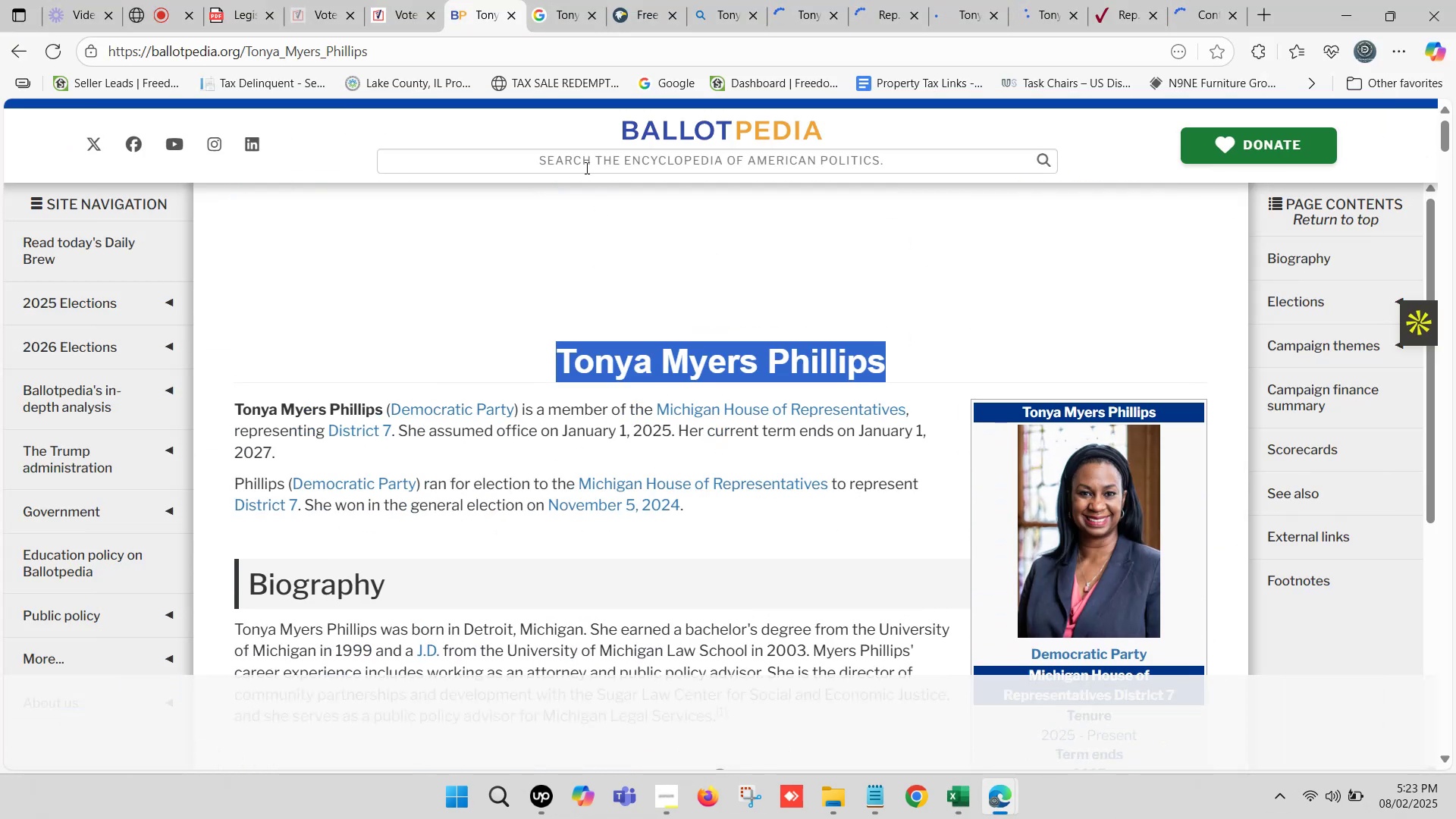 
left_click([585, 166])
 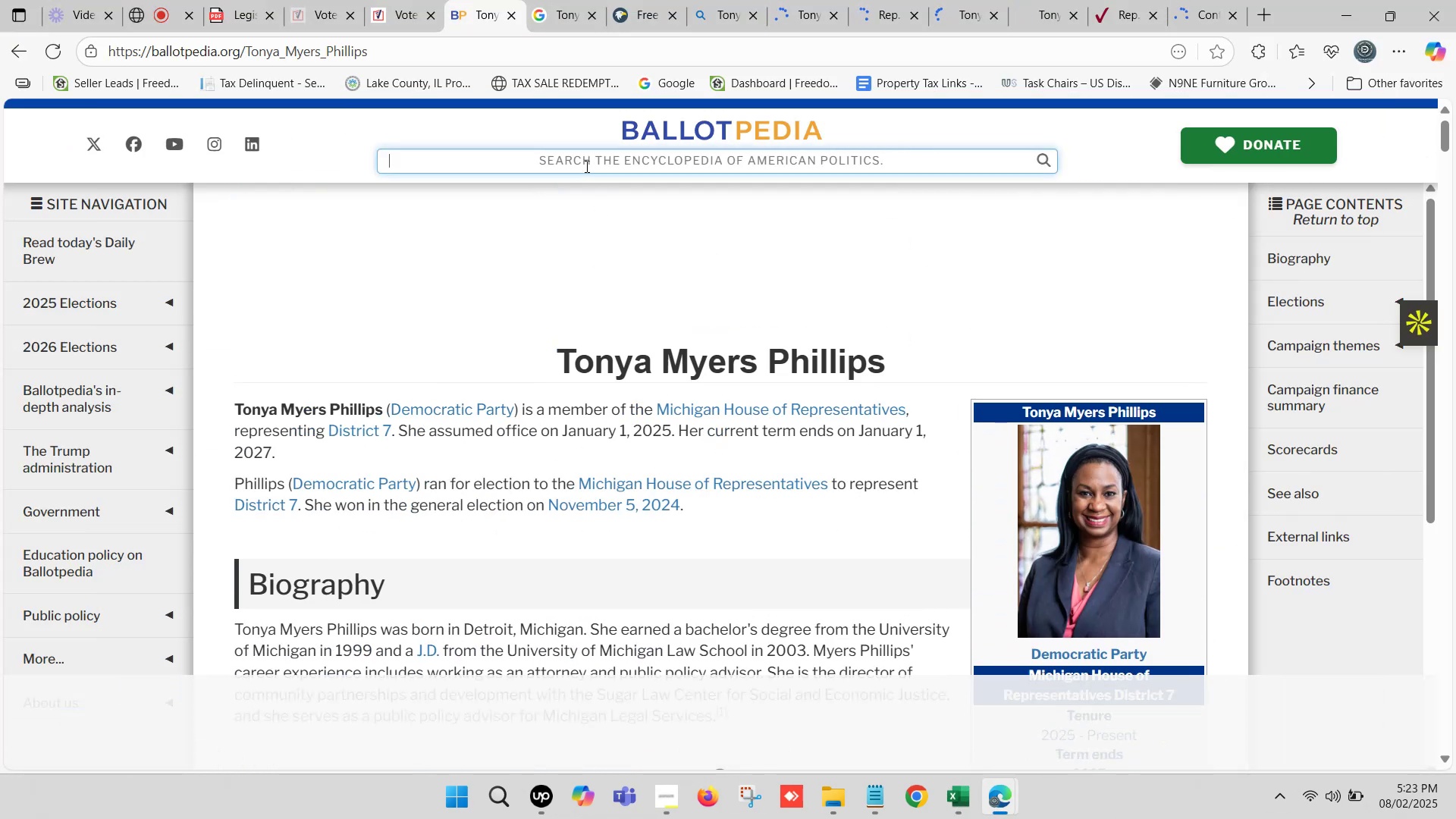 
key(Control+V)
 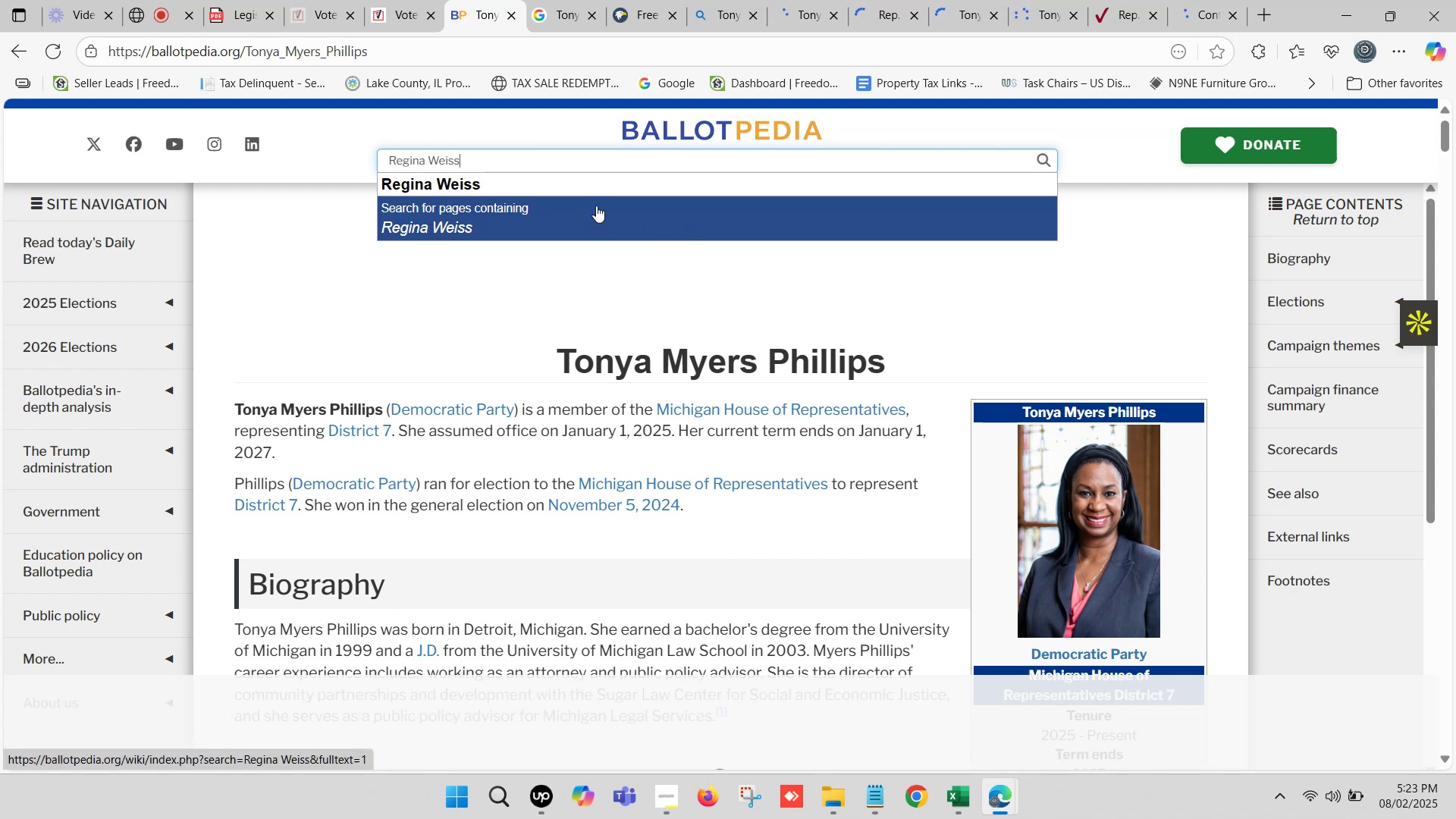 
left_click([565, 181])
 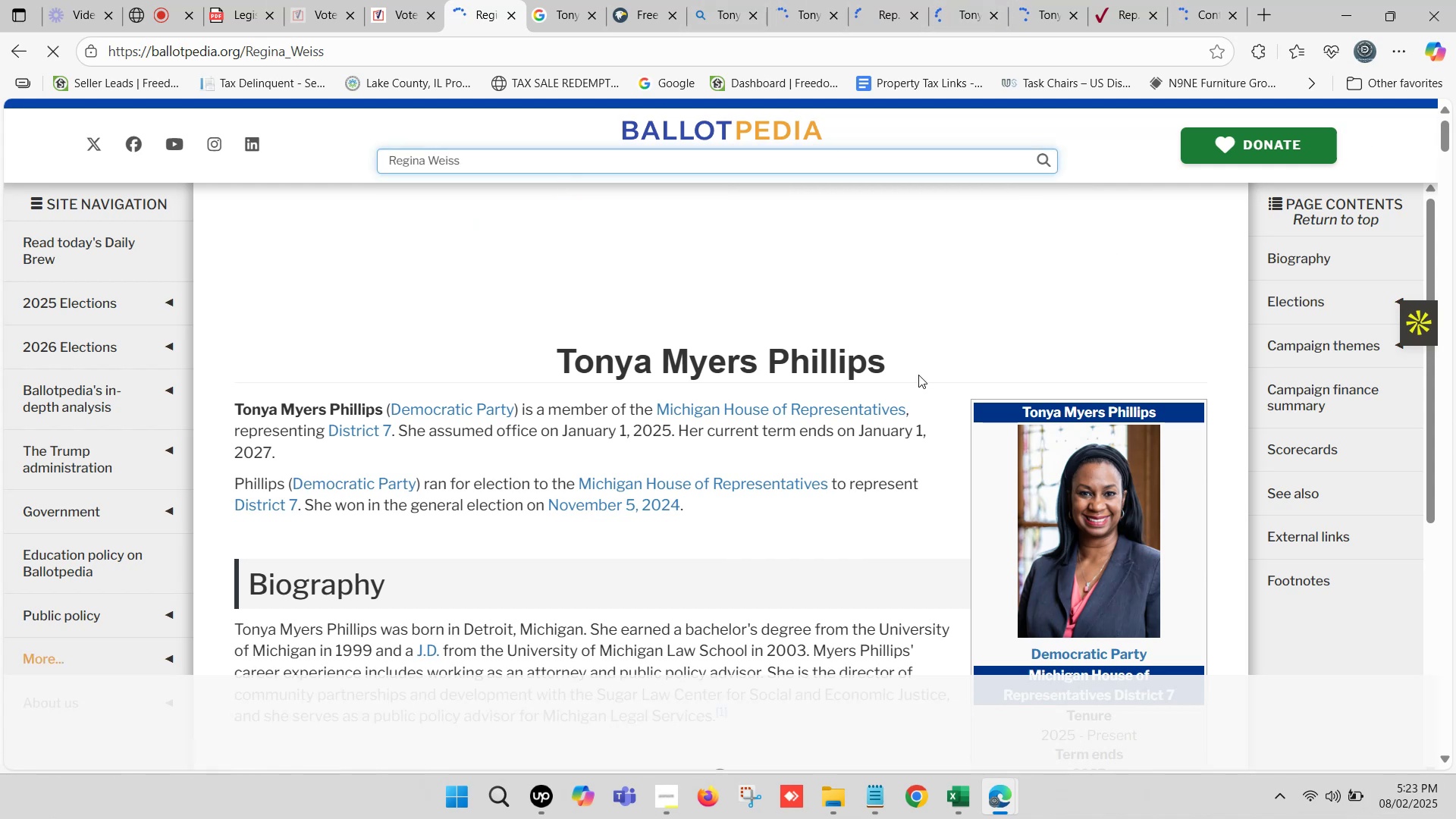 
wait(8.53)
 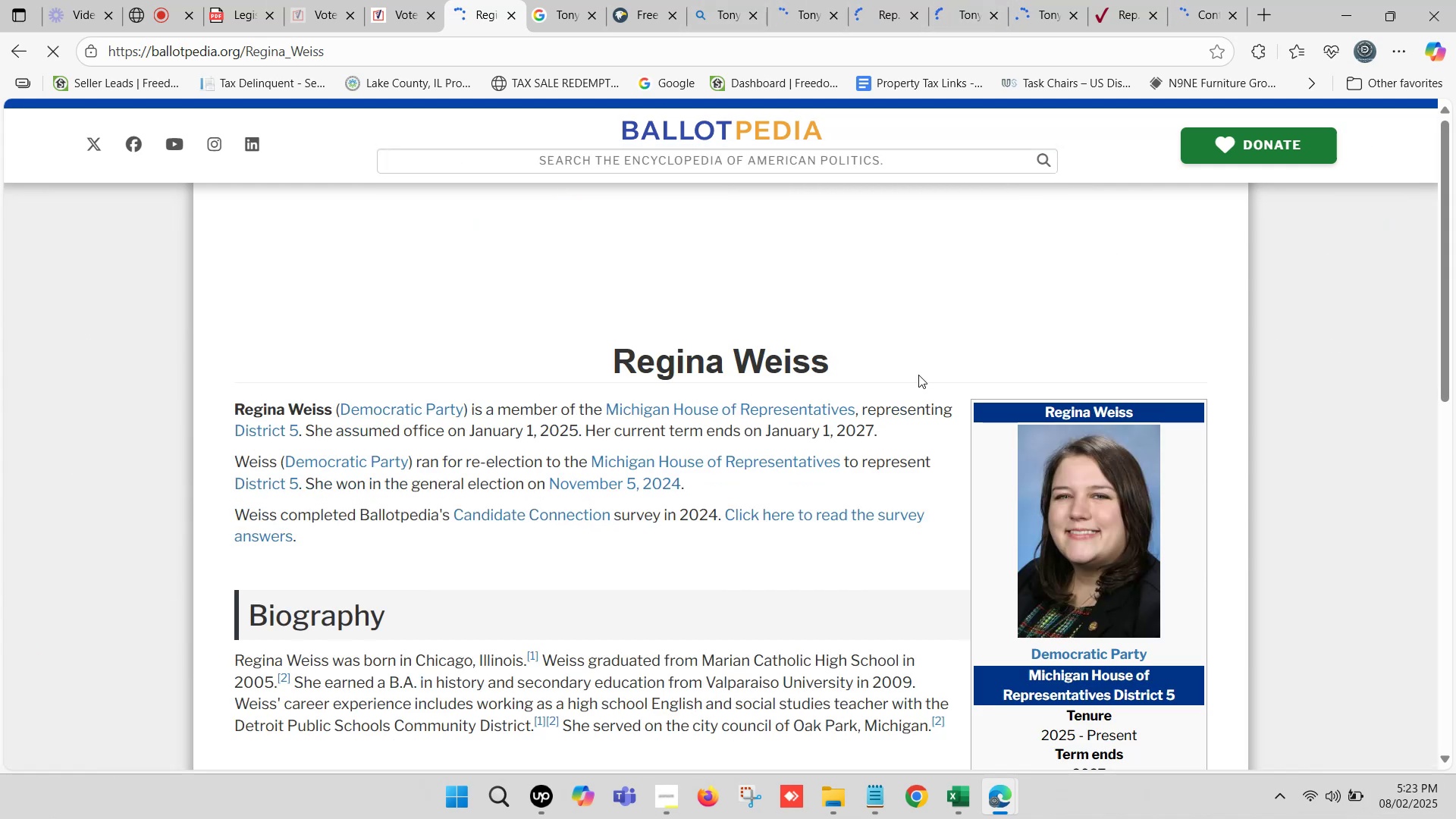 
key(Control+C)
 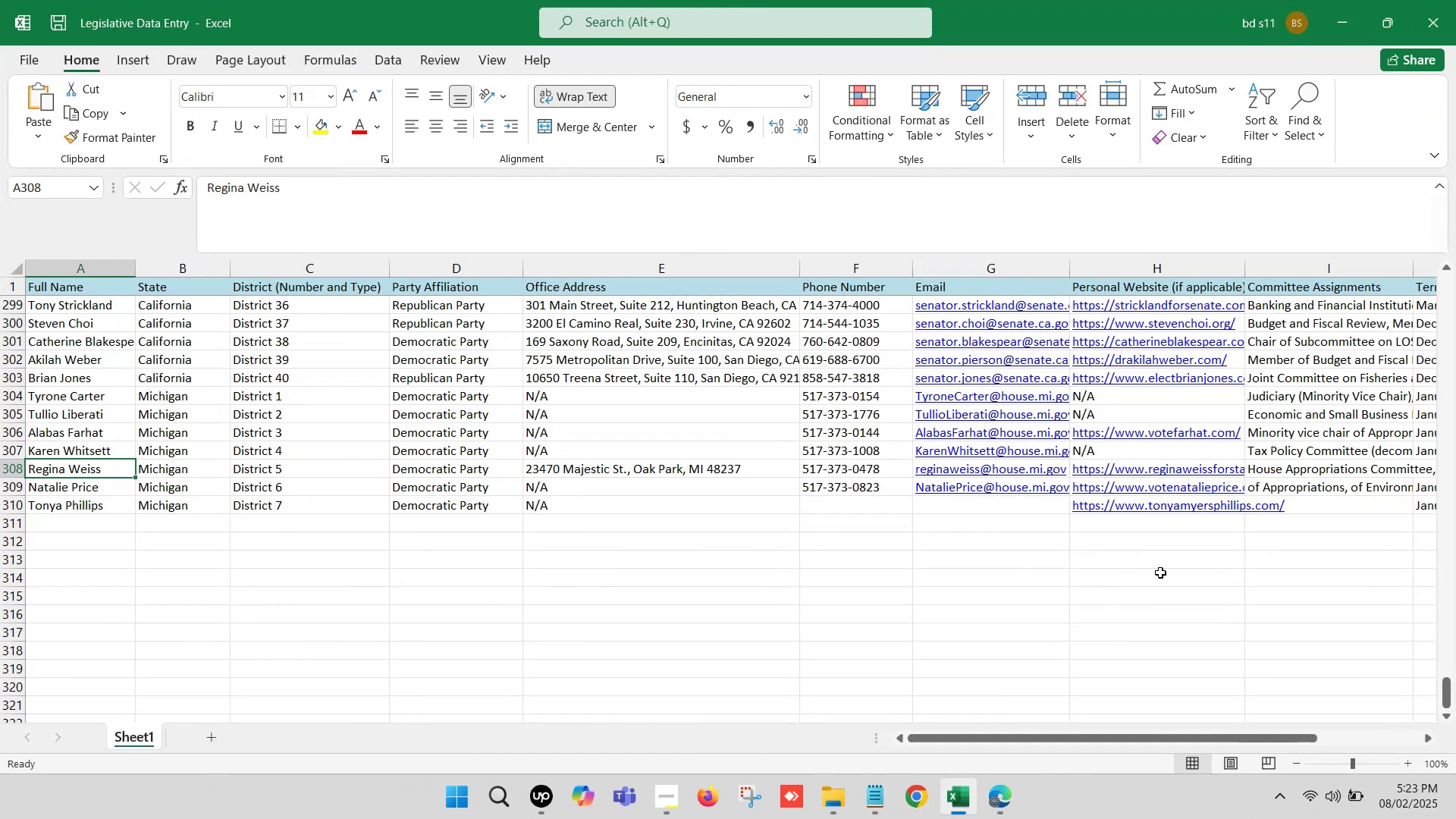 
left_click([1312, 504])
 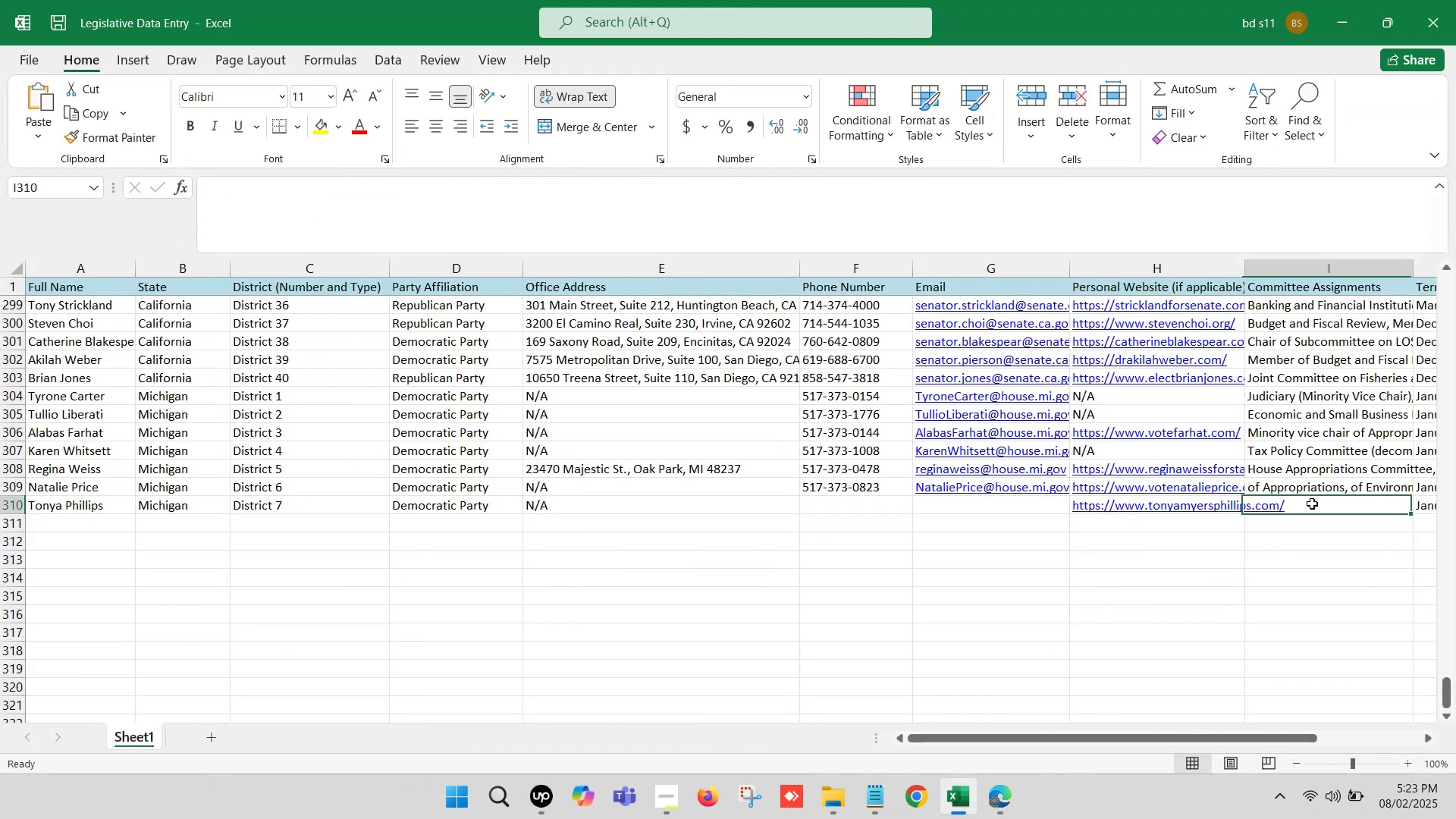 
key(ArrowRight)
 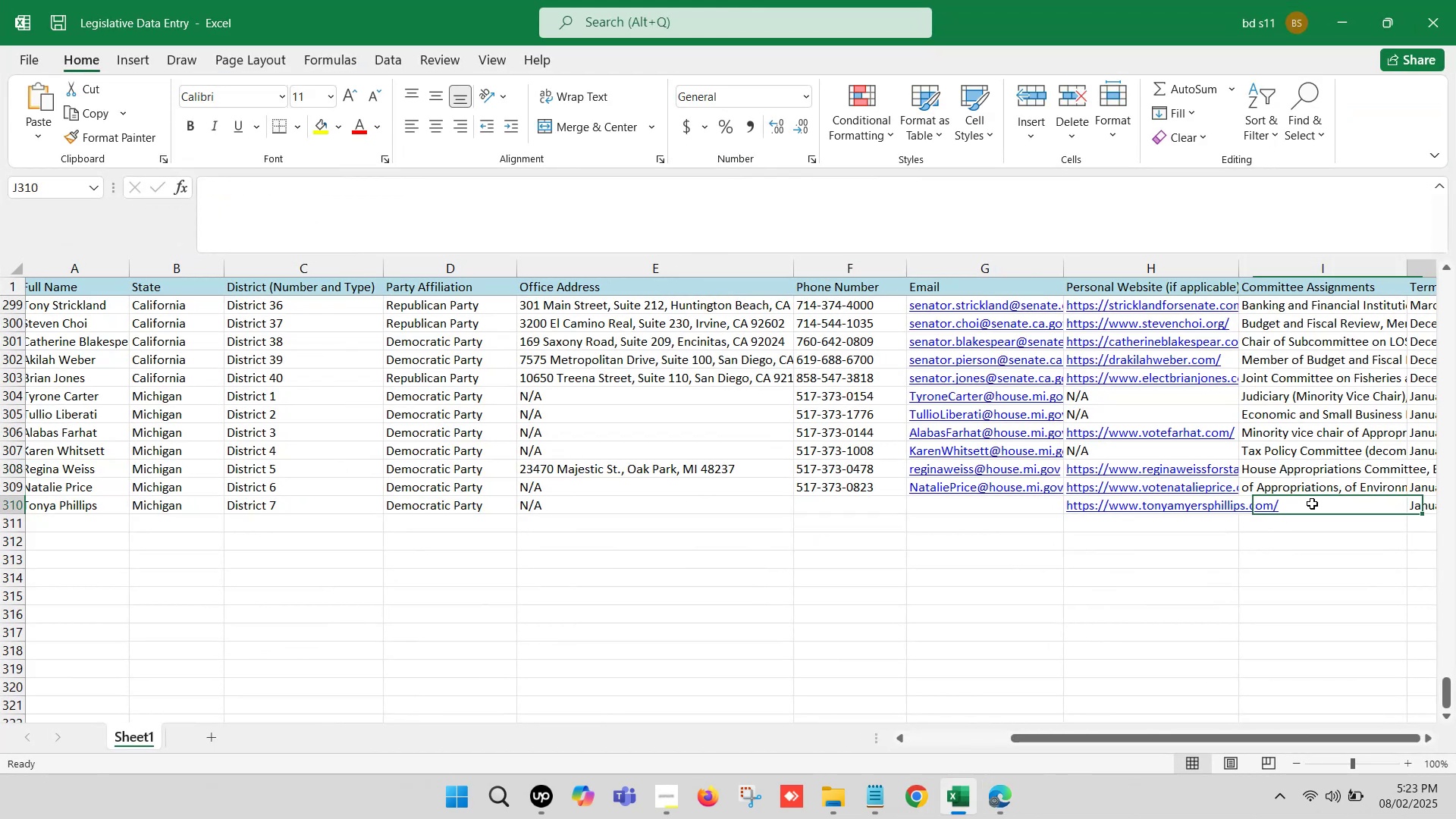 
key(ArrowRight)
 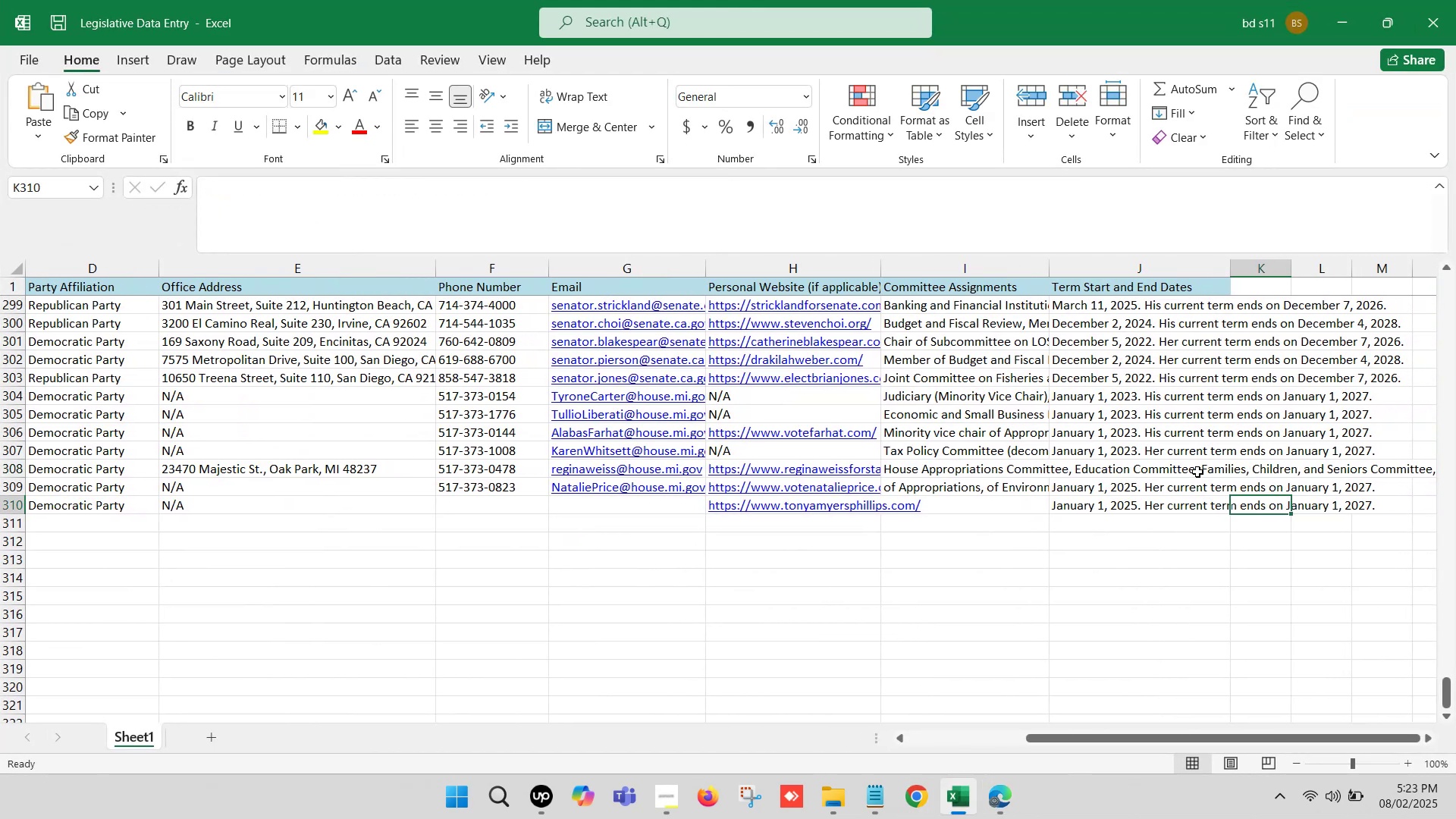 
double_click([1167, 472])
 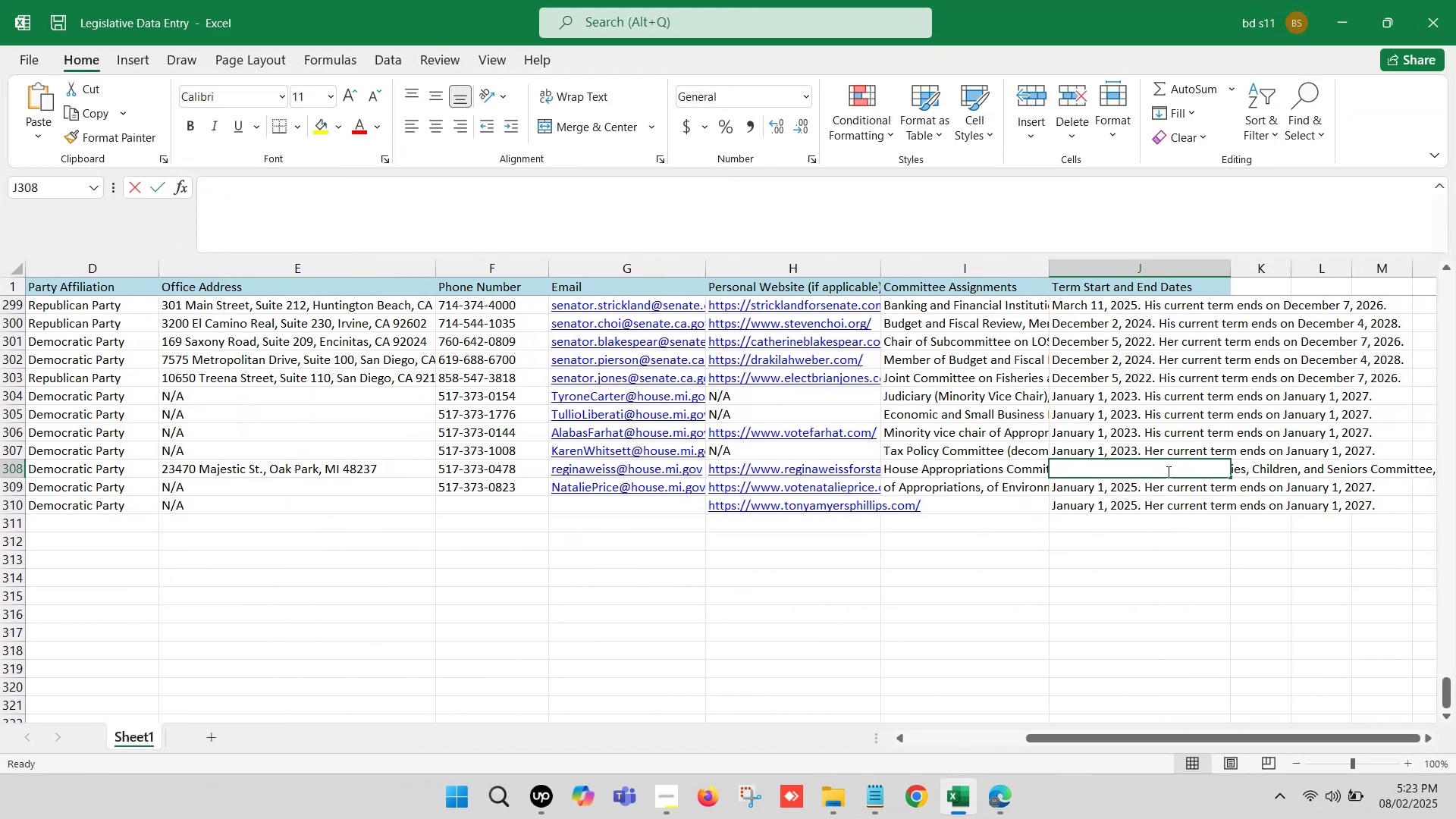 
key(Control+V)
 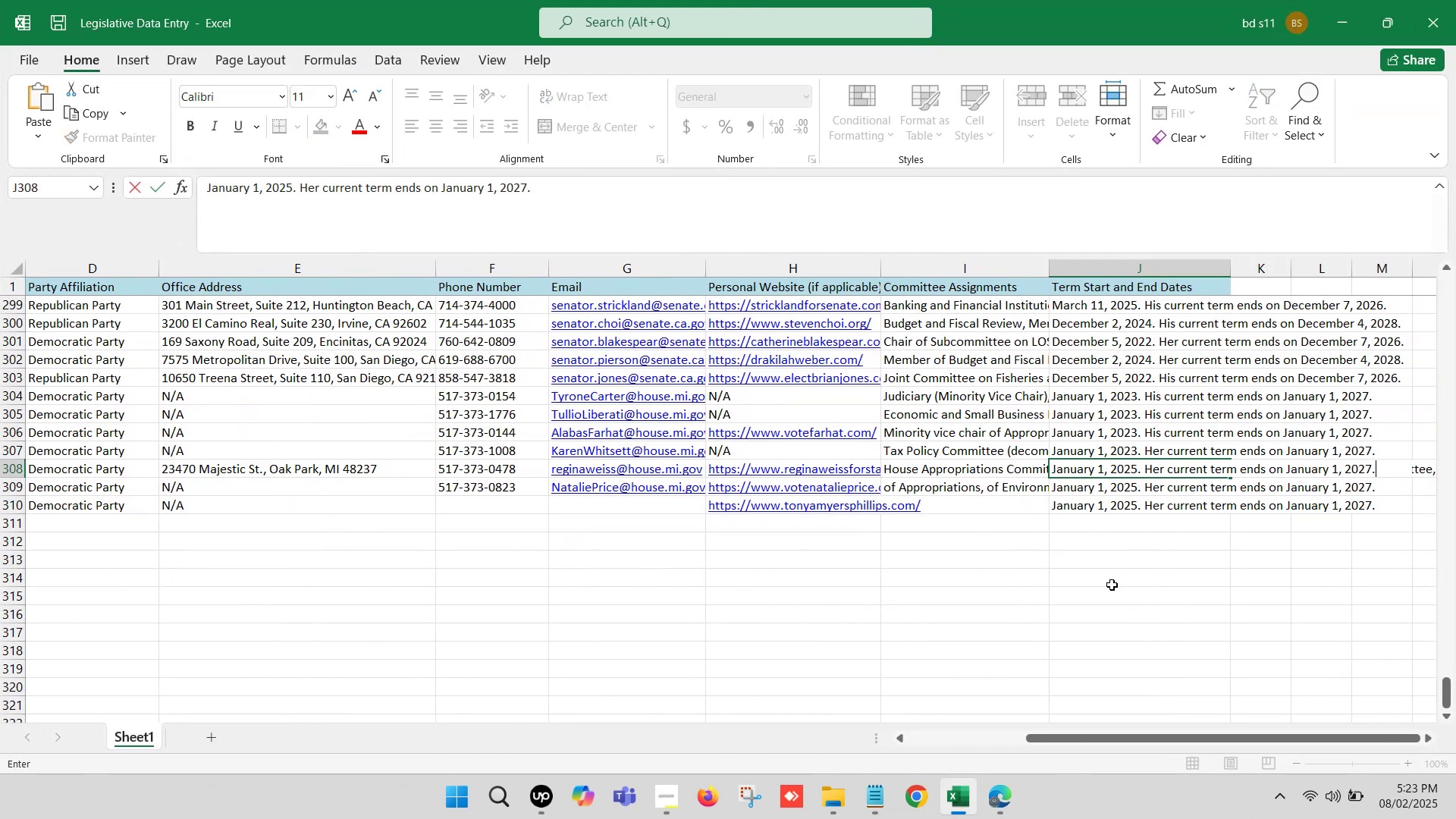 
left_click([1112, 585])
 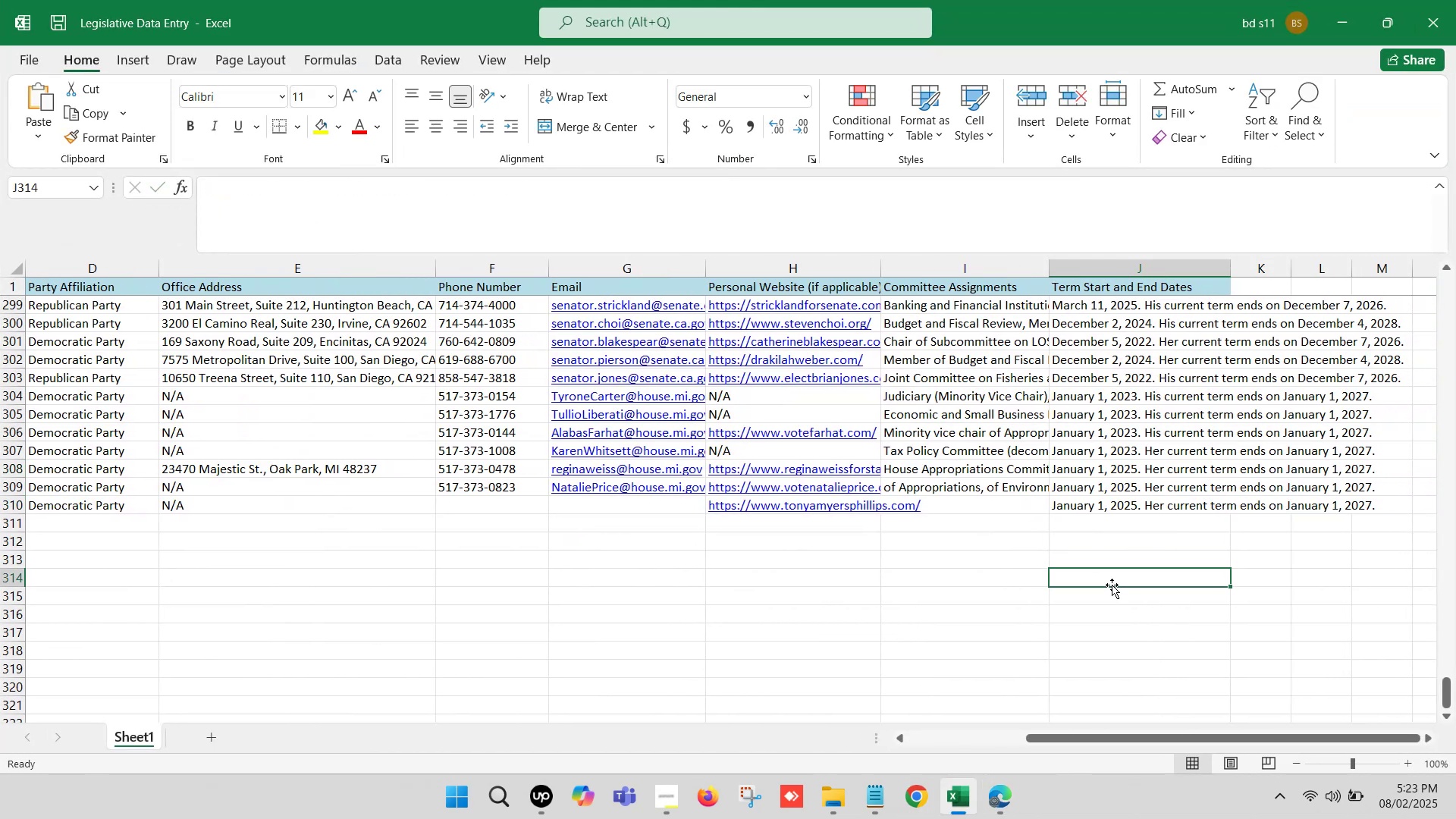 
hold_key(key=S, duration=0.38)
 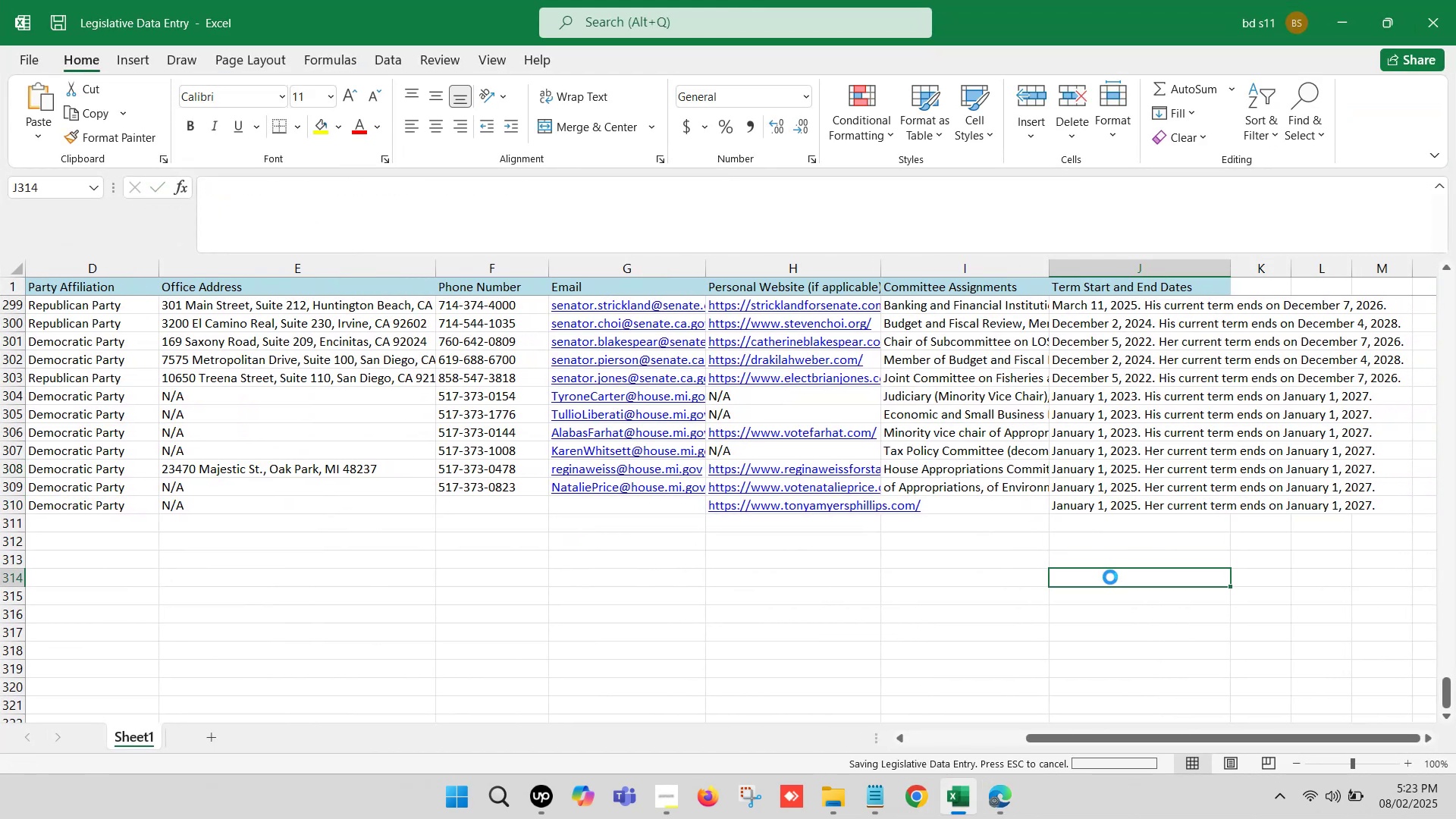 
key(Control+S)
 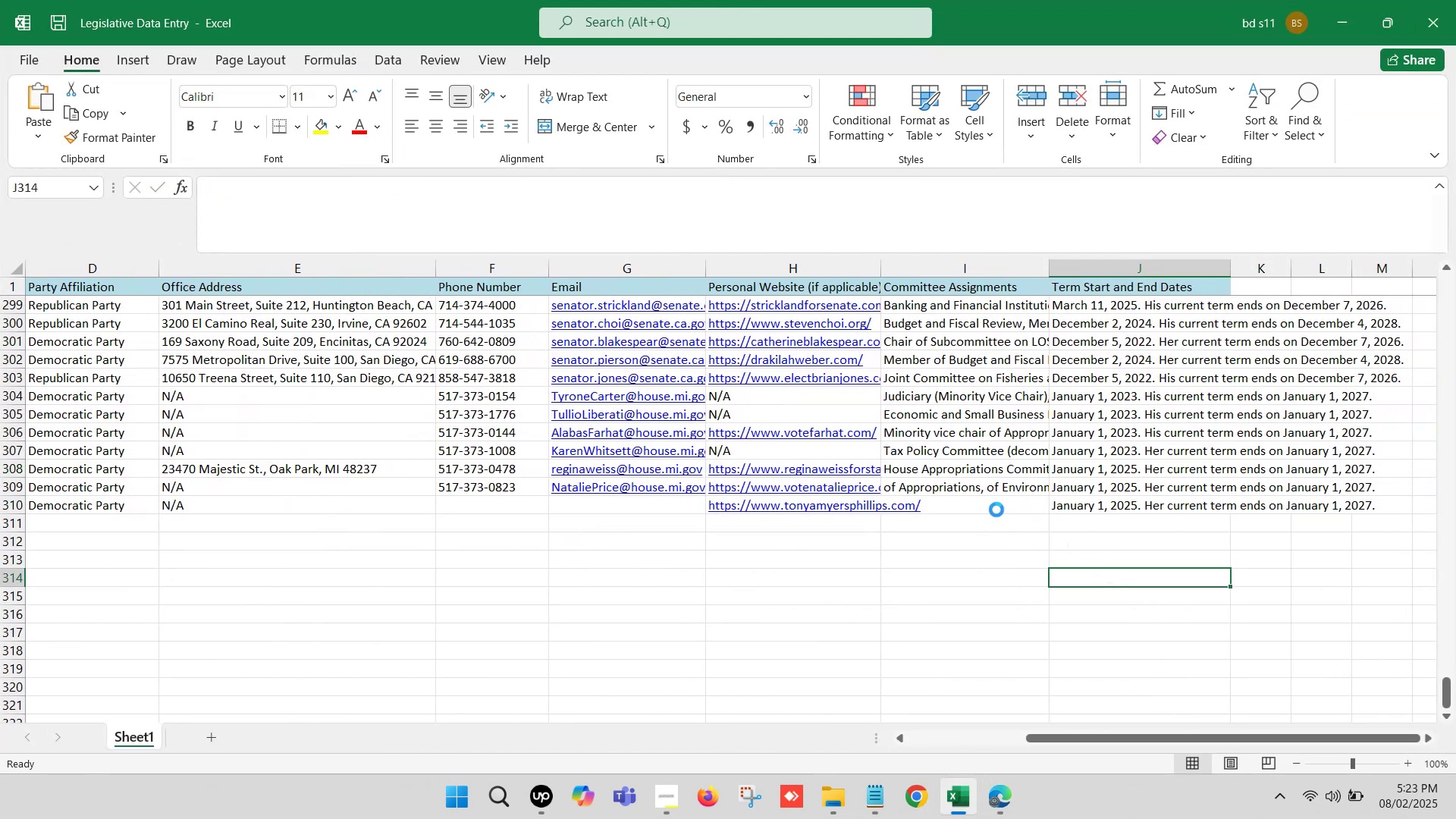 
left_click([993, 505])
 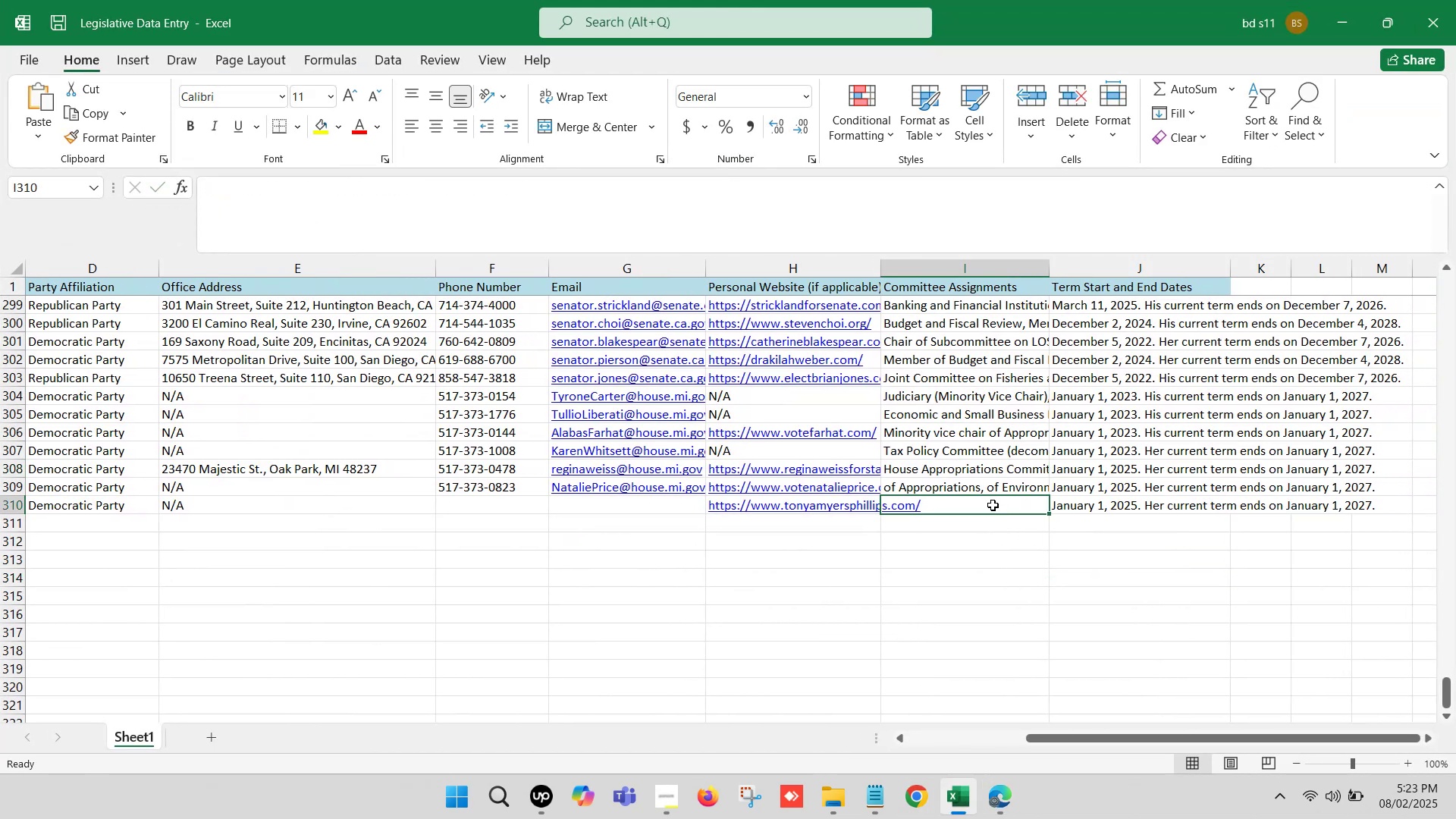 
key(ArrowLeft)
 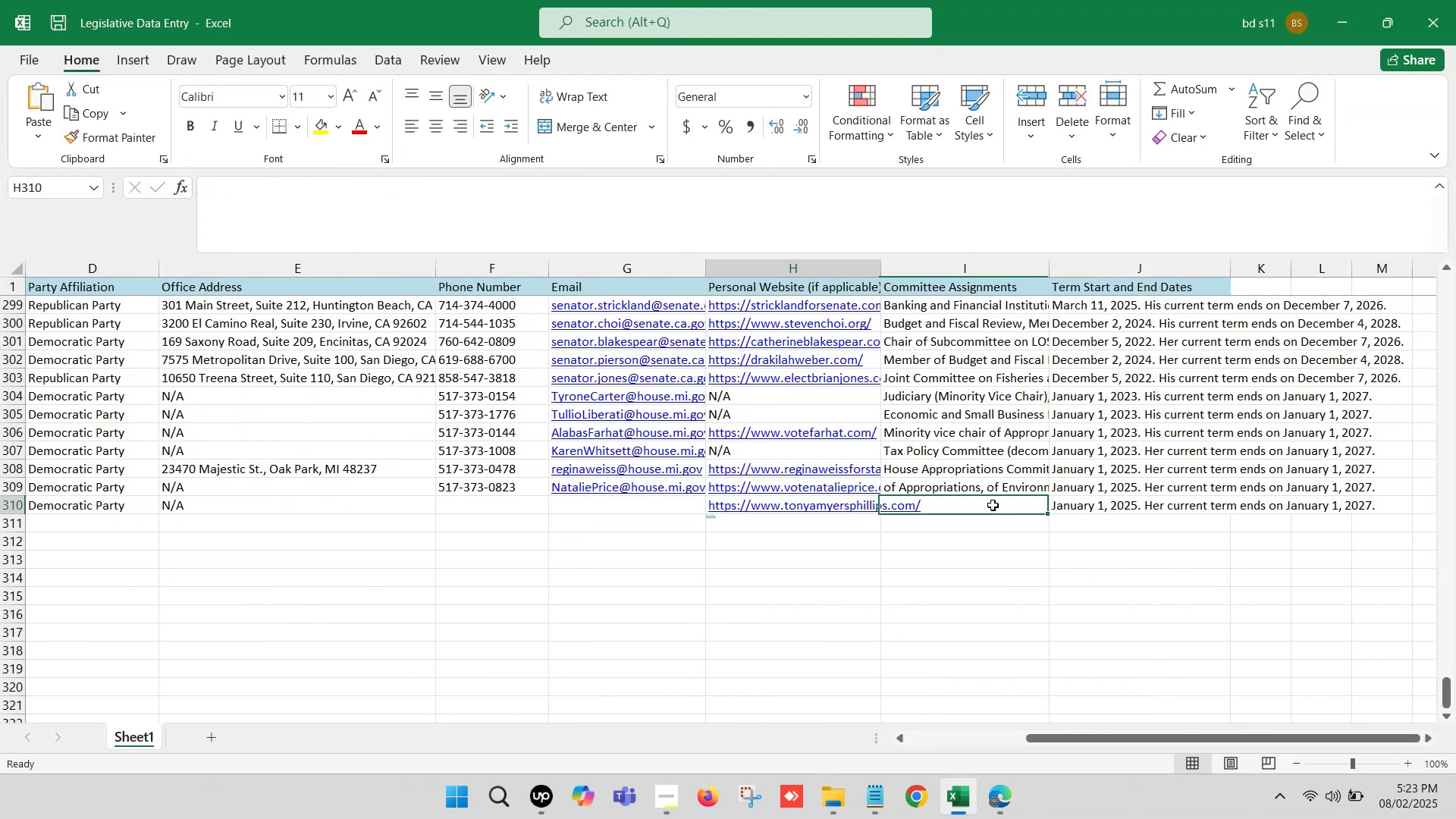 
key(ArrowLeft)
 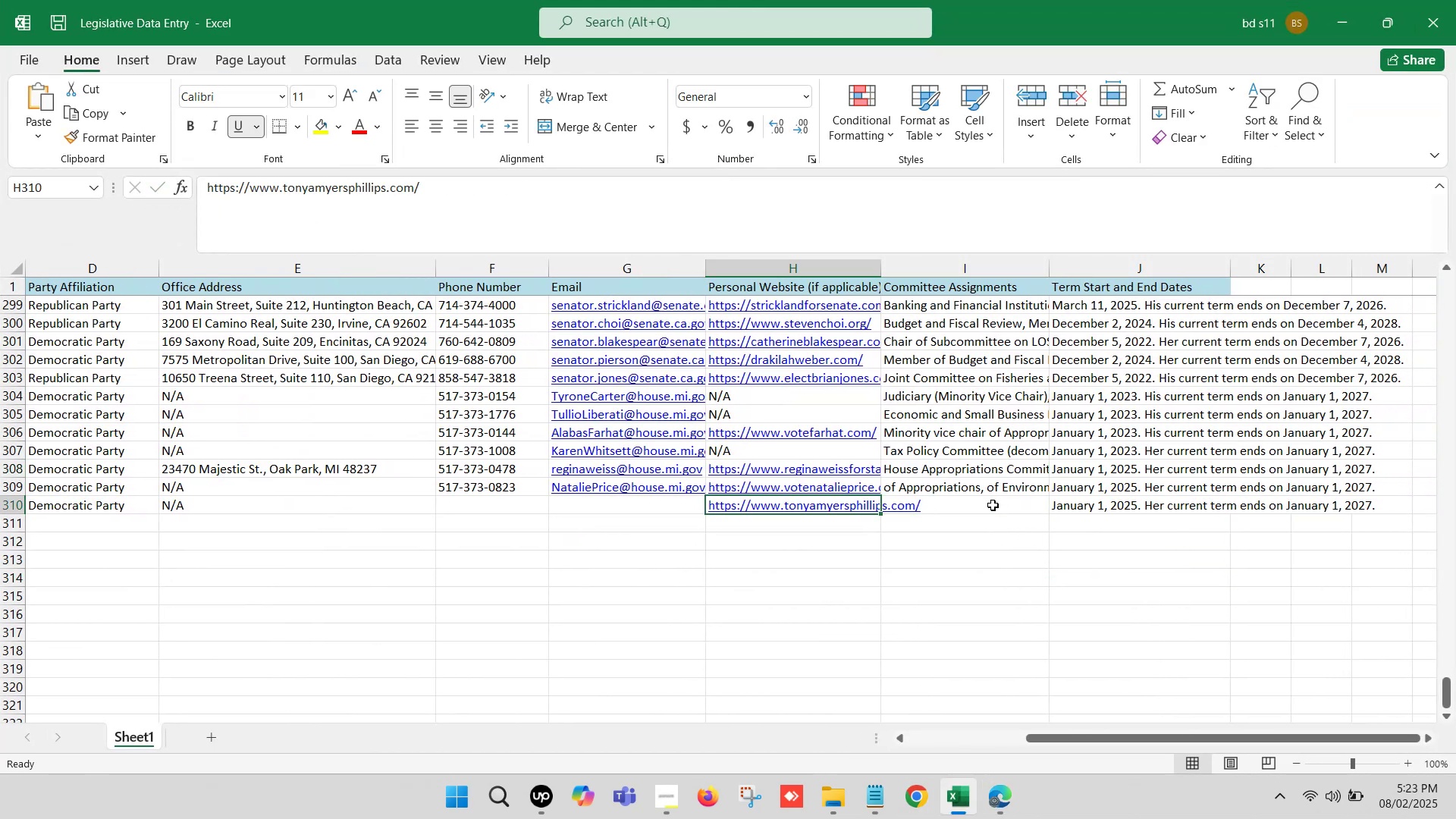 
key(ArrowLeft)
 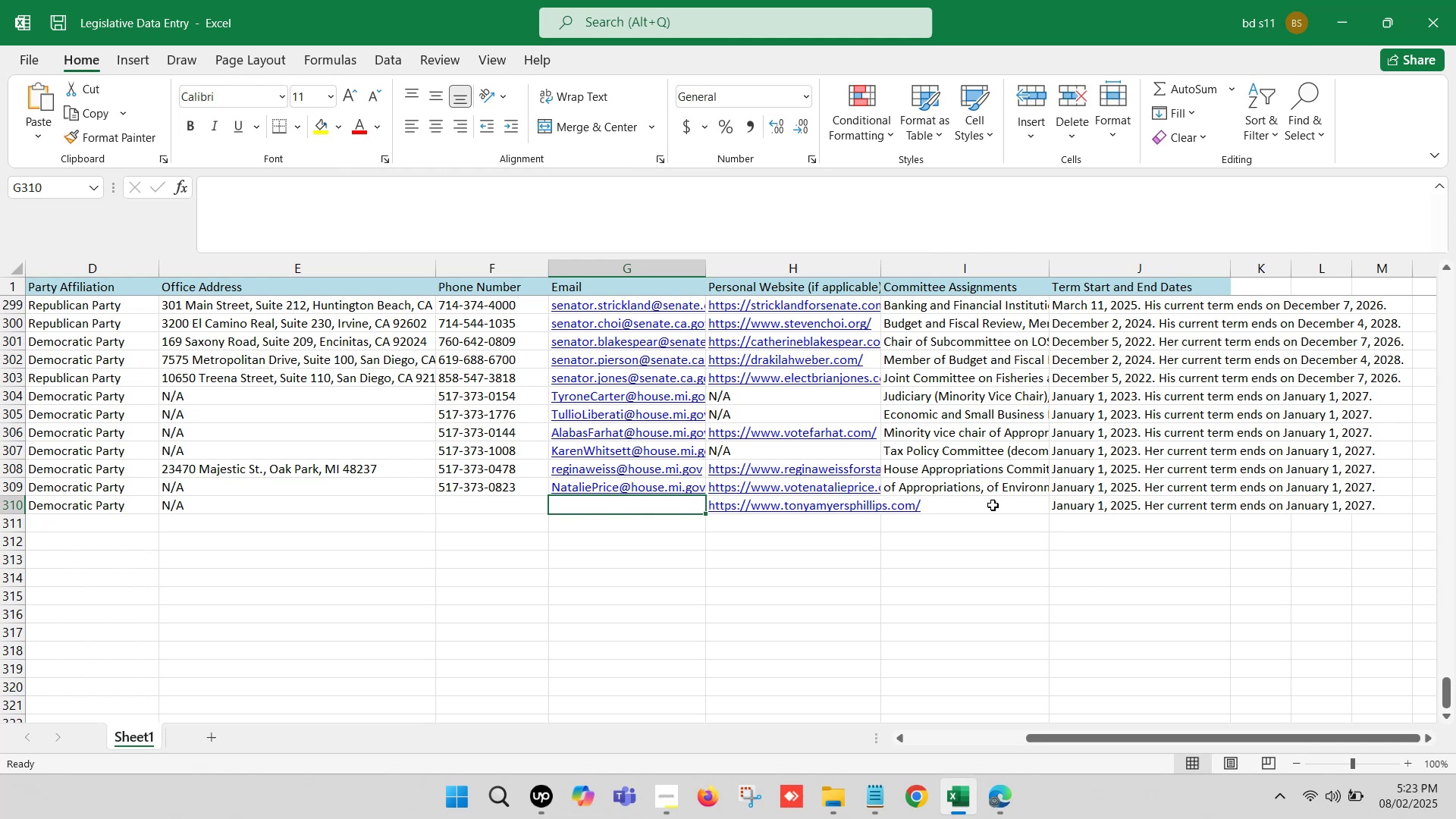 
key(ArrowLeft)
 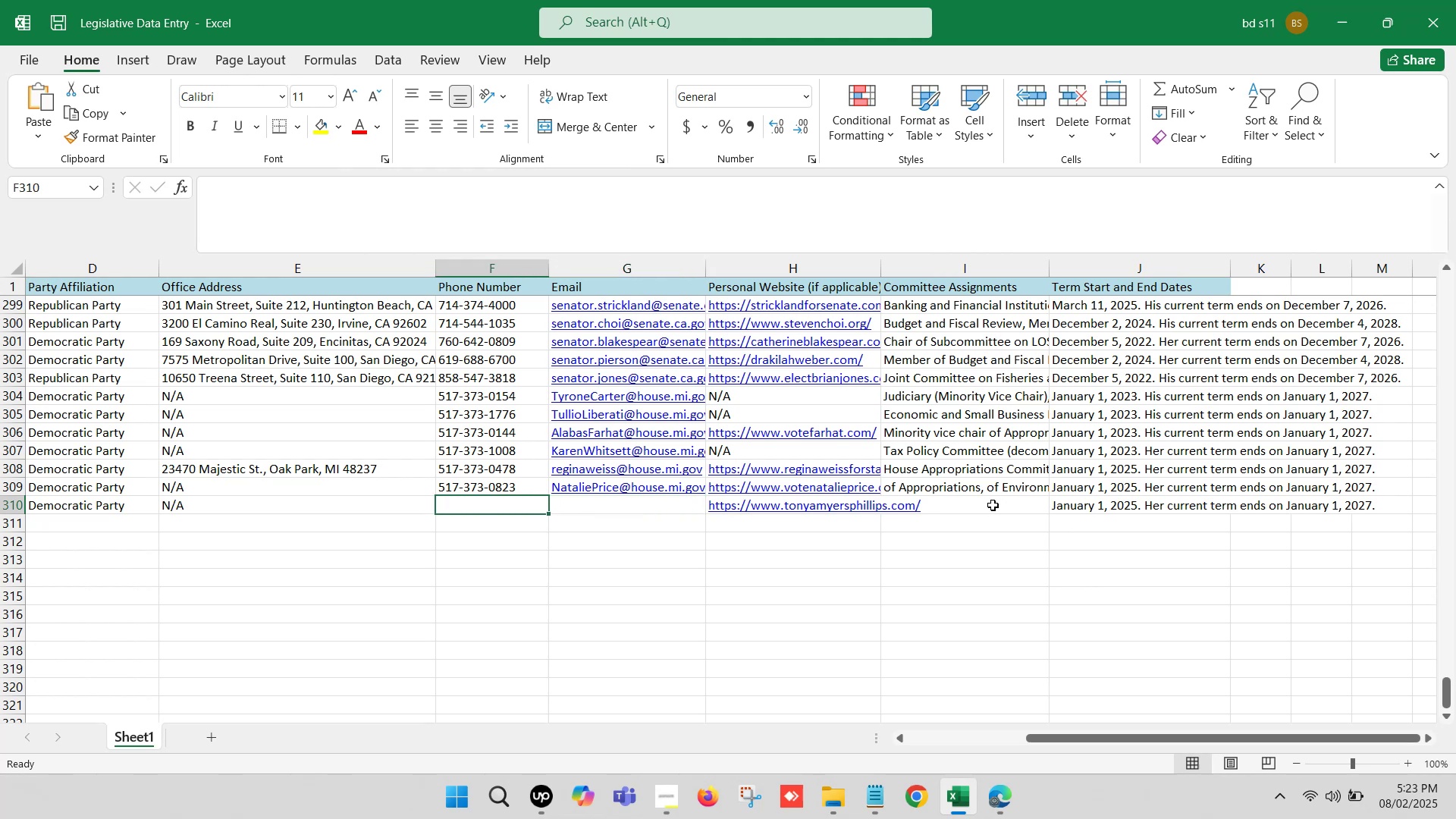 
key(ArrowLeft)
 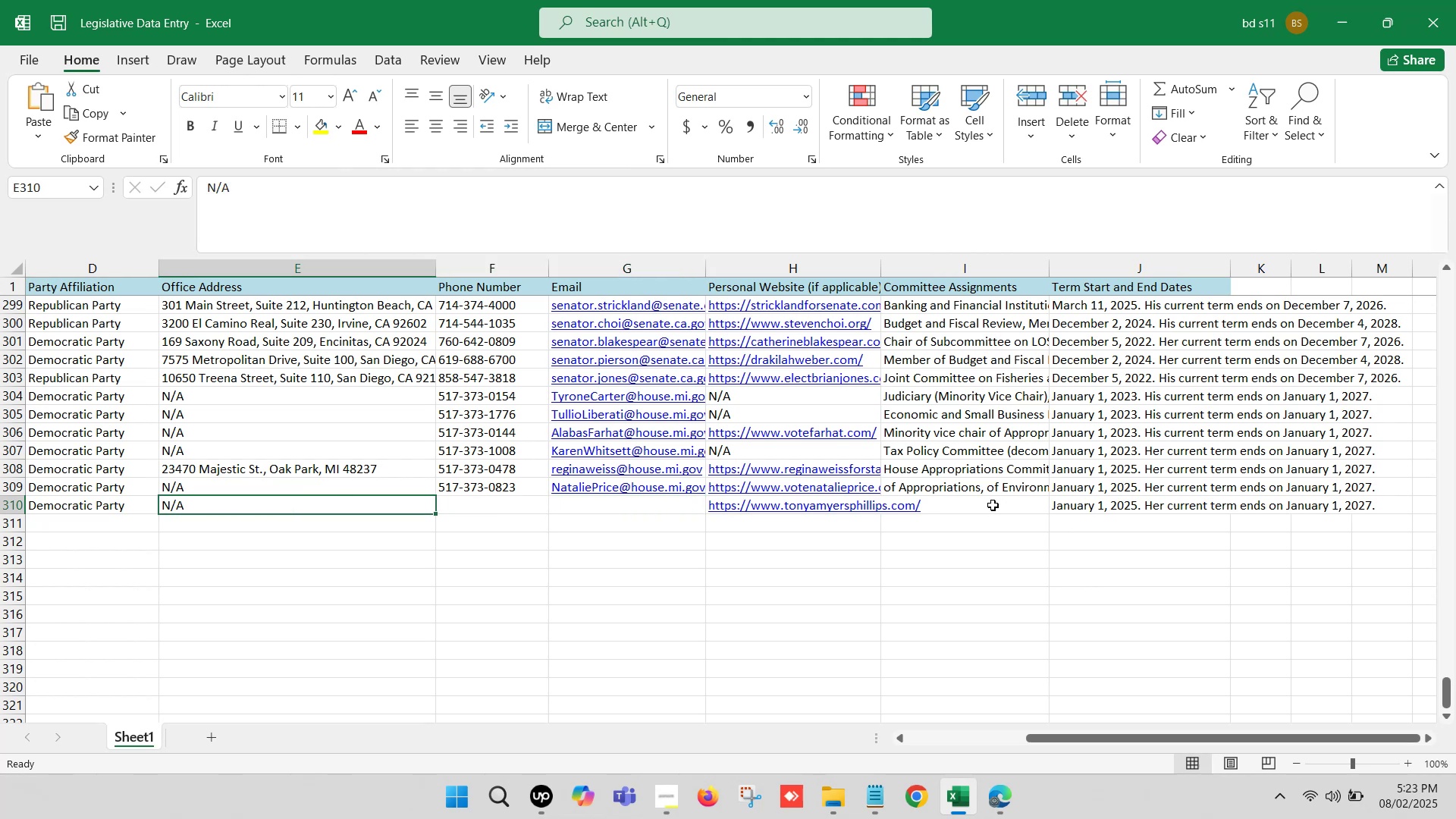 
key(ArrowLeft)
 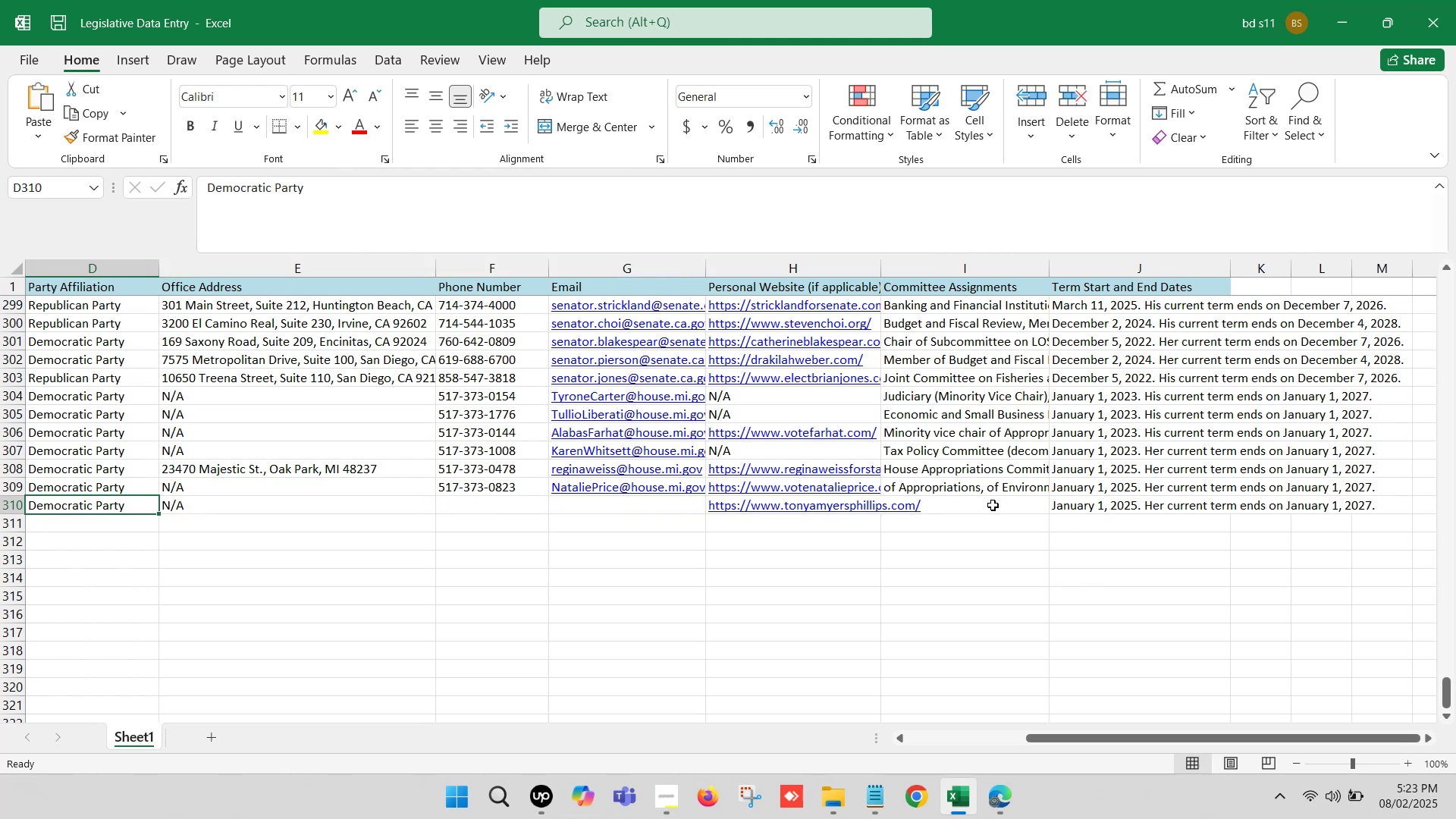 
key(ArrowLeft)
 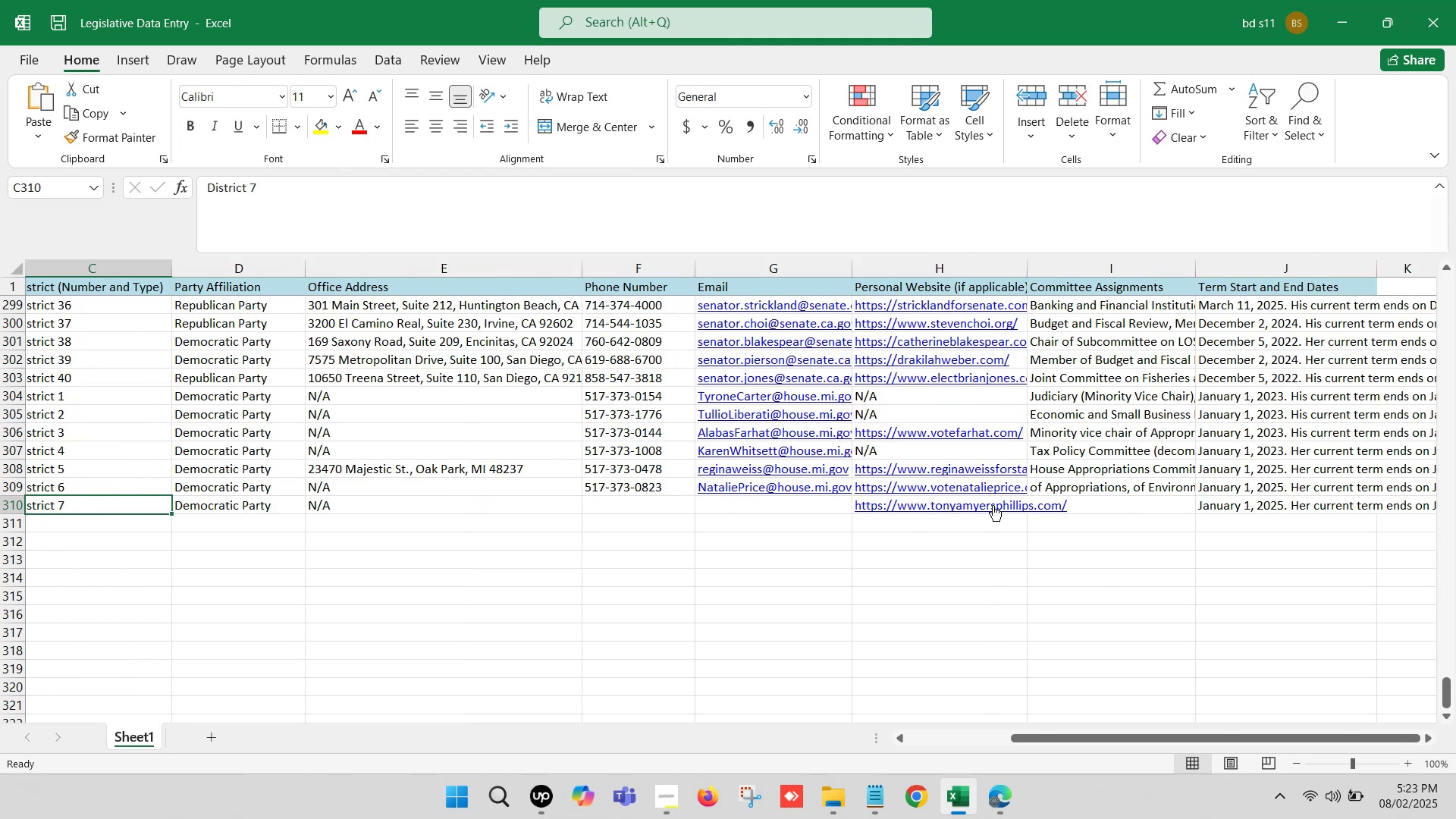 
key(ArrowLeft)
 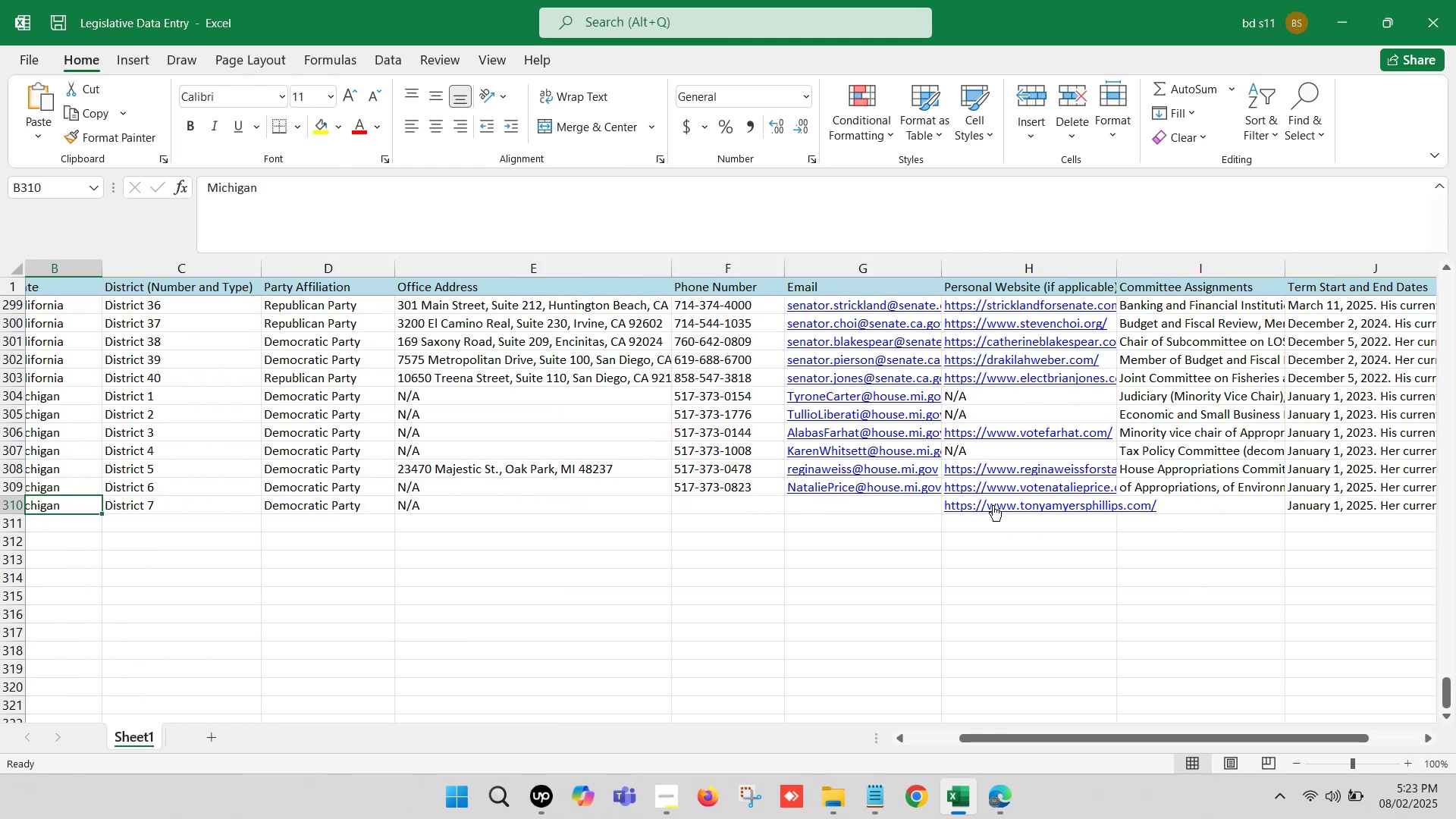 
key(ArrowLeft)
 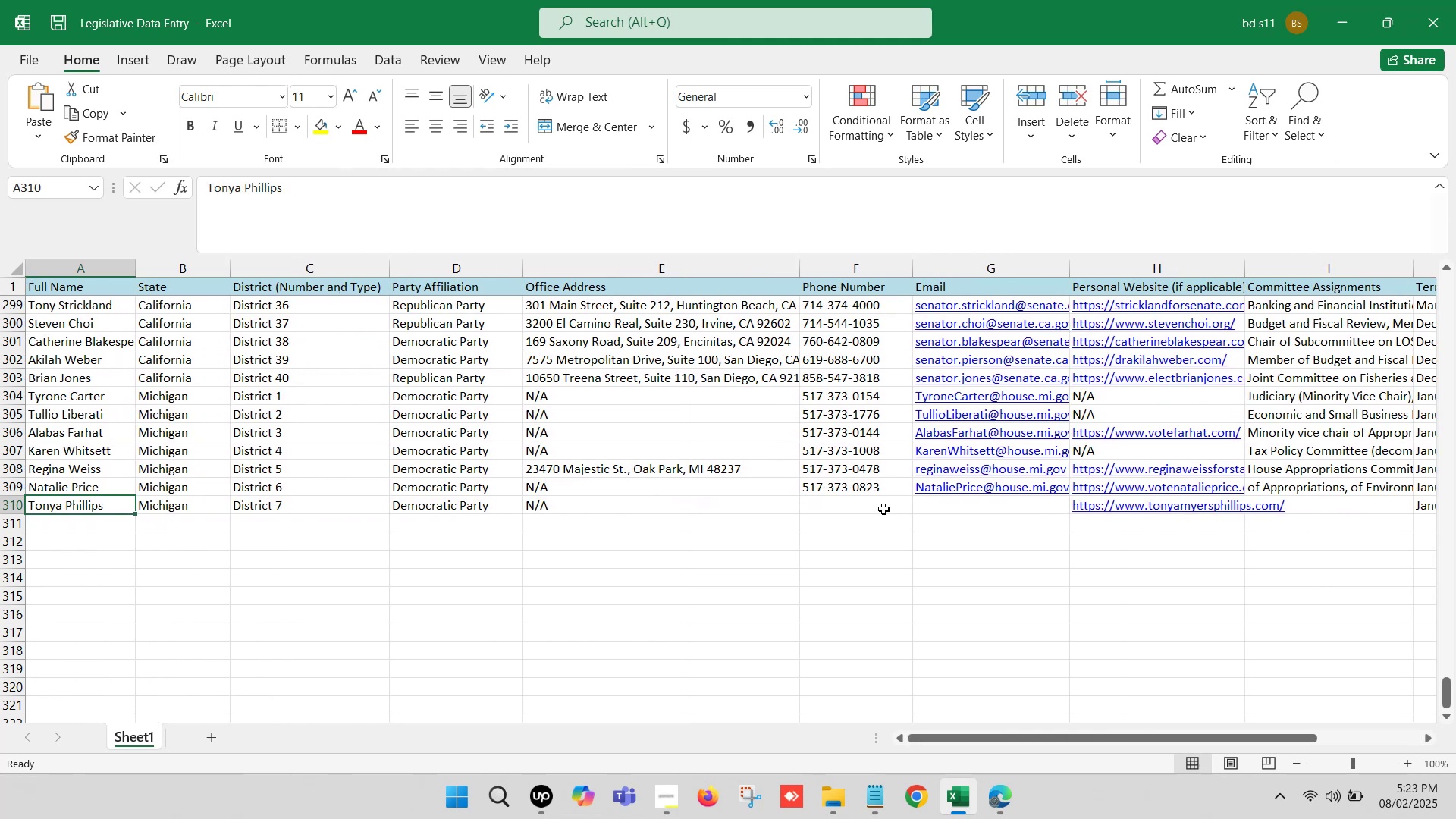 
left_click([857, 504])
 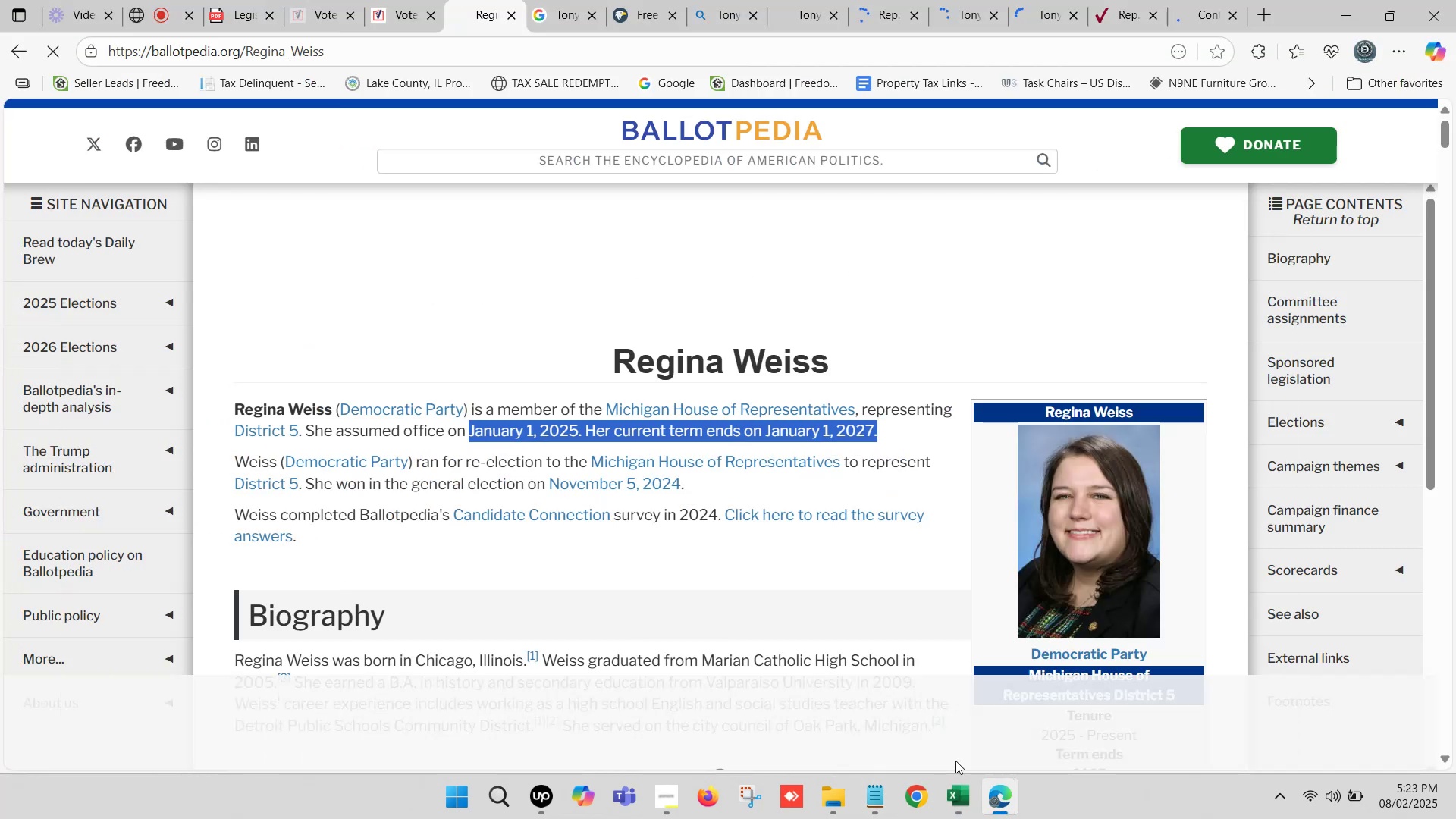 
left_click([651, 0])
 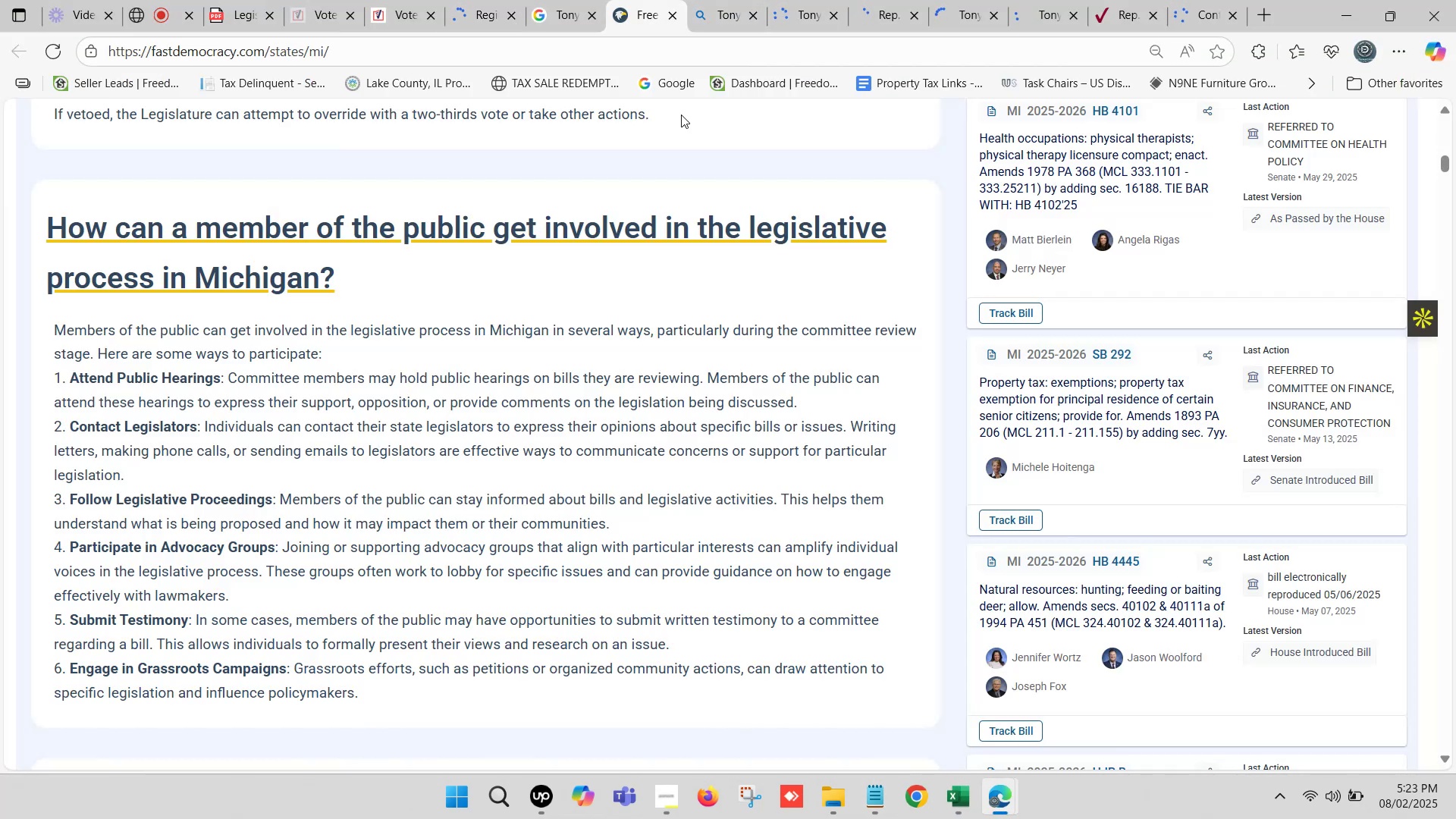 
scroll: coordinate [601, 395], scroll_direction: down, amount: 4.0
 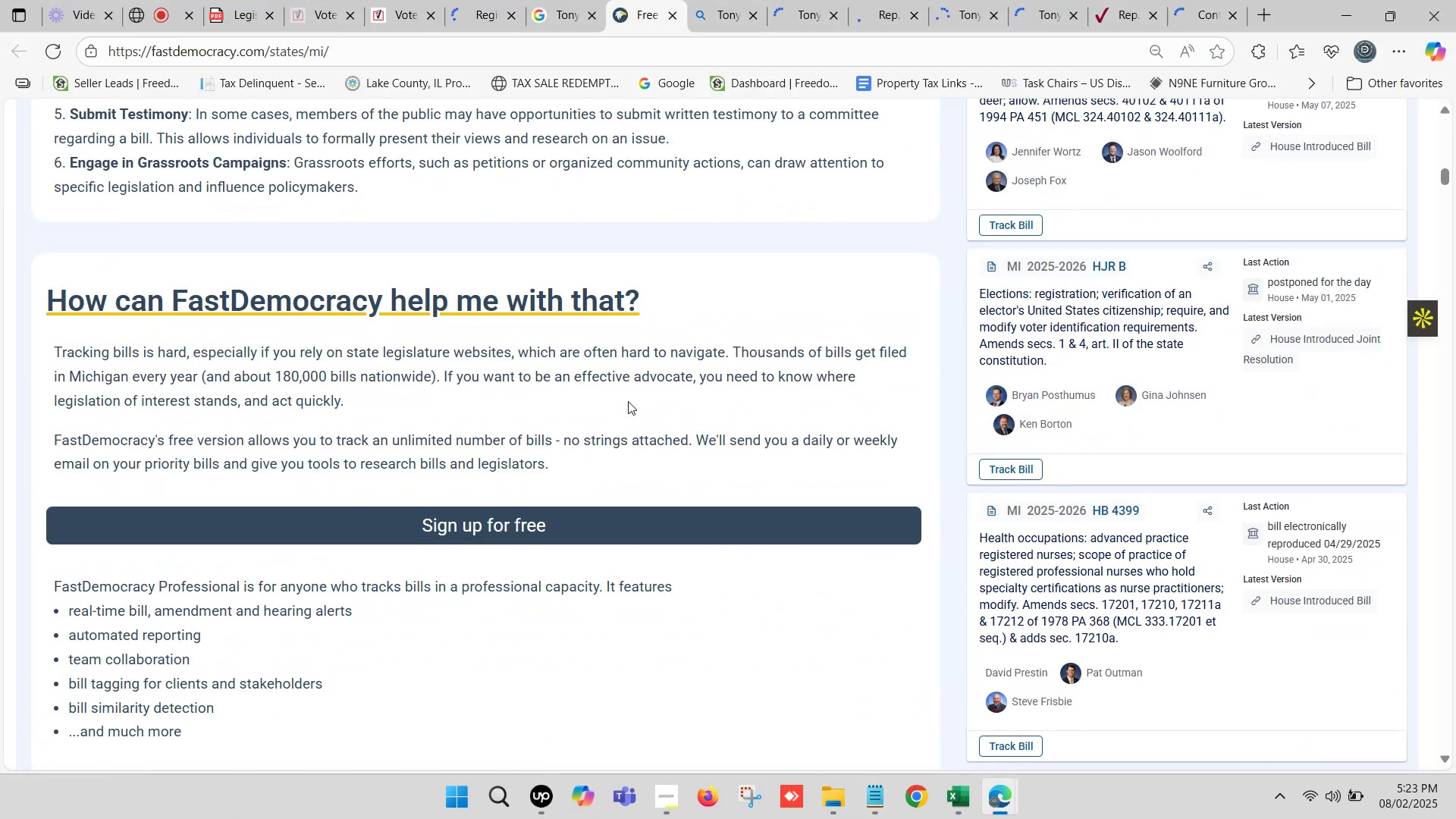 
scroll: coordinate [342, 376], scroll_direction: up, amount: 27.0
 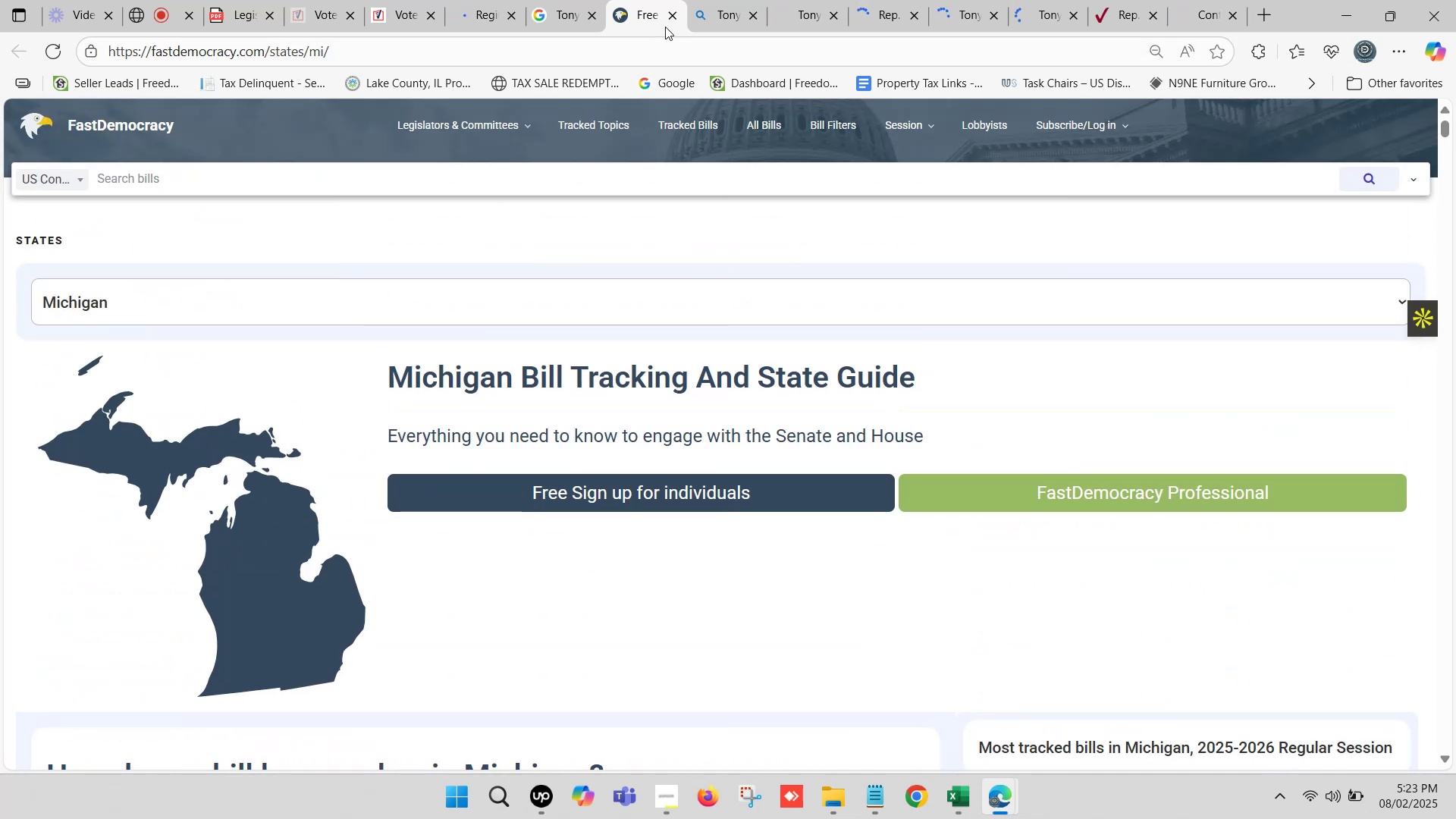 
left_click([670, 15])
 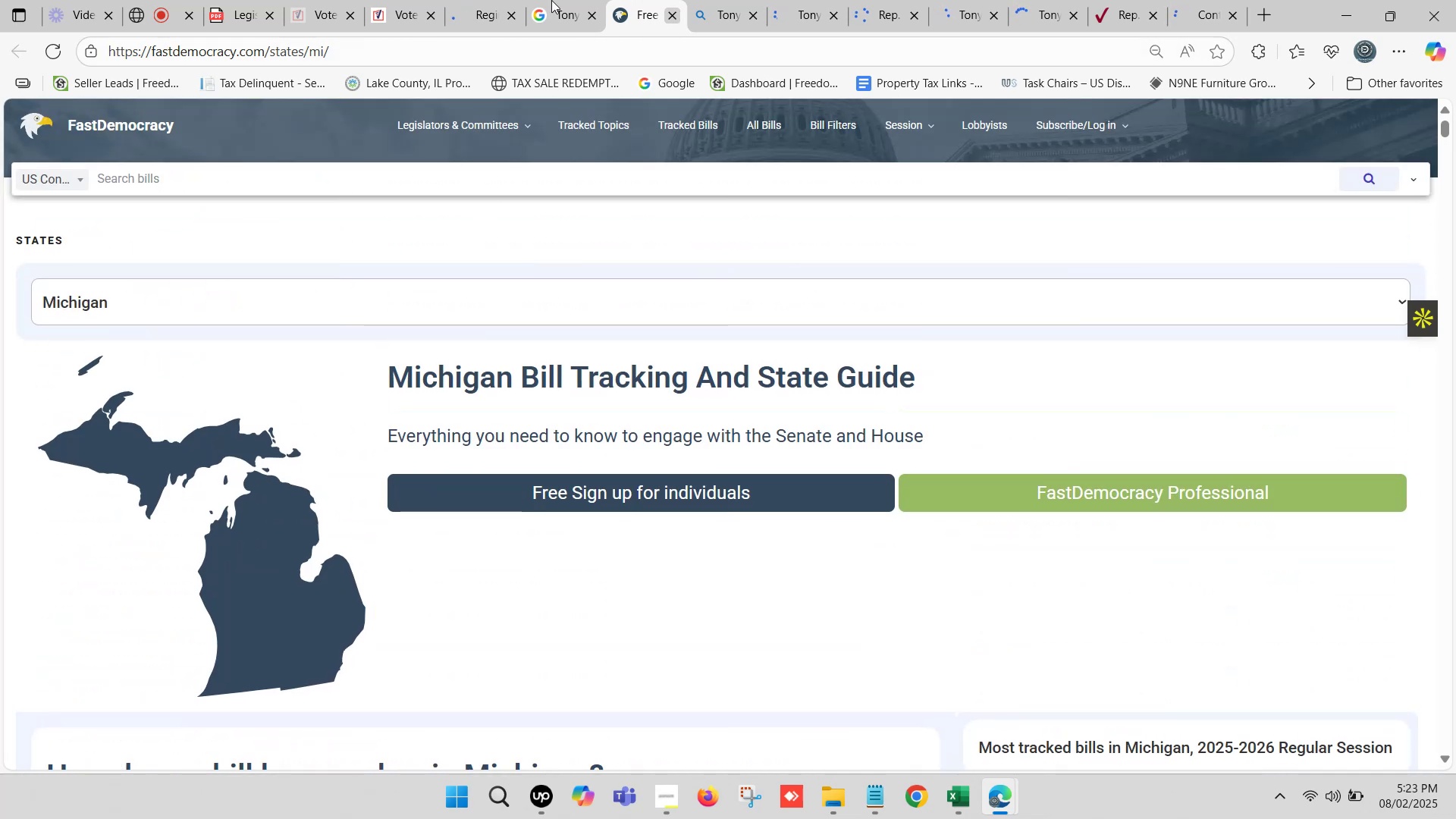 
left_click([554, 0])
 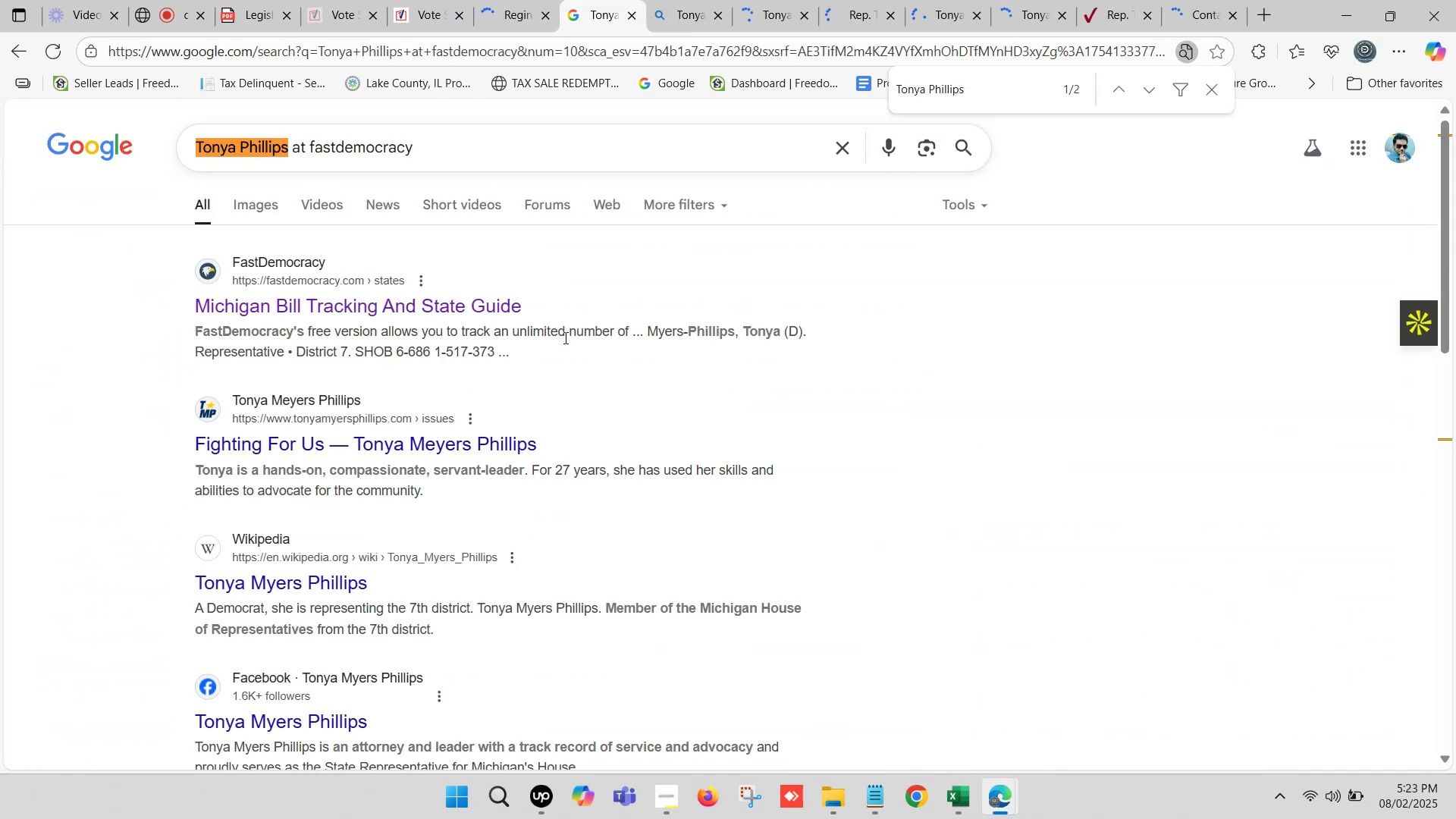 
left_click([1207, 0])
 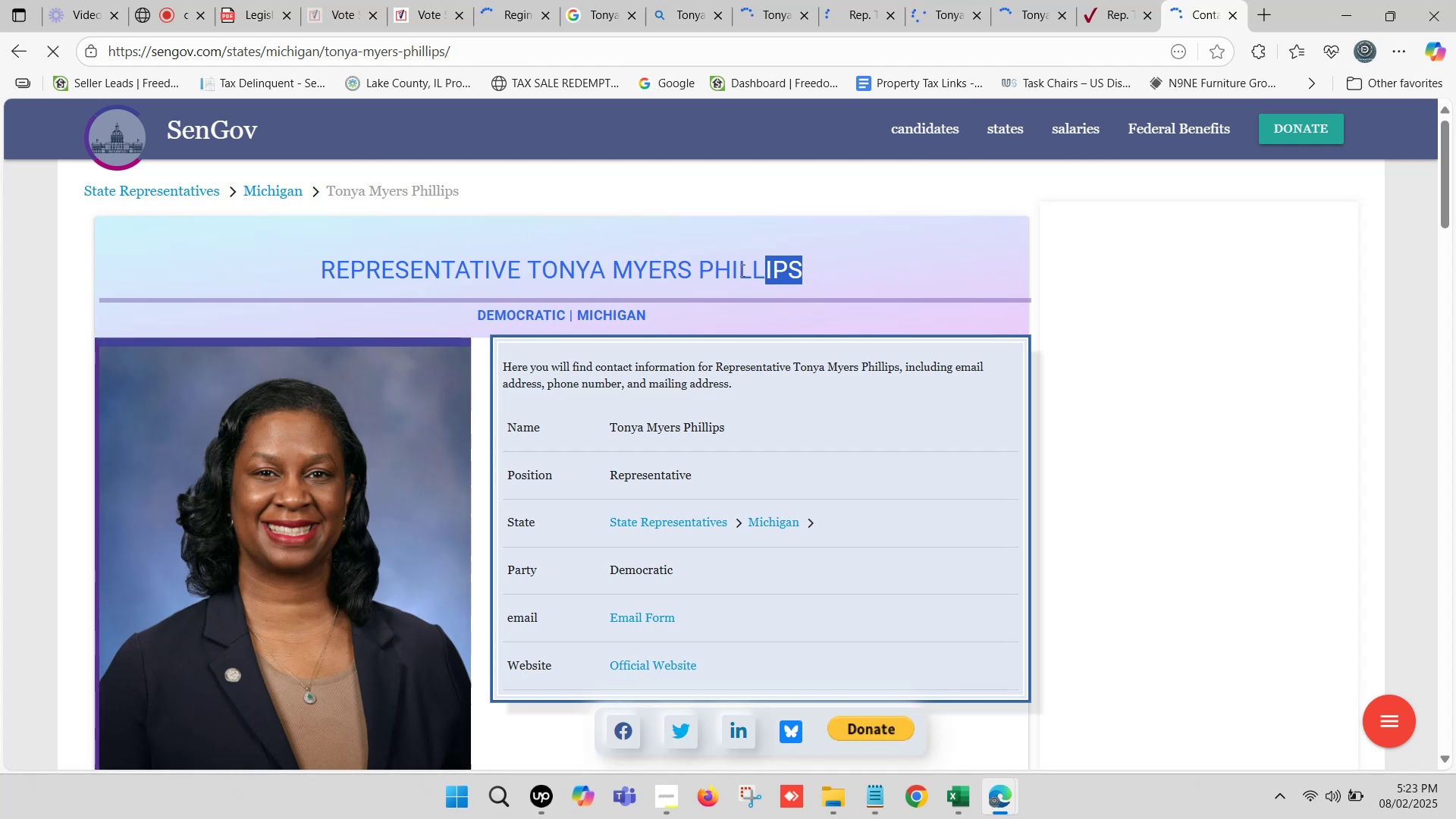 
key(Control+ControlLeft)
 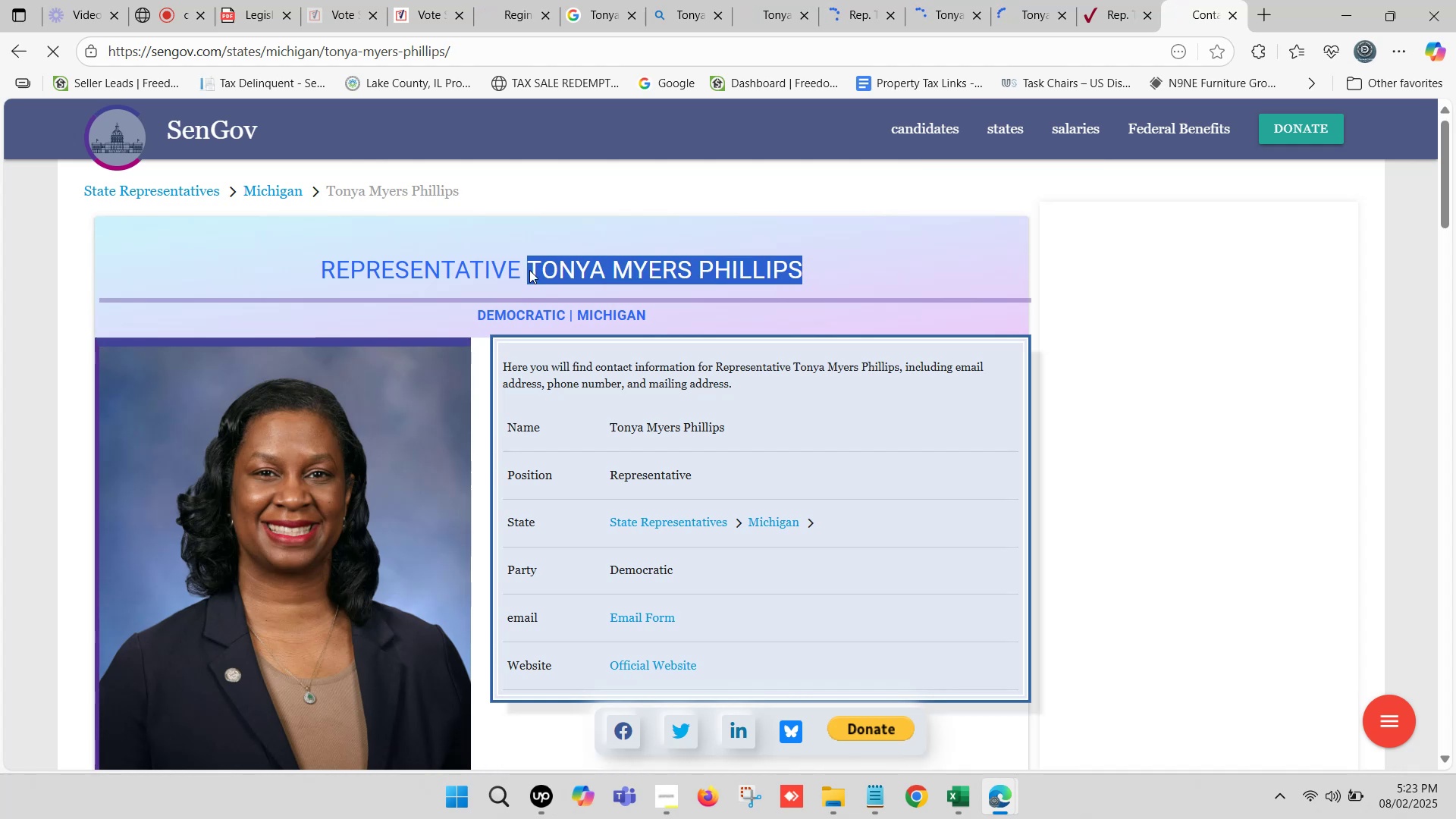 
key(Control+C)
 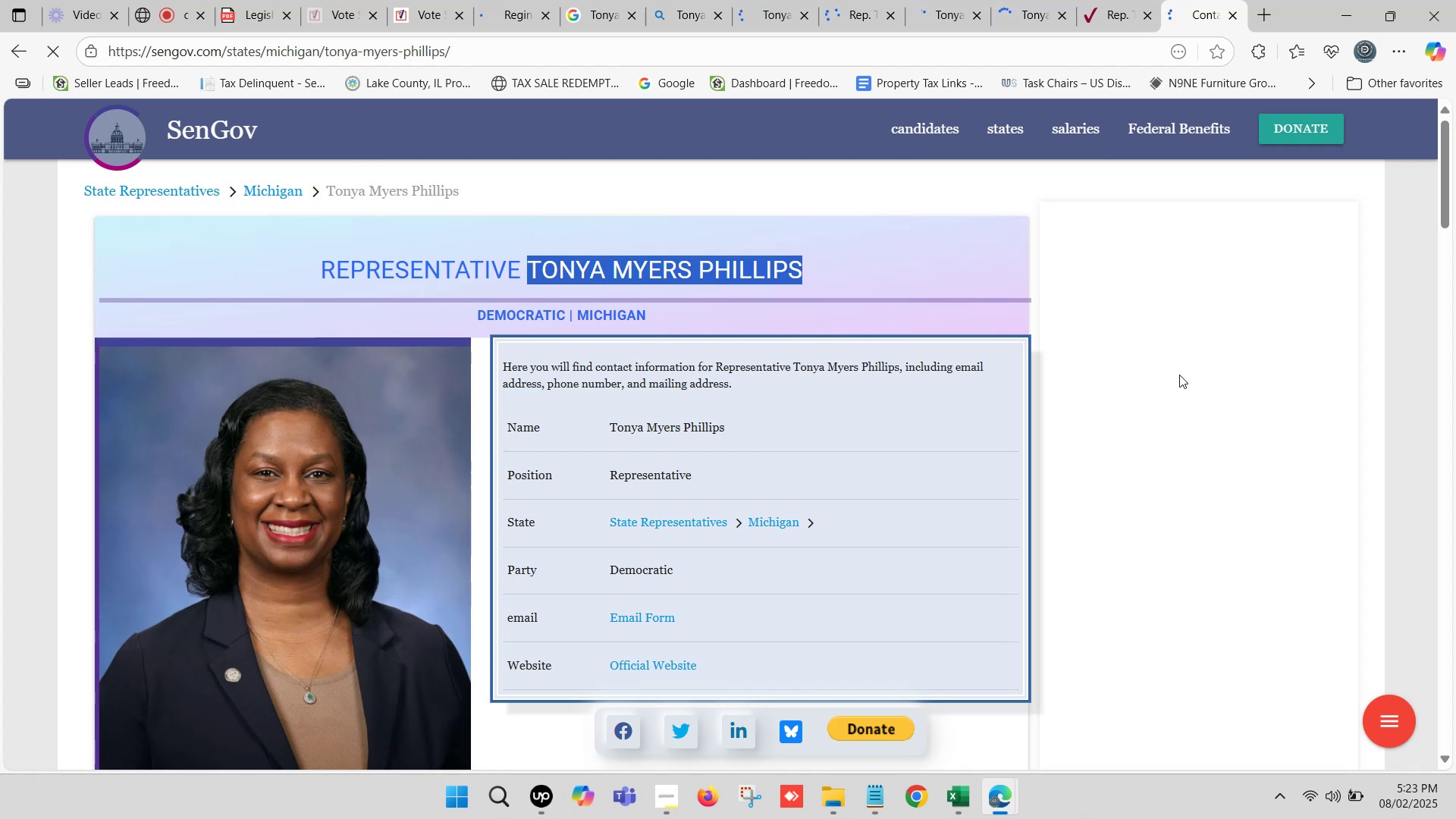 
left_click([1179, 375])
 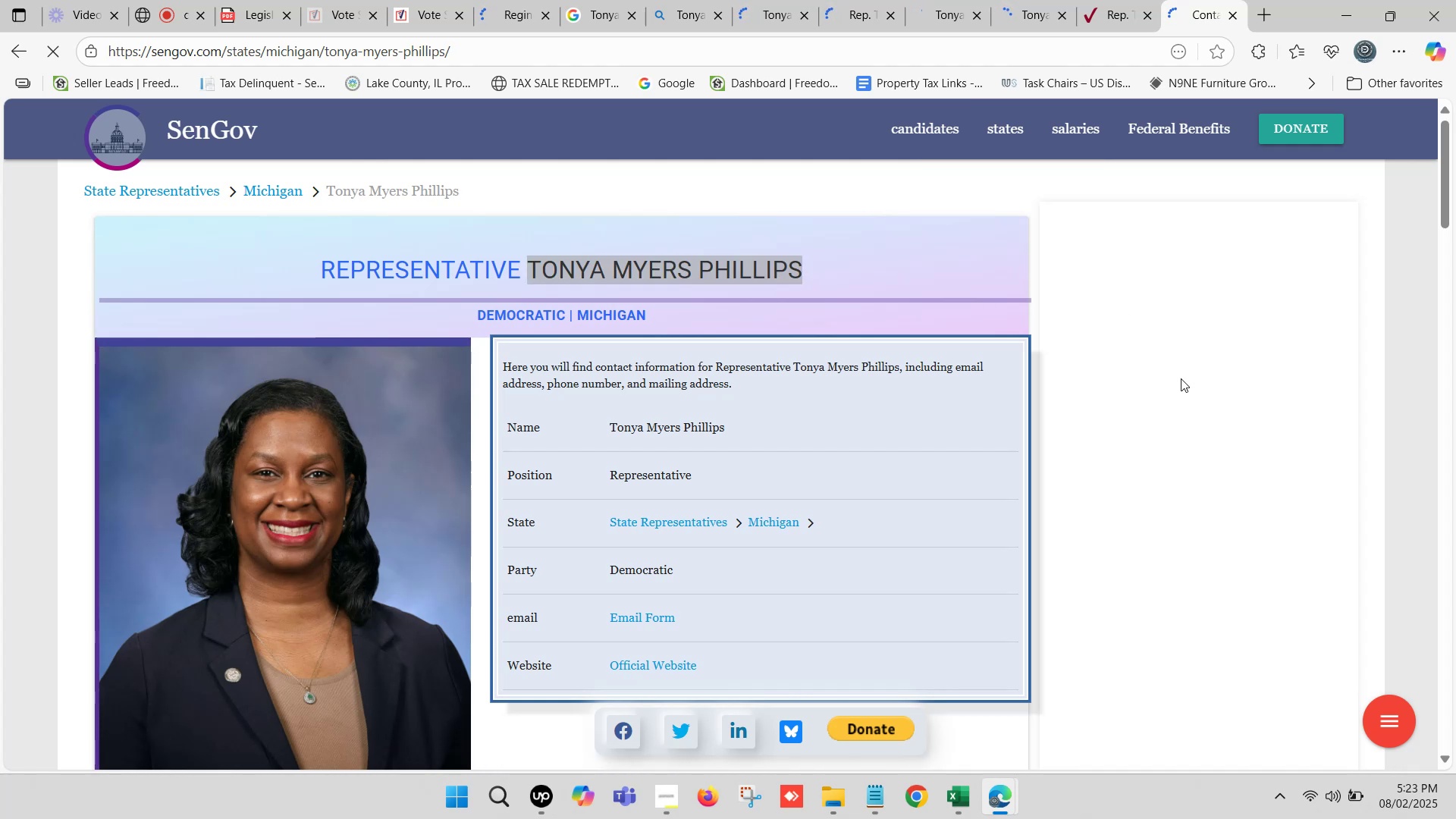 
scroll: coordinate [1181, 382], scroll_direction: down, amount: 2.0
 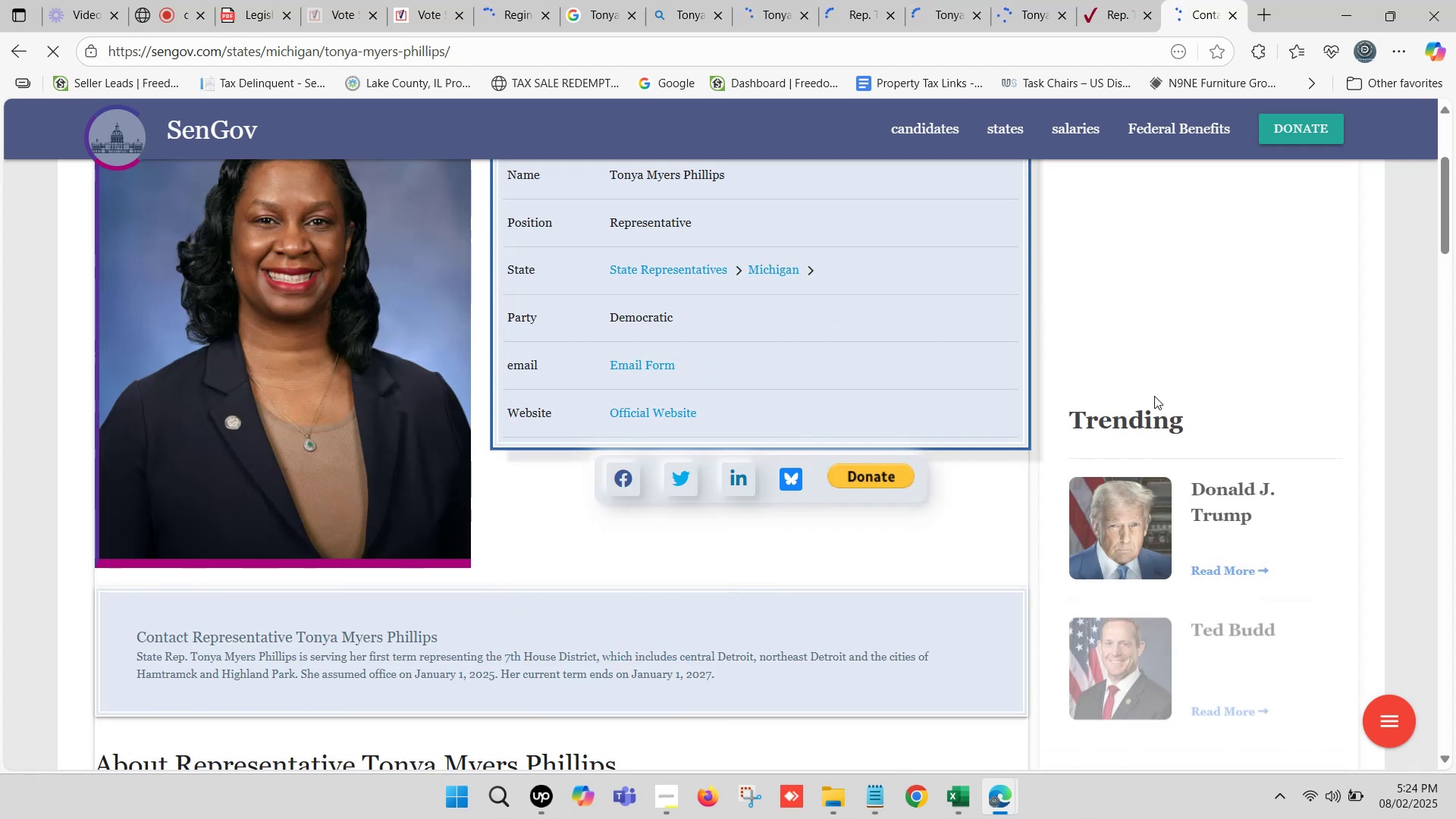 
left_click([956, 790])
 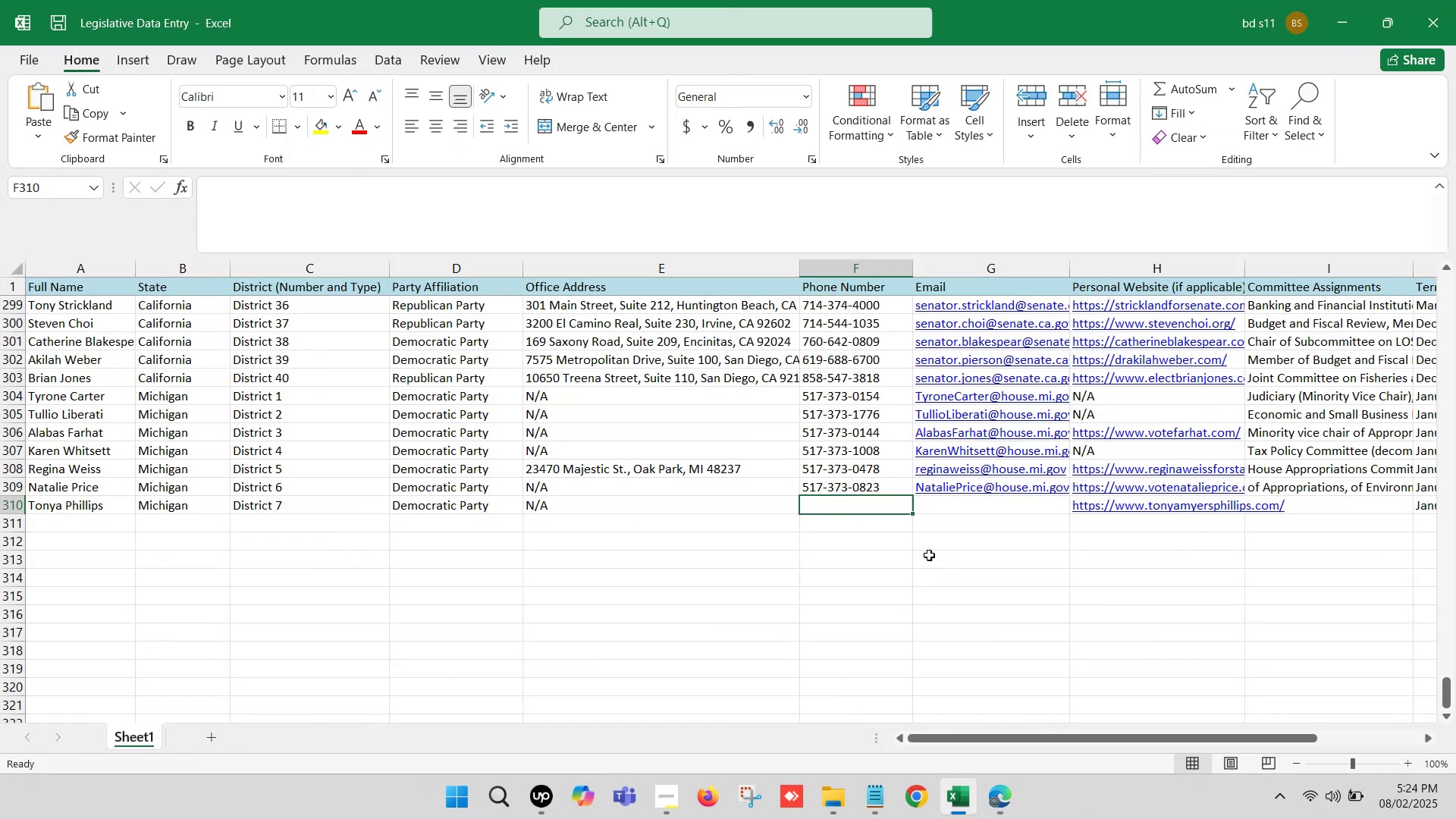 
left_click([962, 802])
 